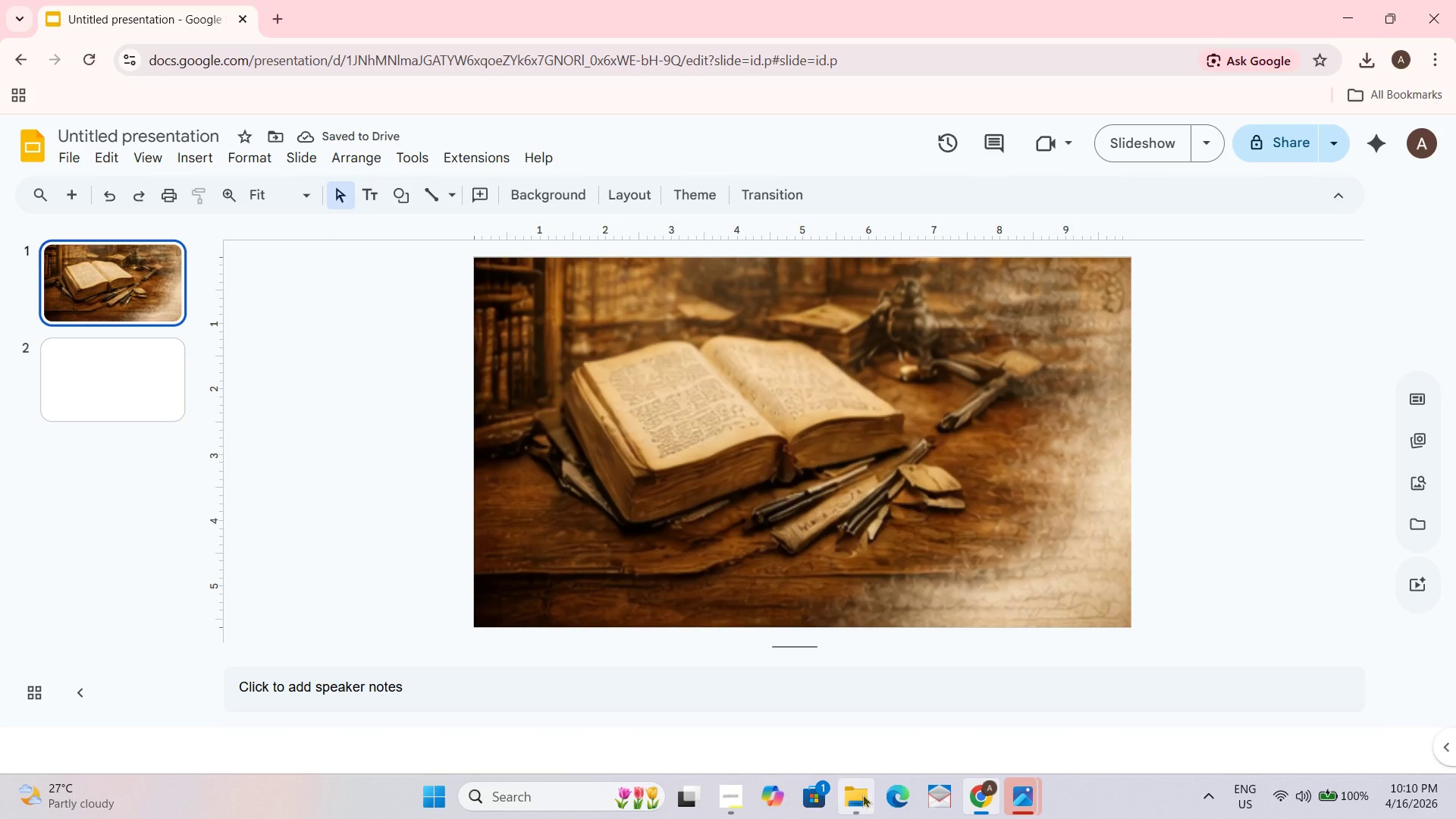 
left_click([861, 794])
 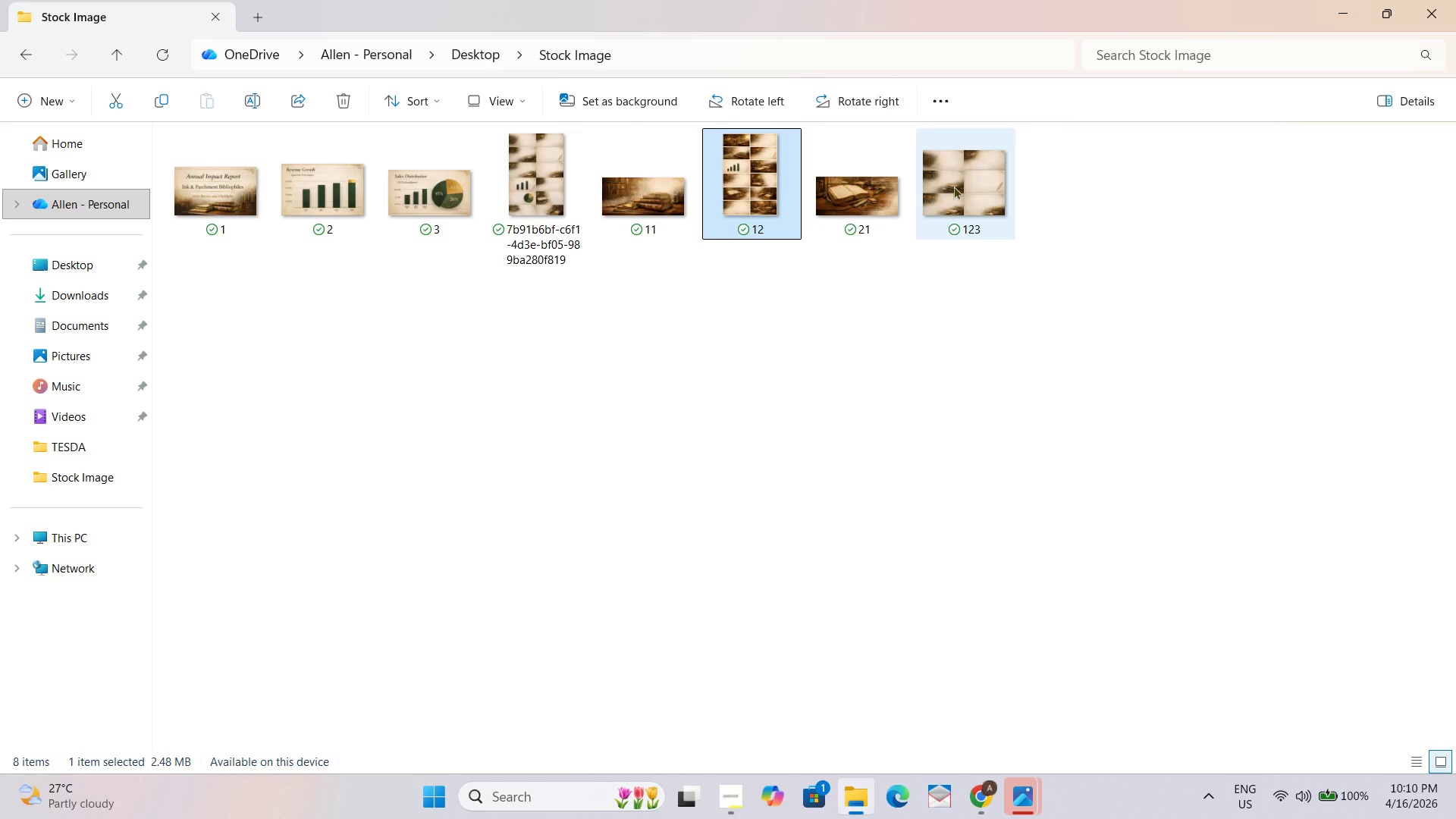 
left_click([953, 186])
 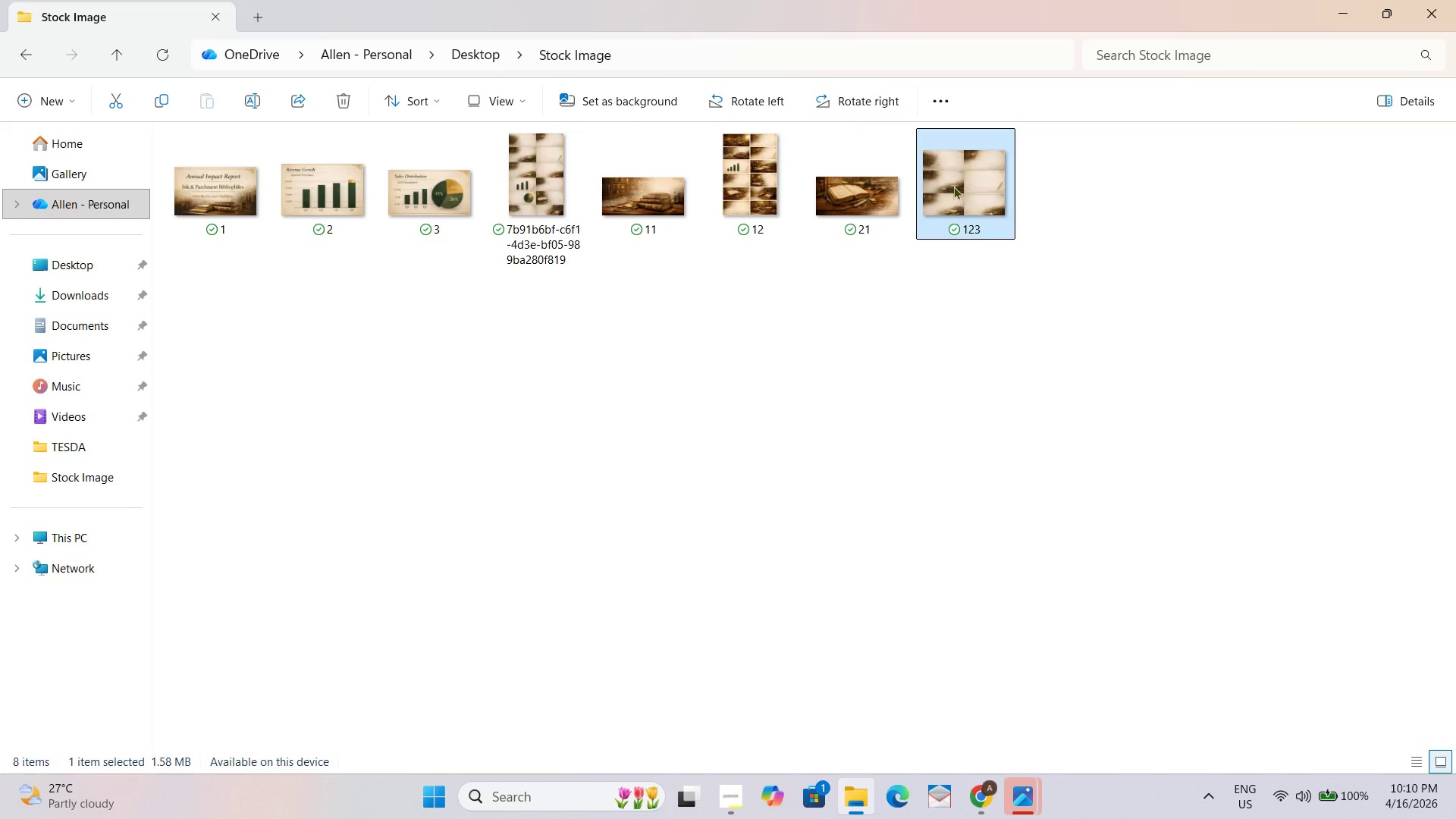 
double_click([953, 186])
 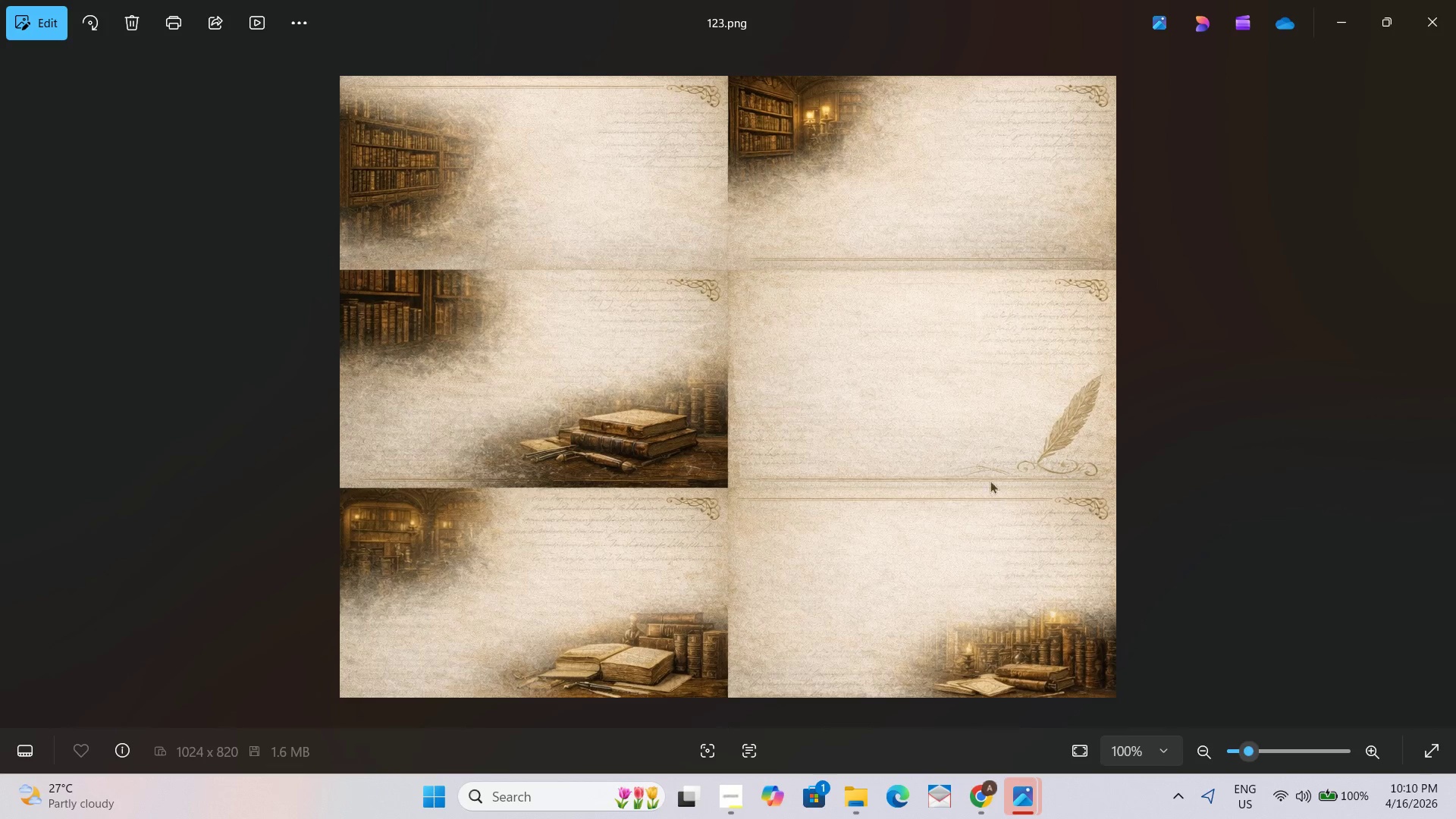 
wait(15.31)
 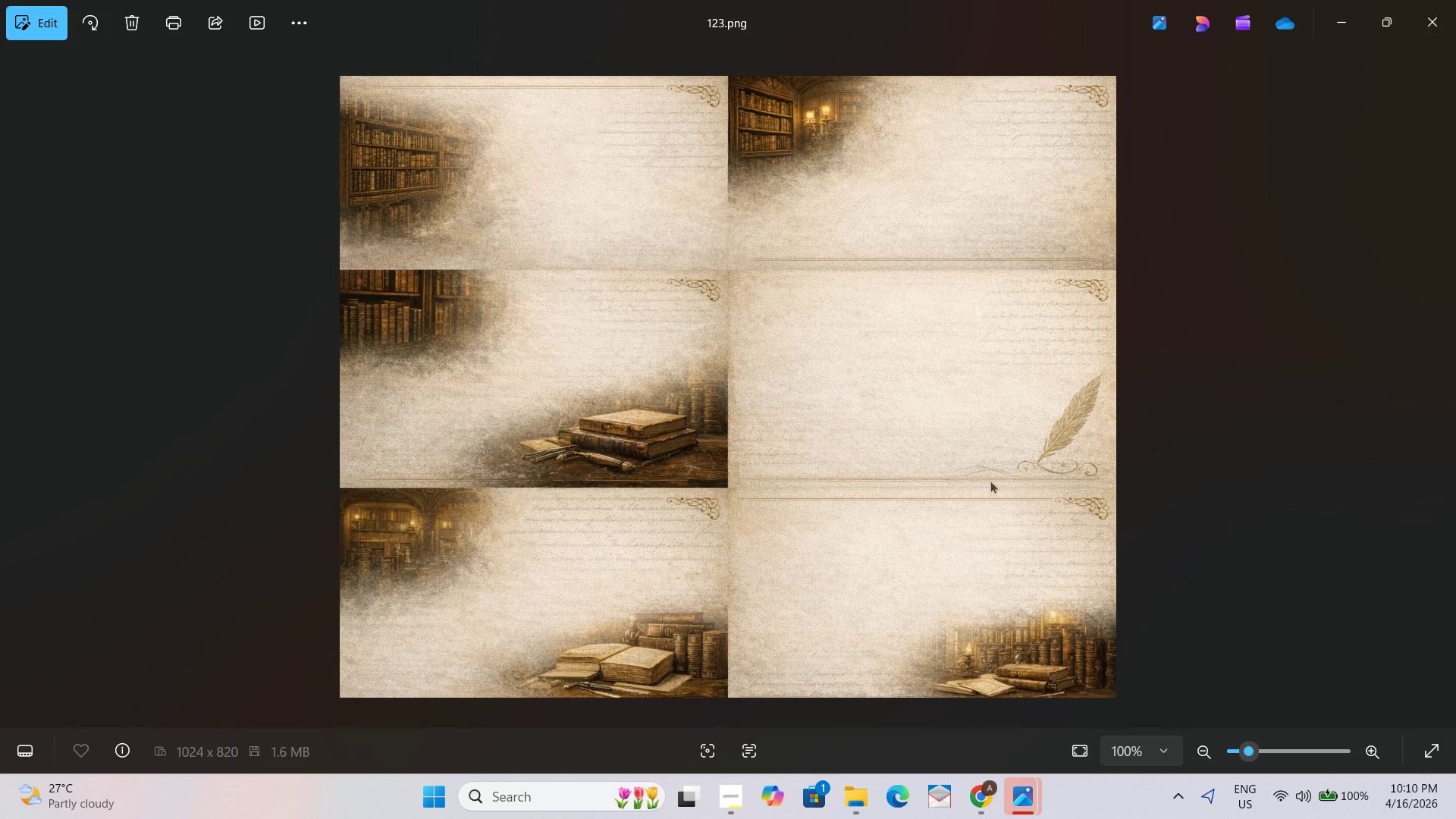 
left_click([930, 551])
 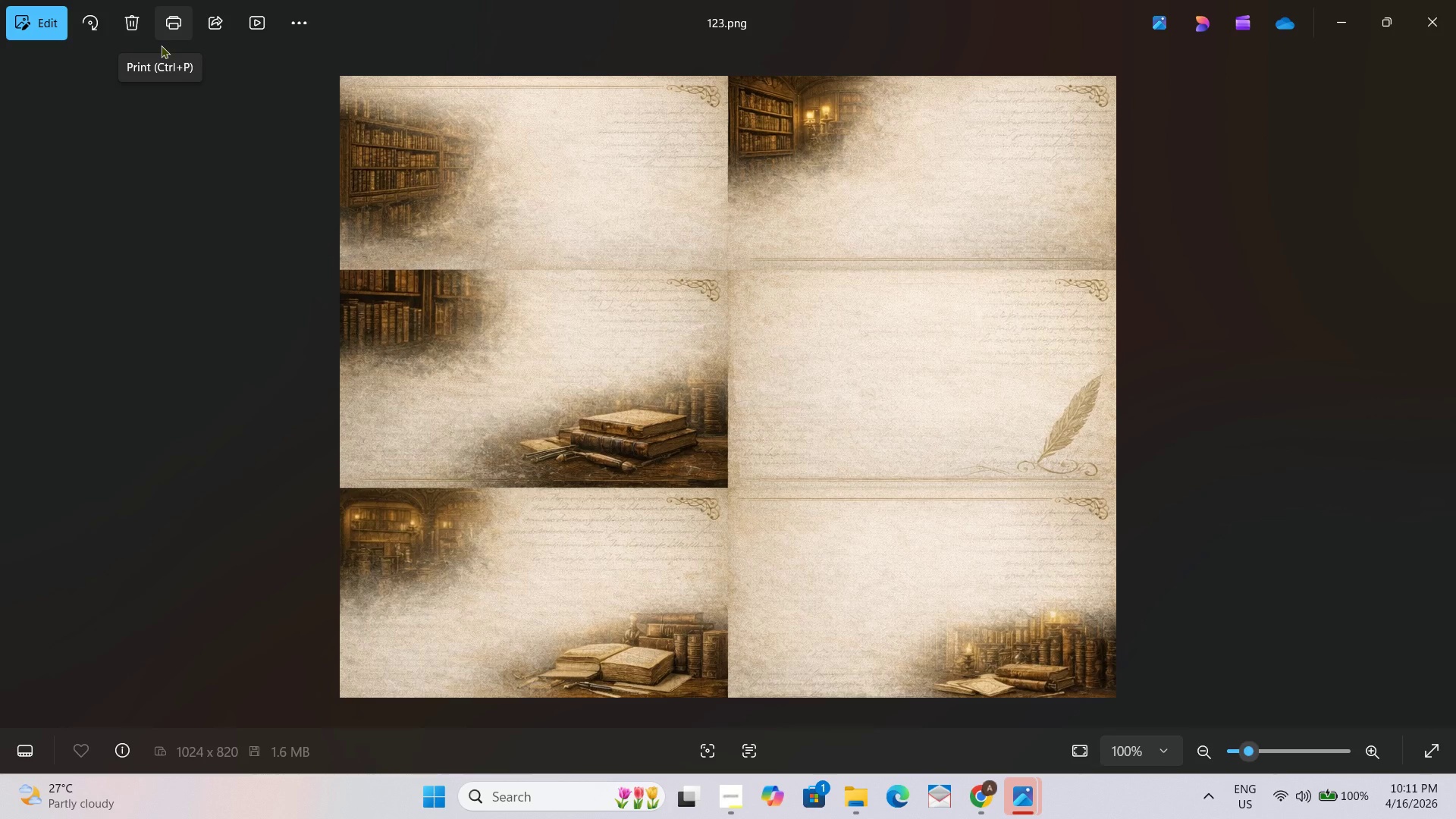 
wait(7.38)
 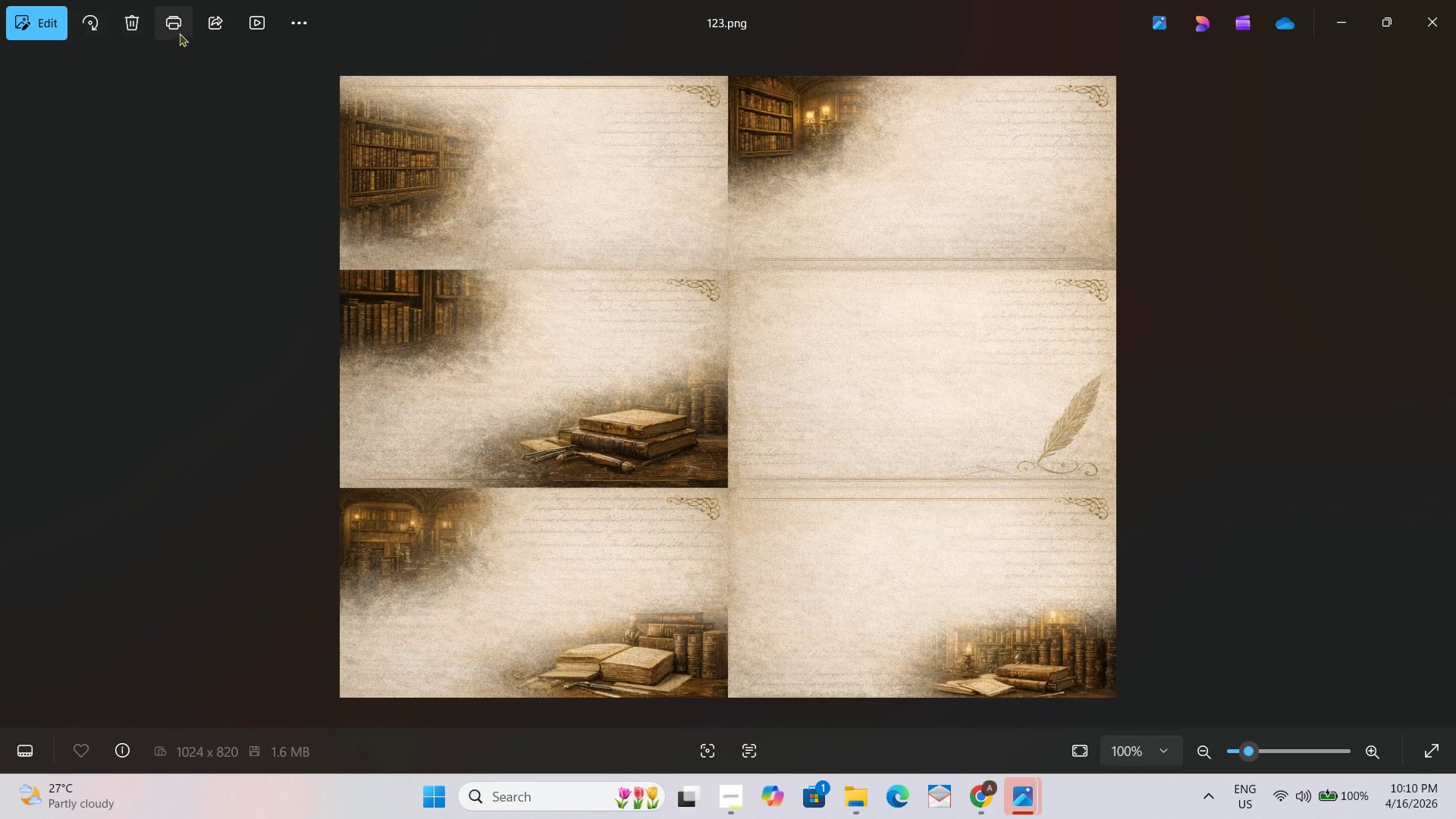 
left_click([47, 27])
 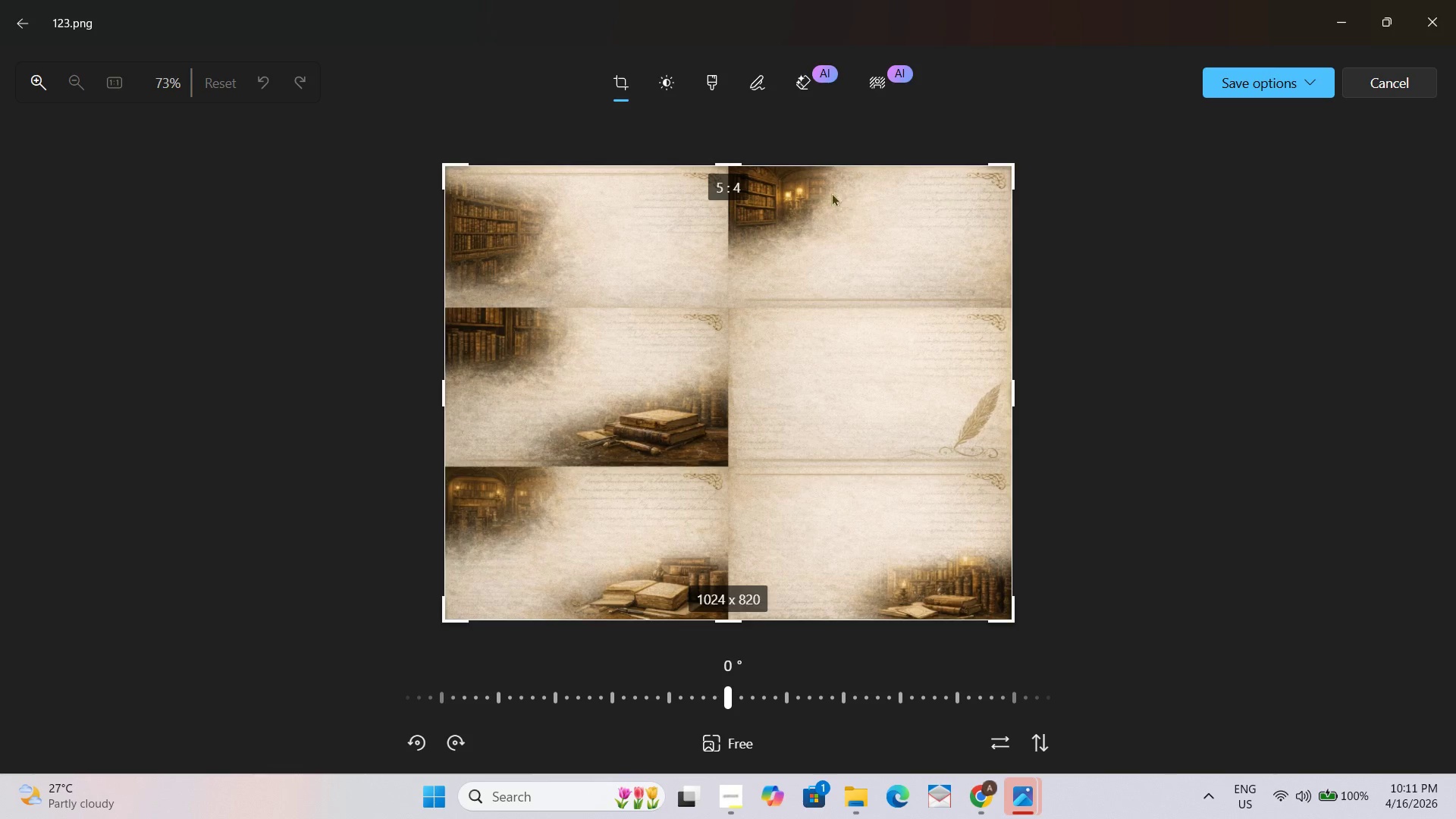 
left_click_drag(start_coordinate=[722, 162], to_coordinate=[773, 465])
 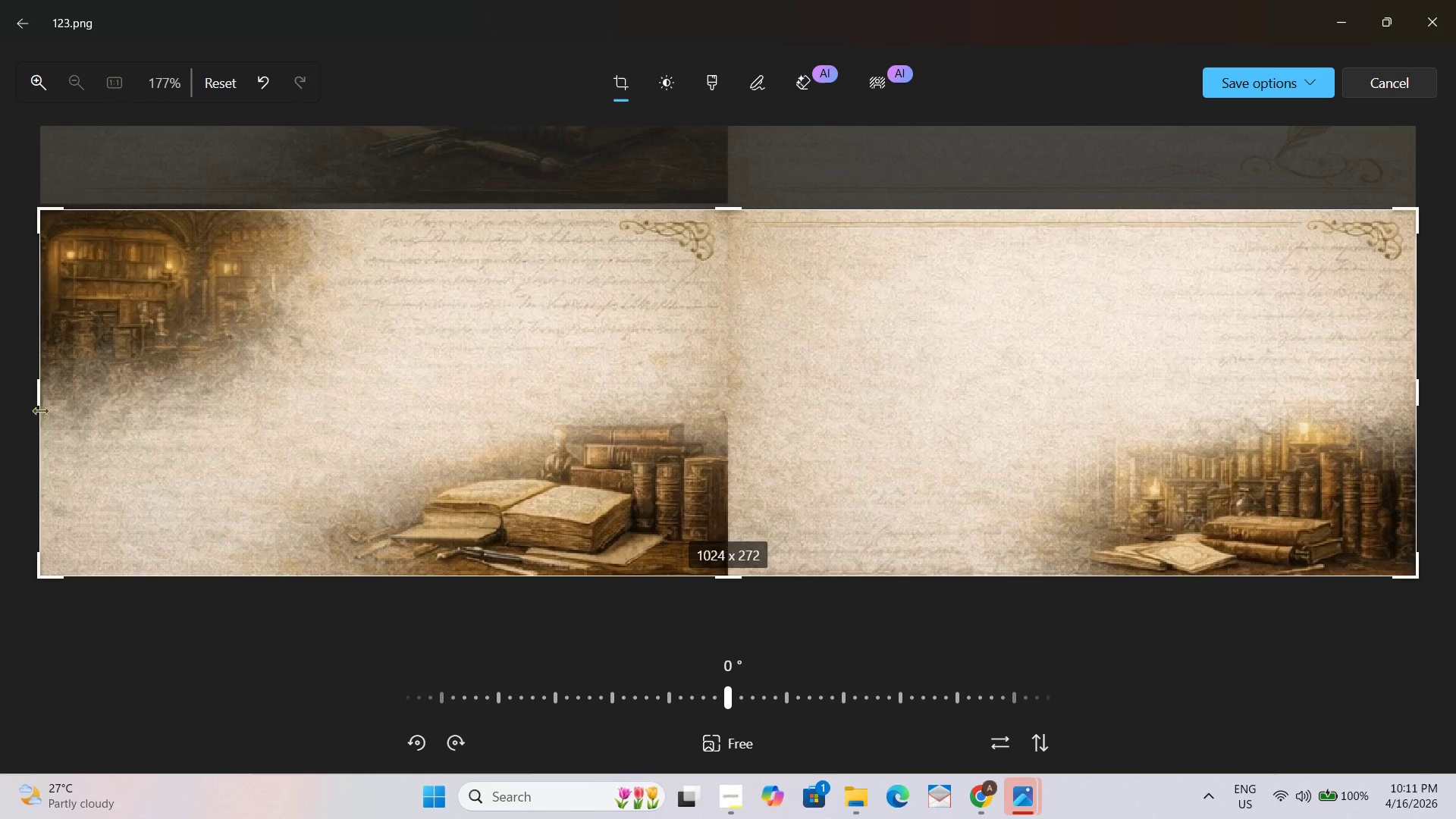 
left_click_drag(start_coordinate=[36, 406], to_coordinate=[725, 421])
 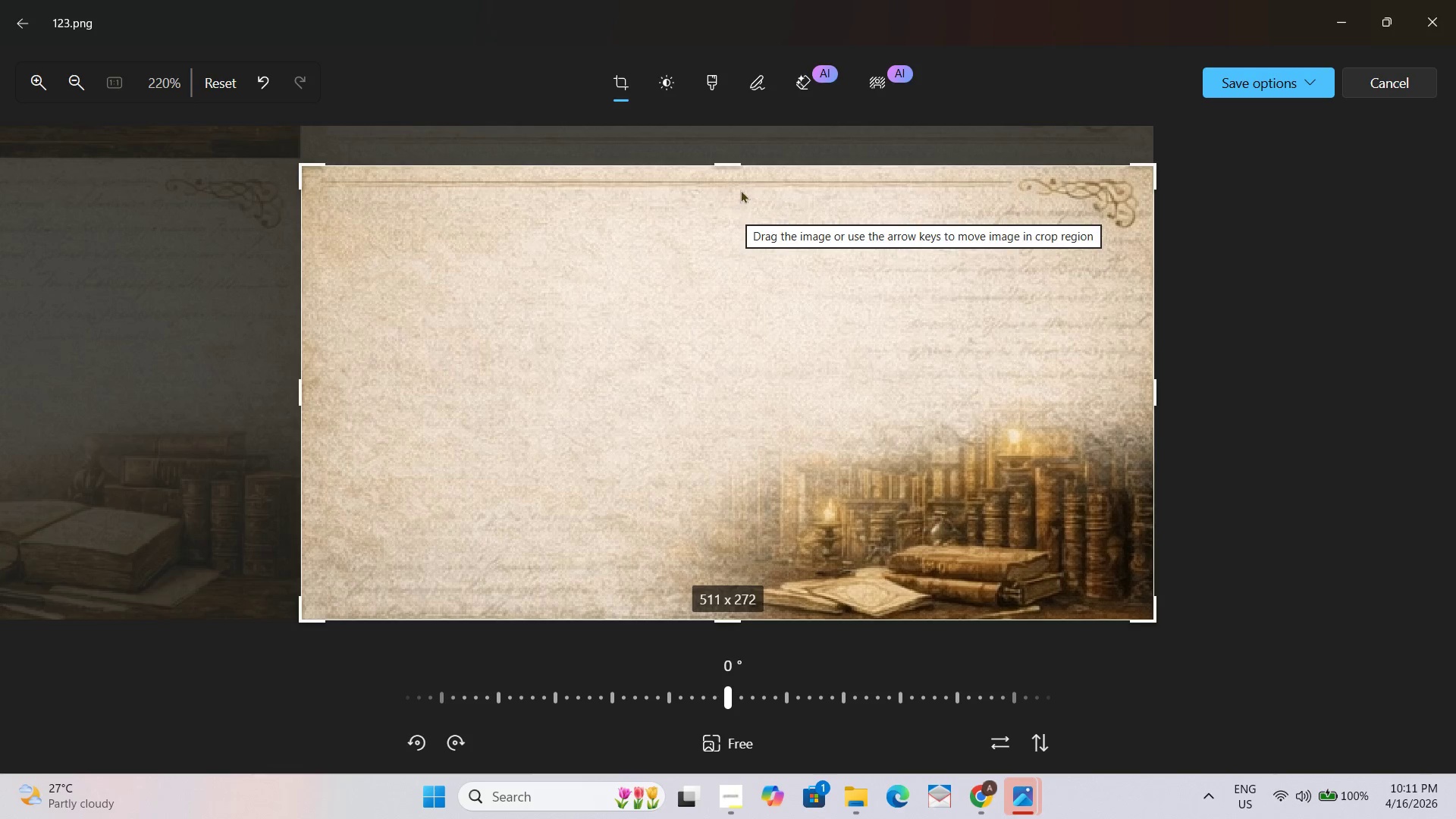 
left_click_drag(start_coordinate=[734, 160], to_coordinate=[734, 175])
 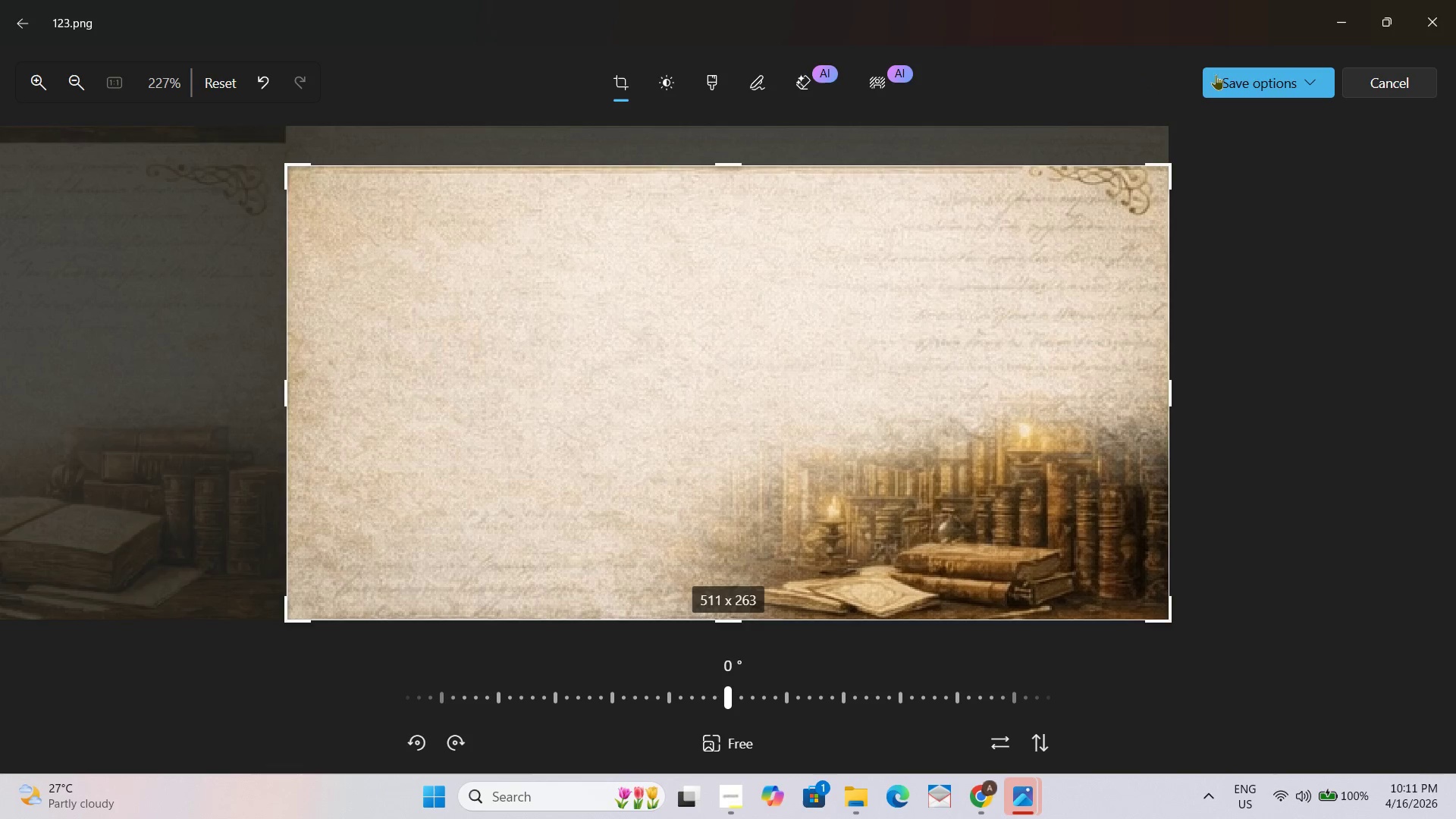 
left_click([1278, 78])
 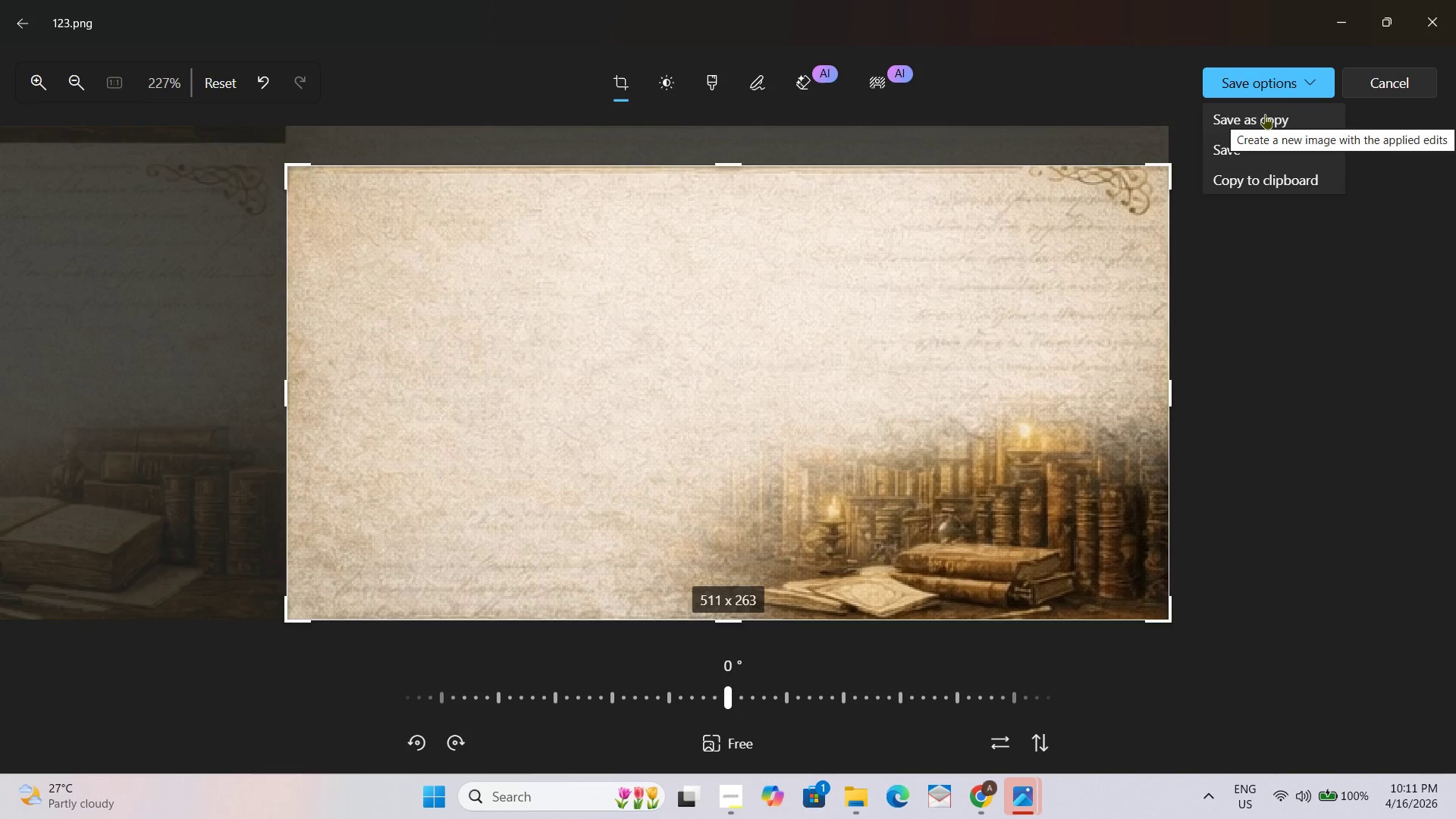 
left_click([1265, 114])
 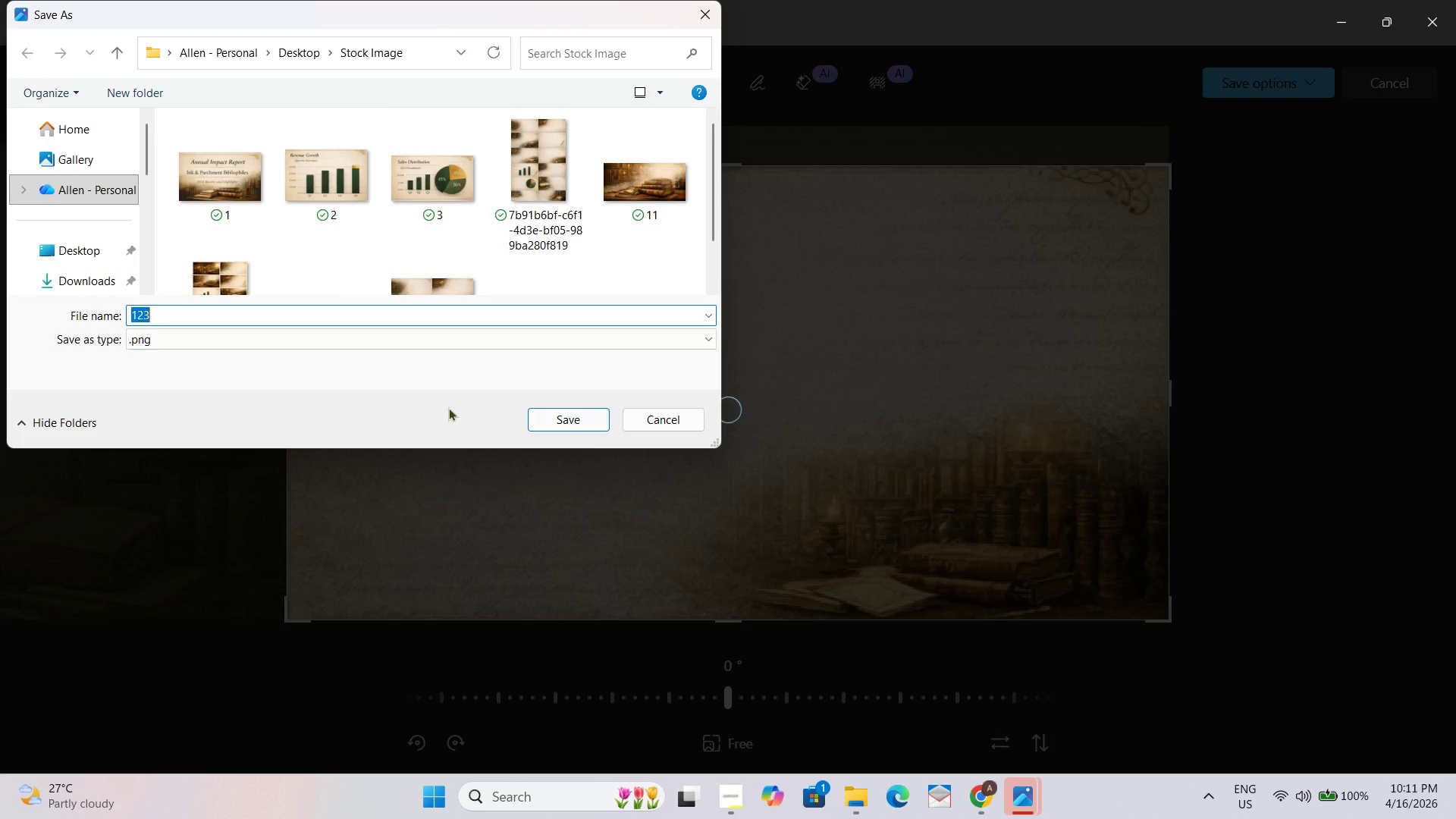 
type(12321)
 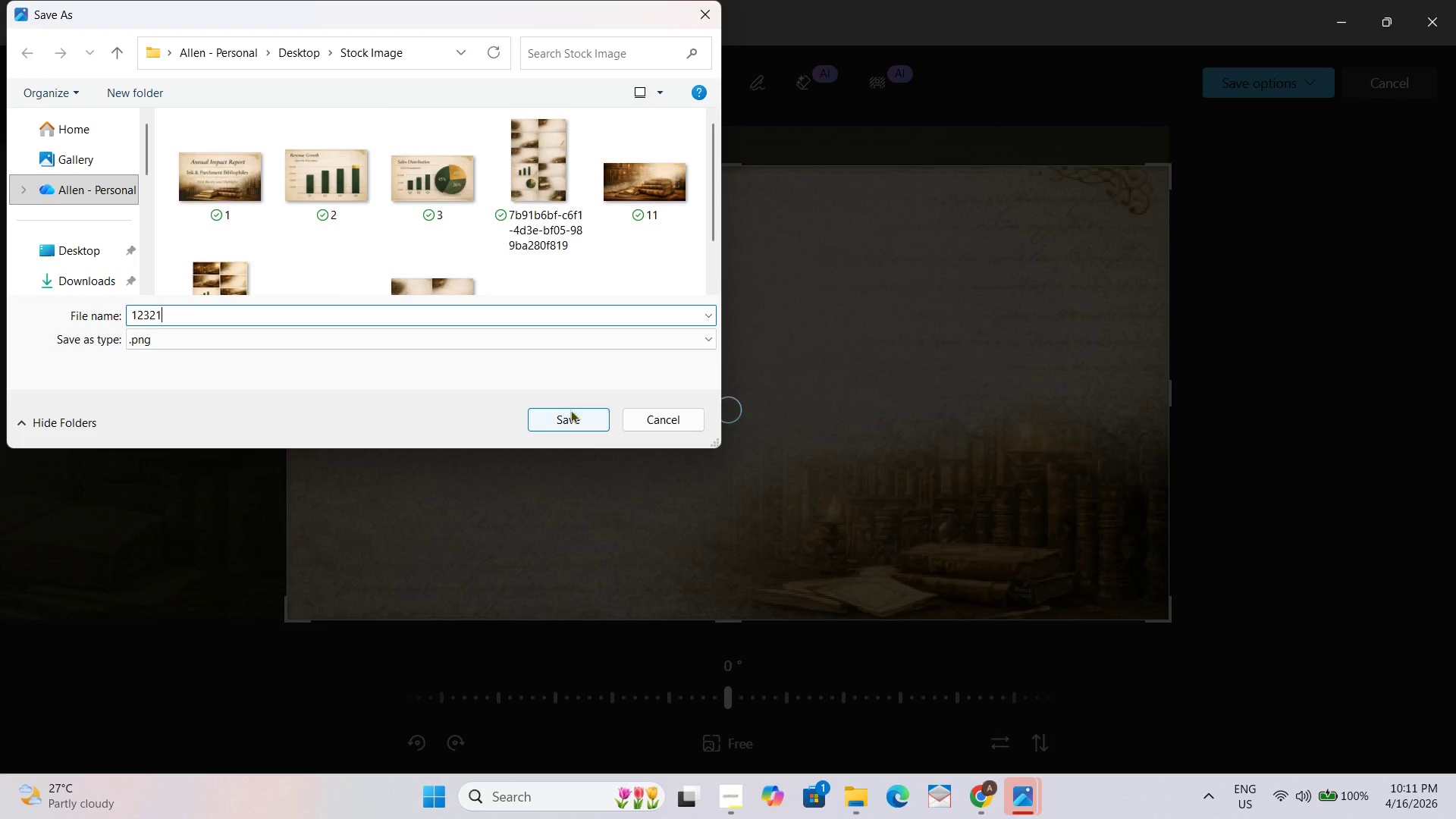 
left_click([562, 421])
 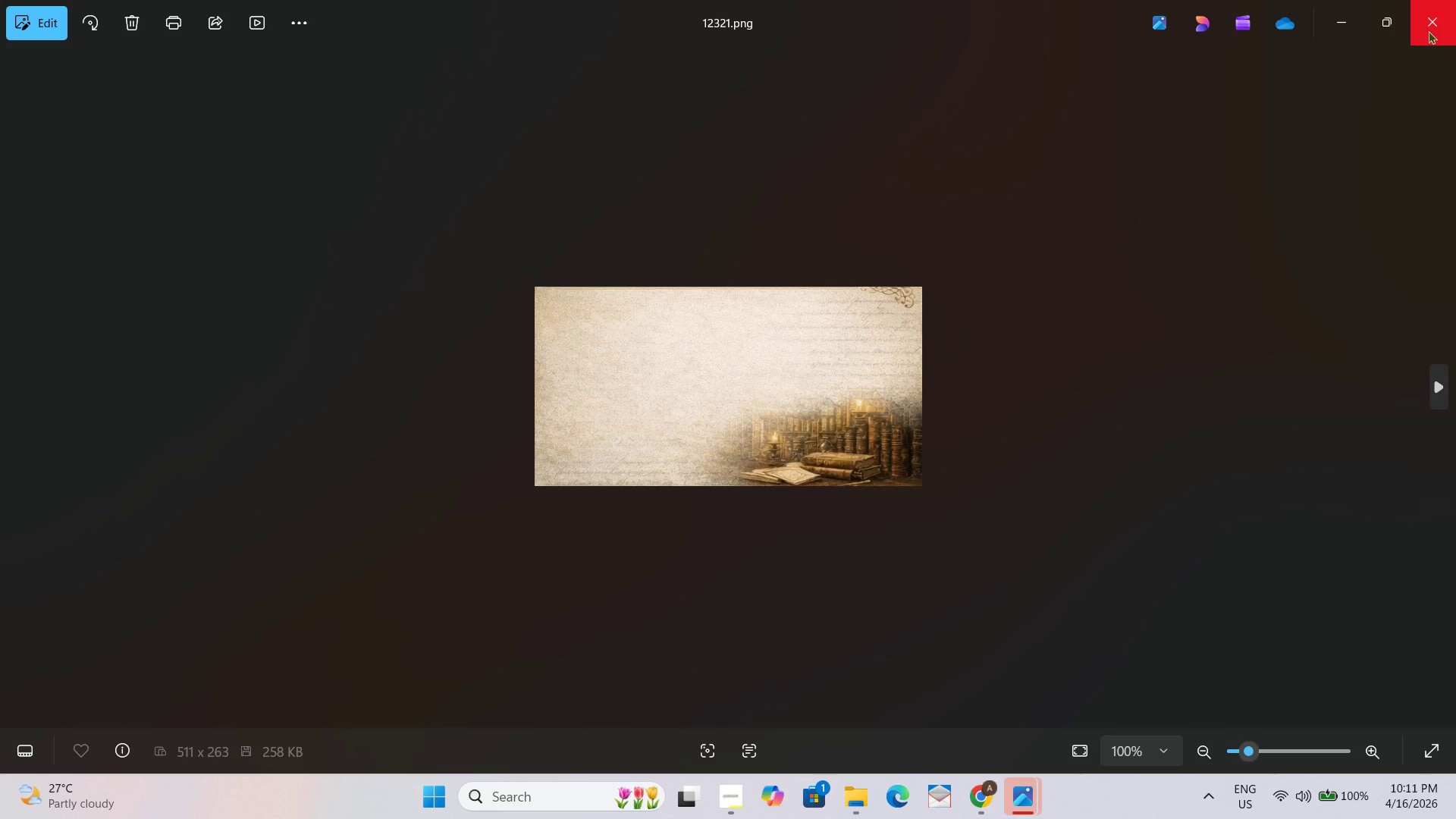 
left_click([1428, 30])
 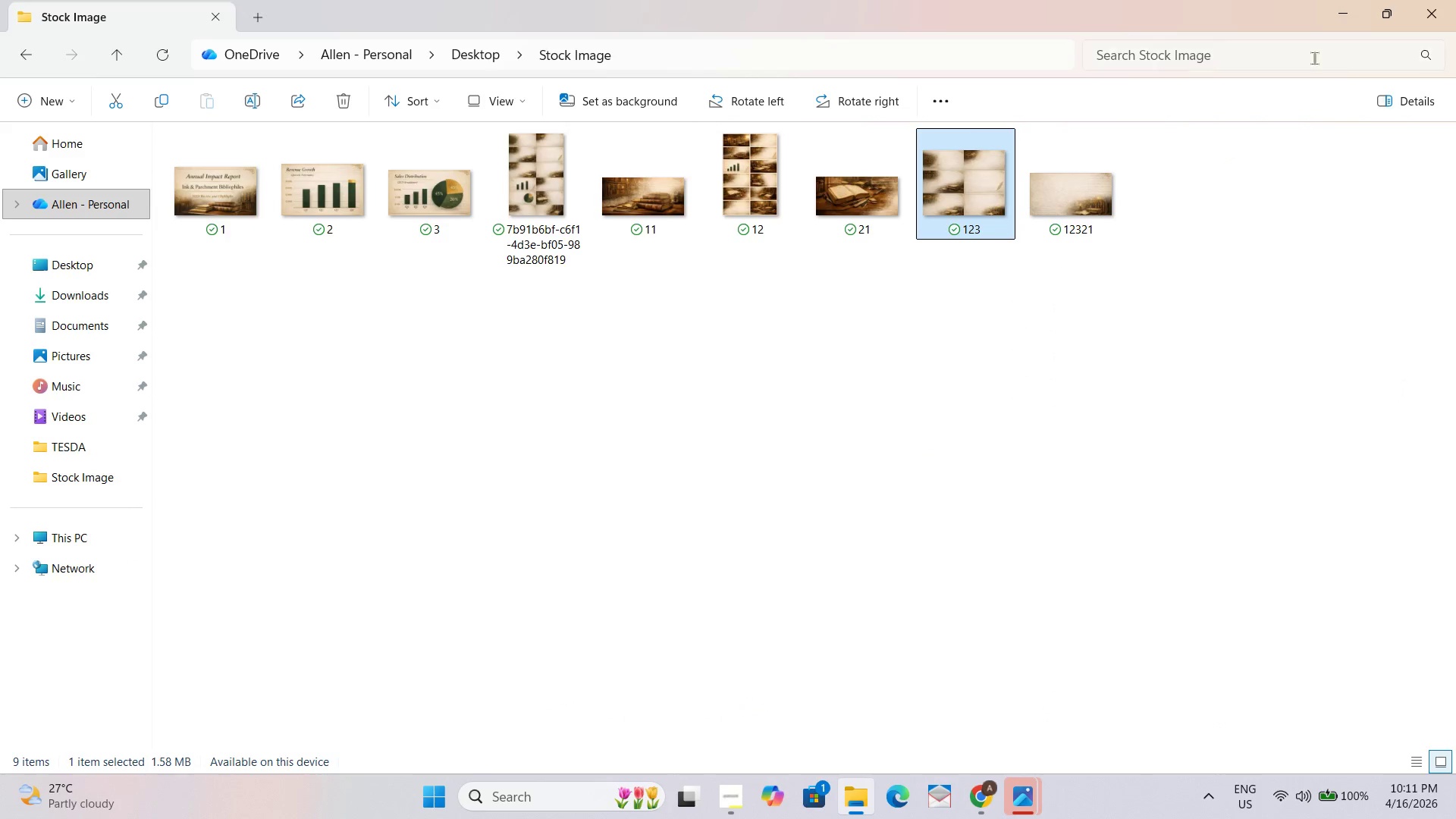 
left_click([1433, 0])
 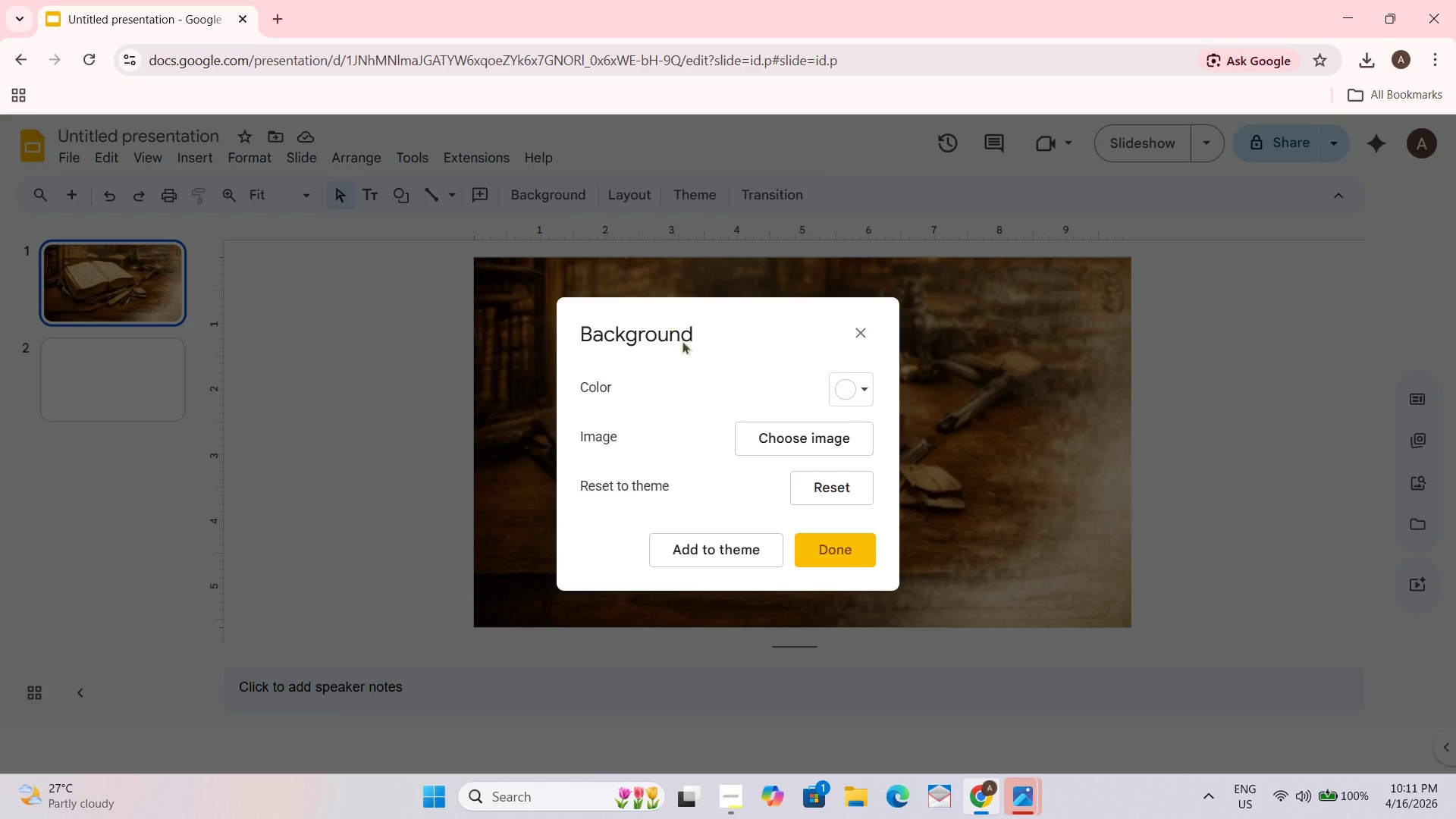 
left_click([798, 437])
 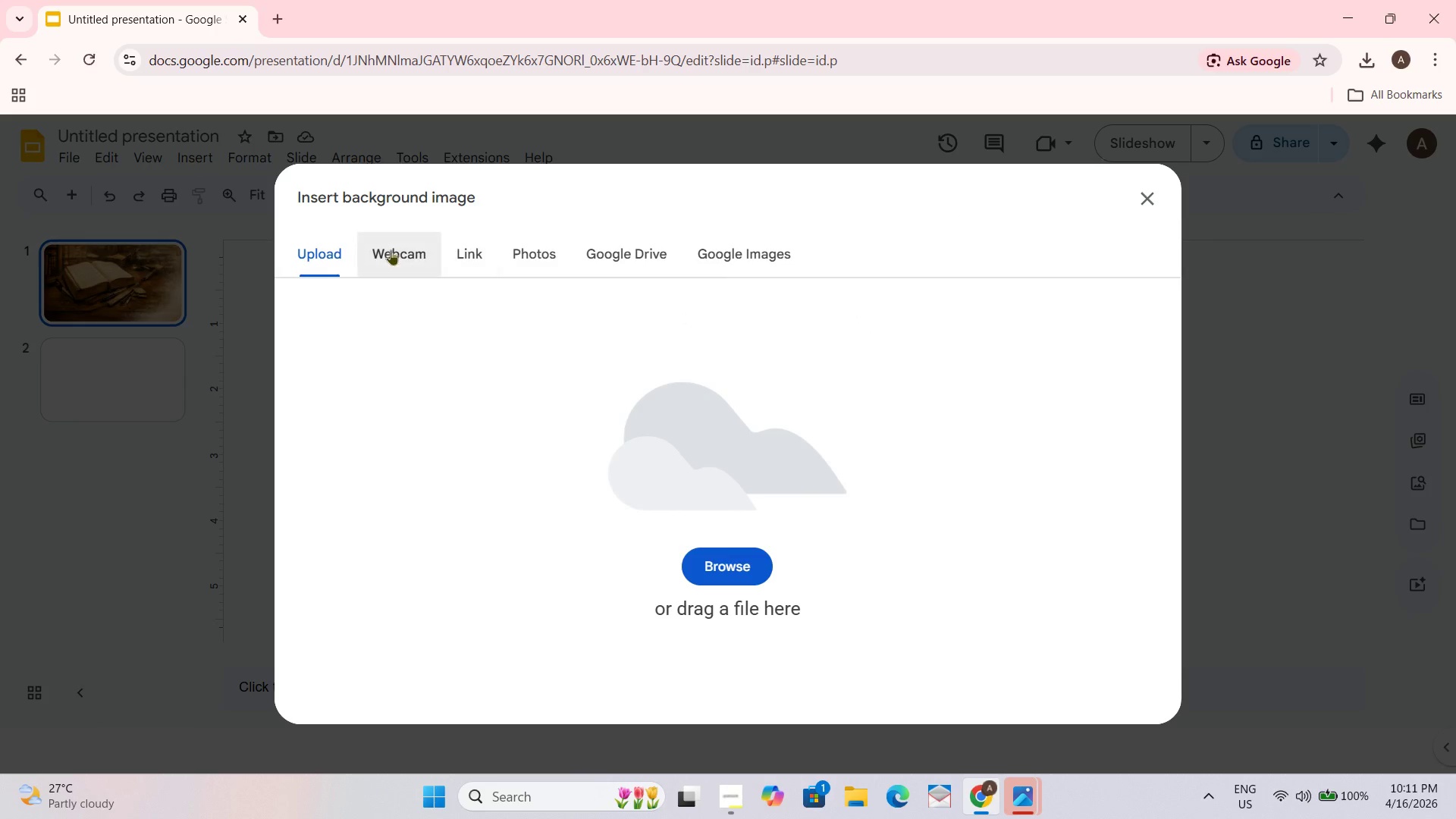 
left_click([460, 254])
 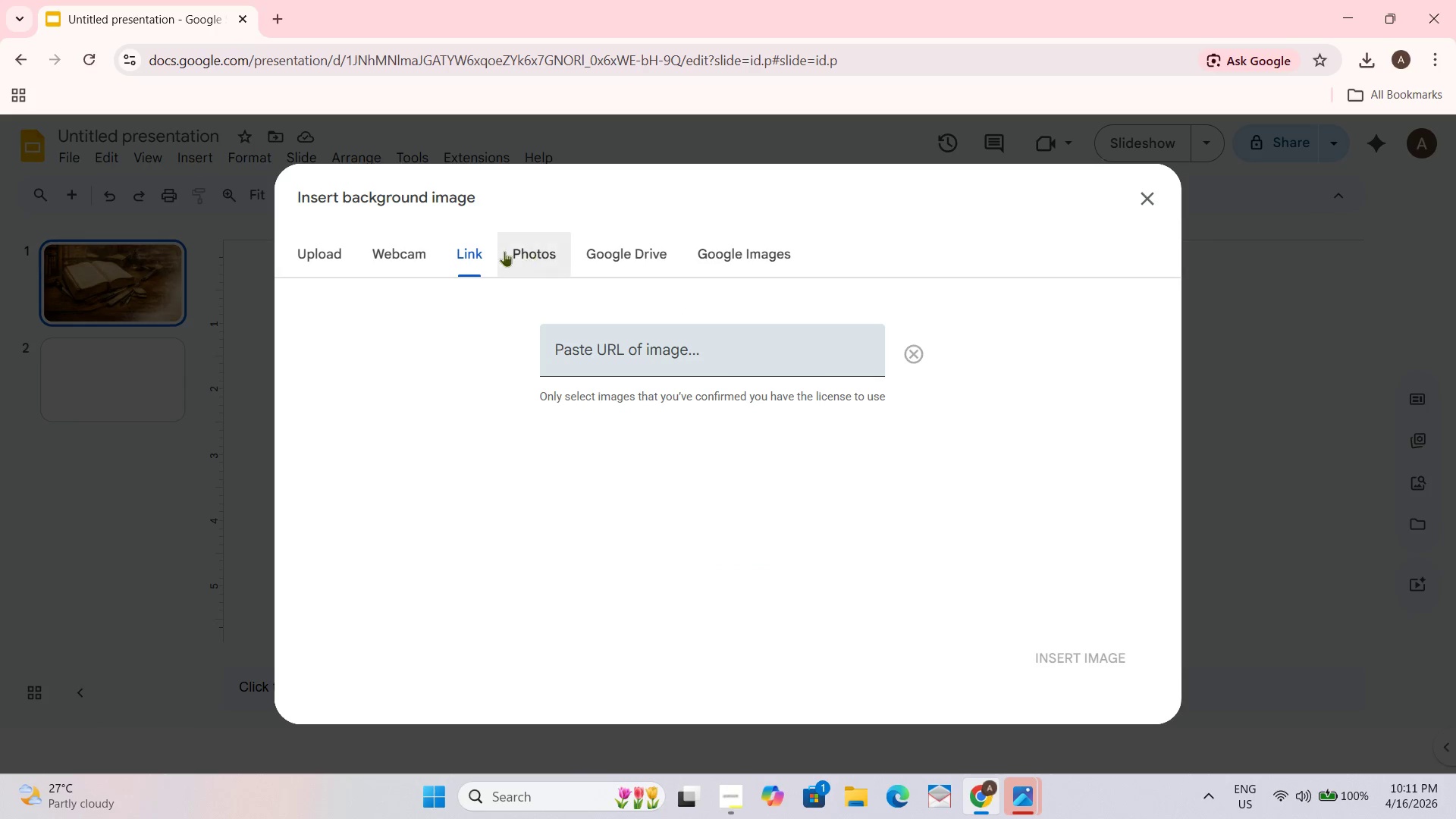 
left_click([336, 251])
 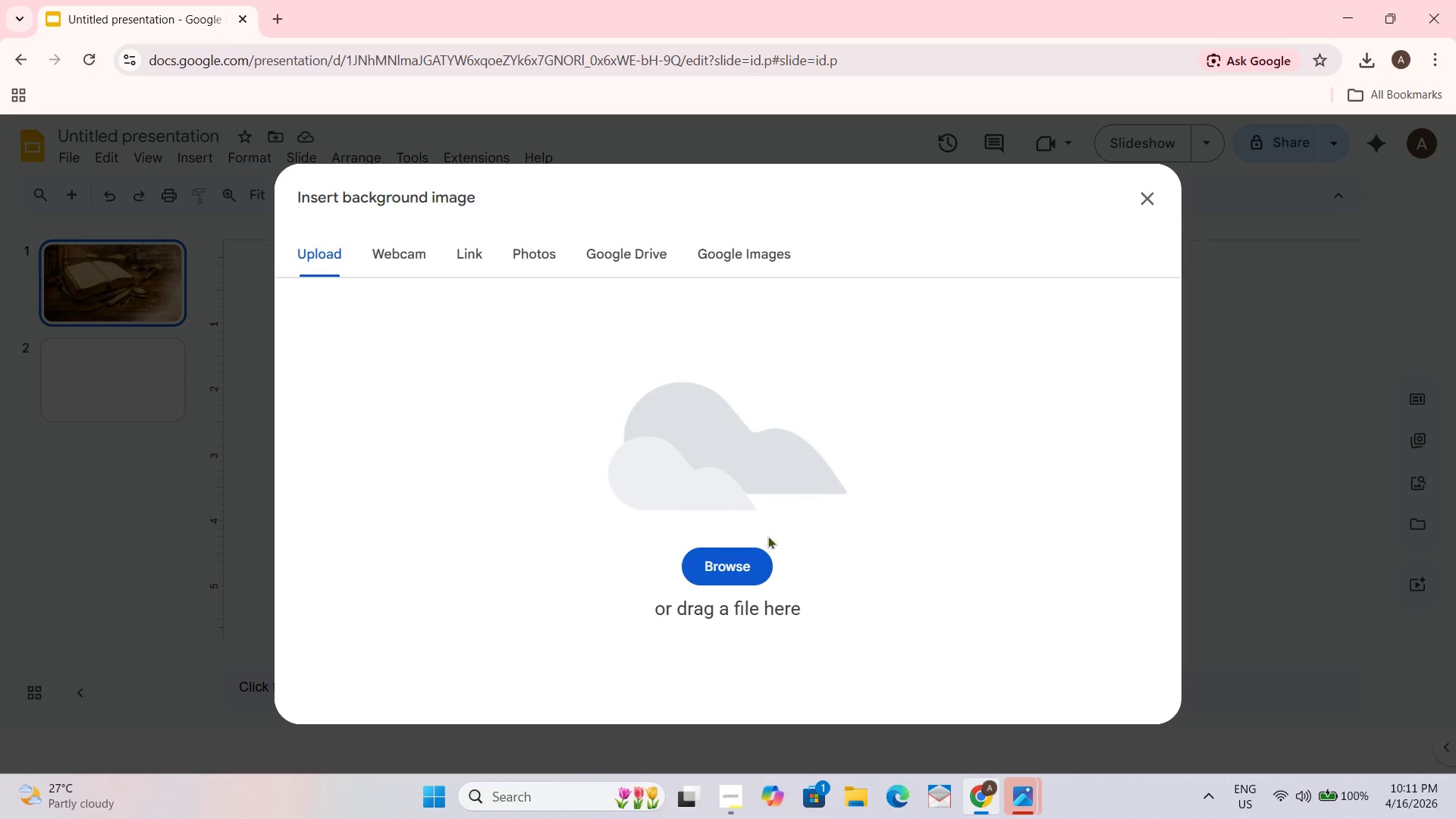 
left_click([736, 566])
 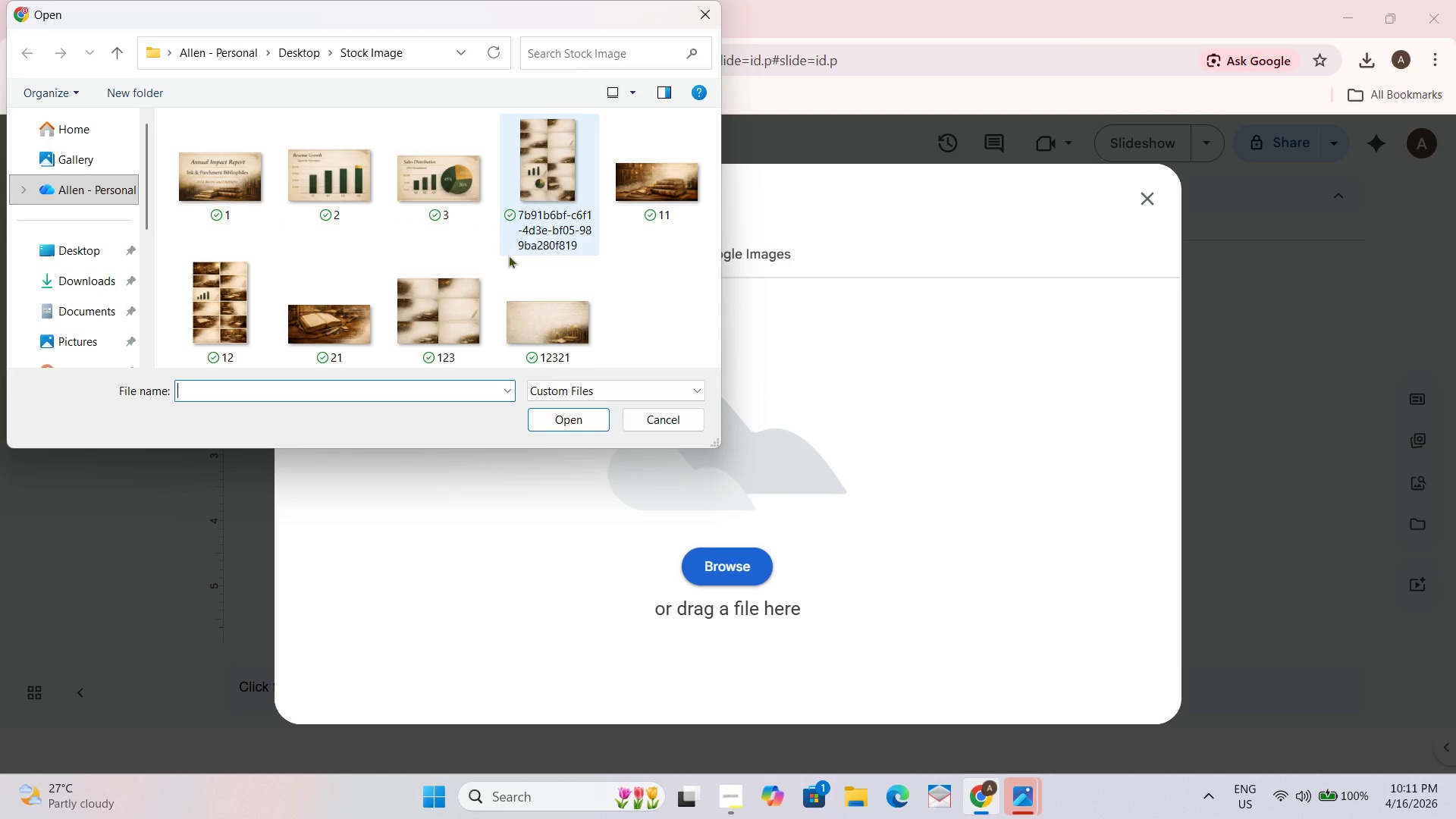 
left_click([564, 309])
 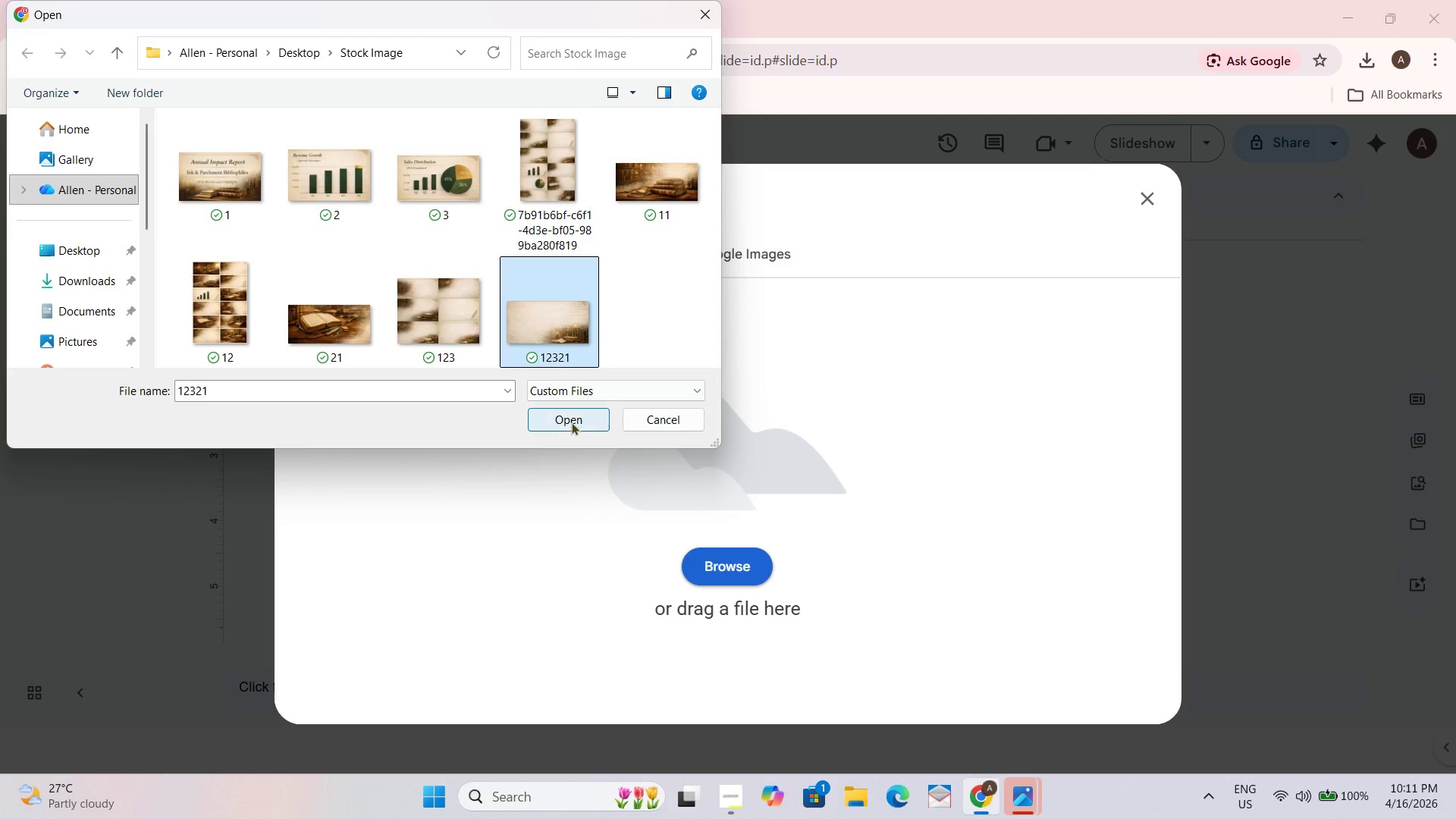 
left_click([568, 419])
 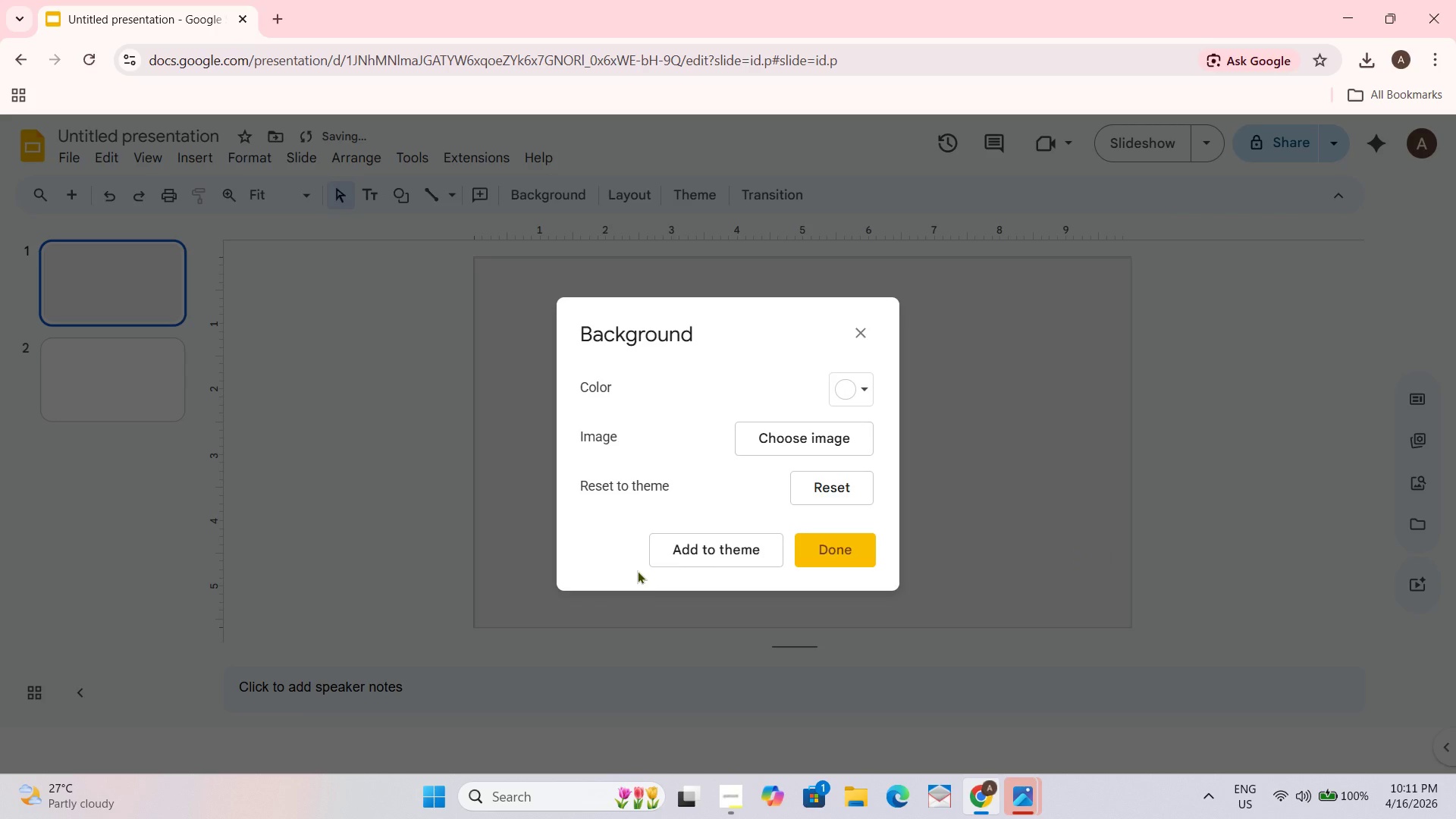 
left_click([839, 546])
 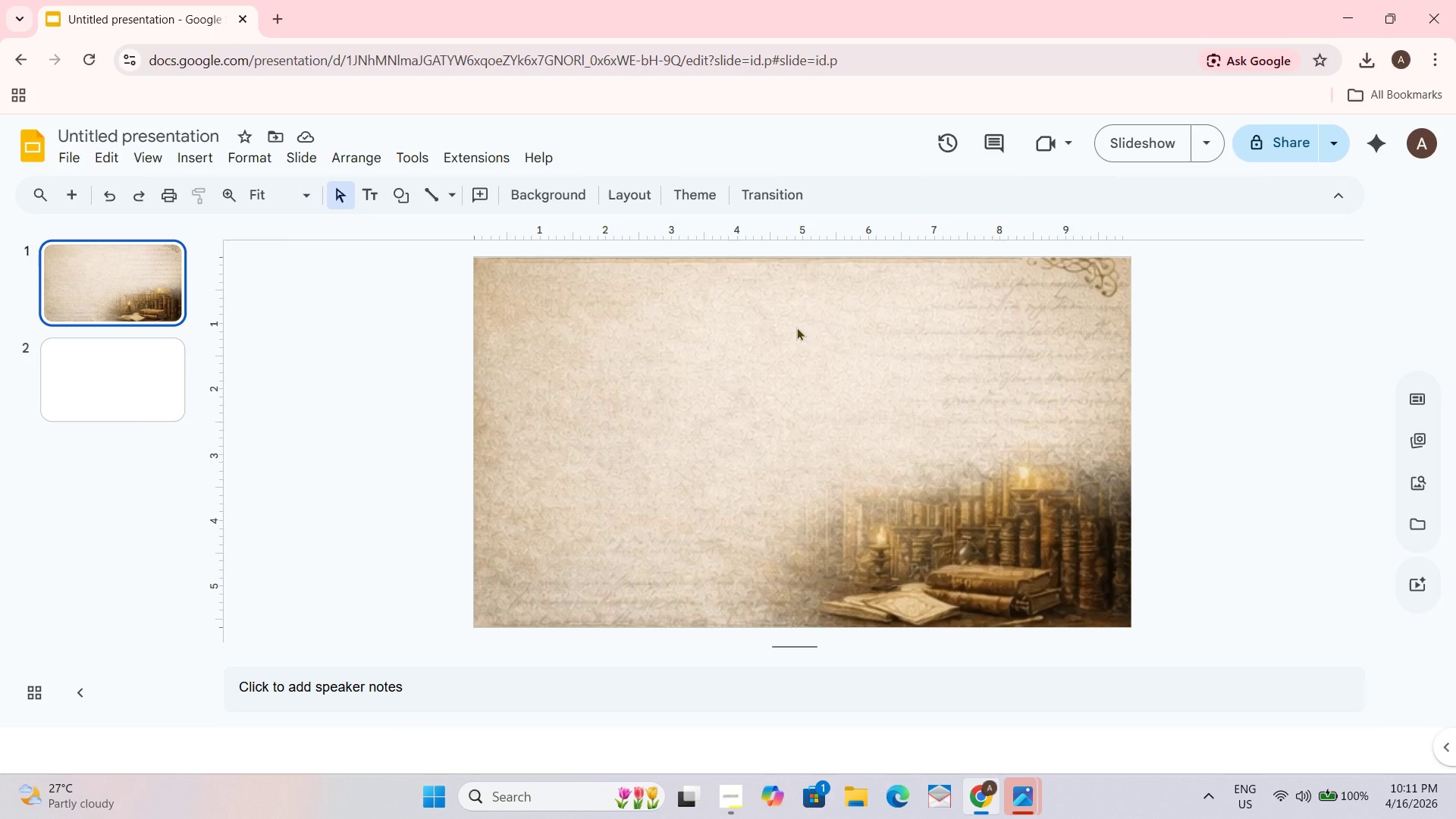 
wait(6.72)
 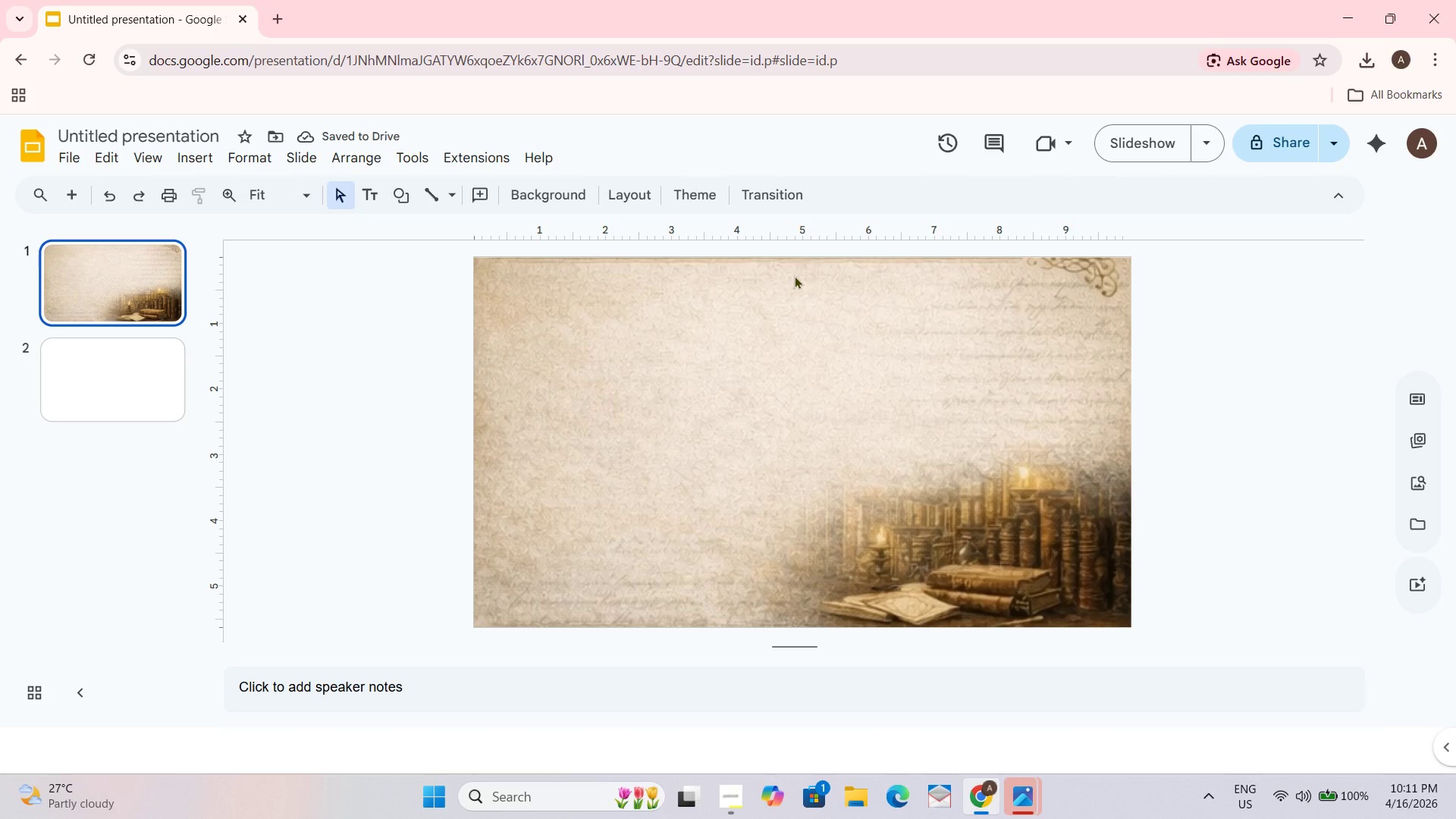 
left_click([373, 199])
 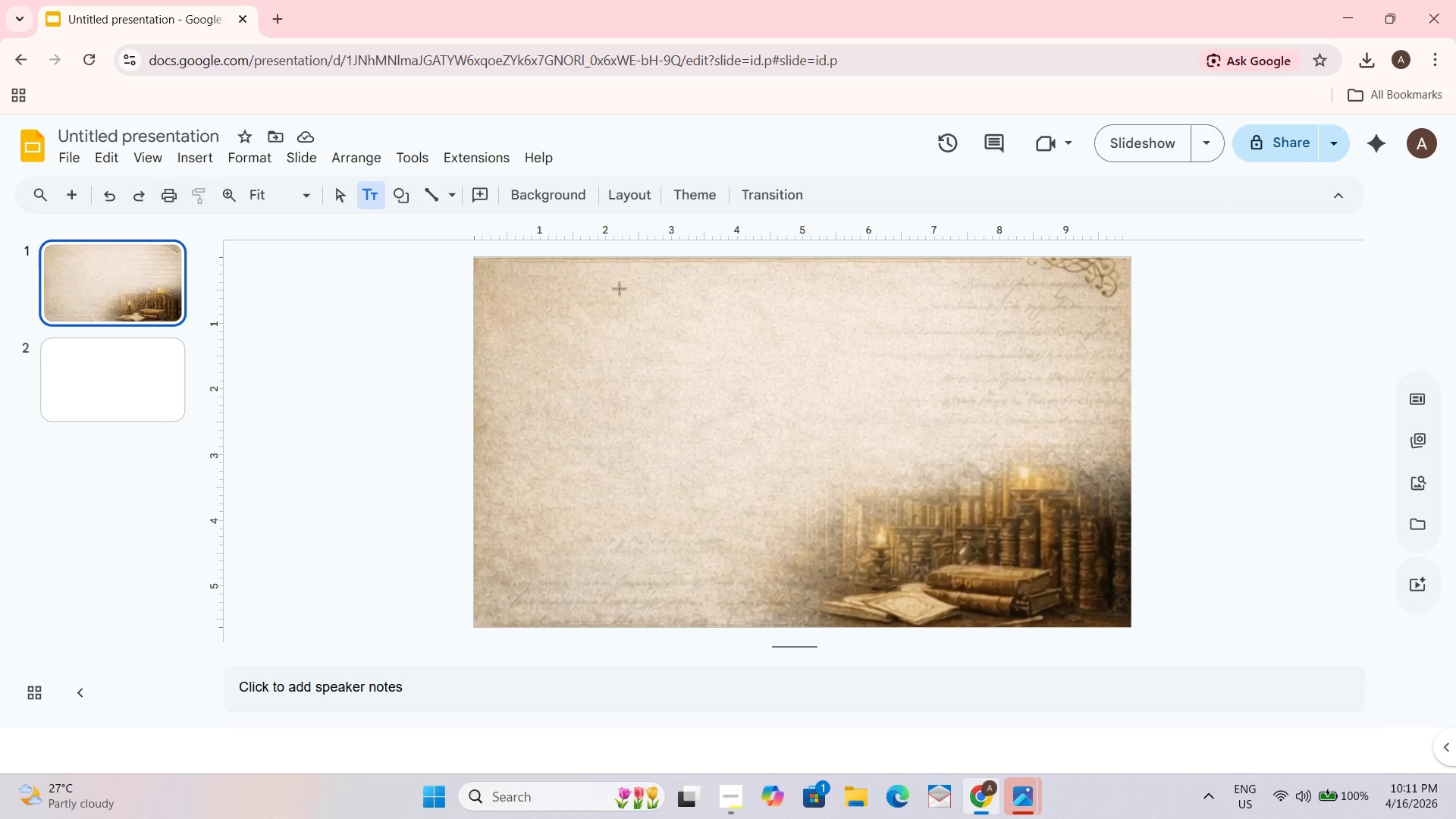 
left_click_drag(start_coordinate=[611, 284], to_coordinate=[1011, 359])
 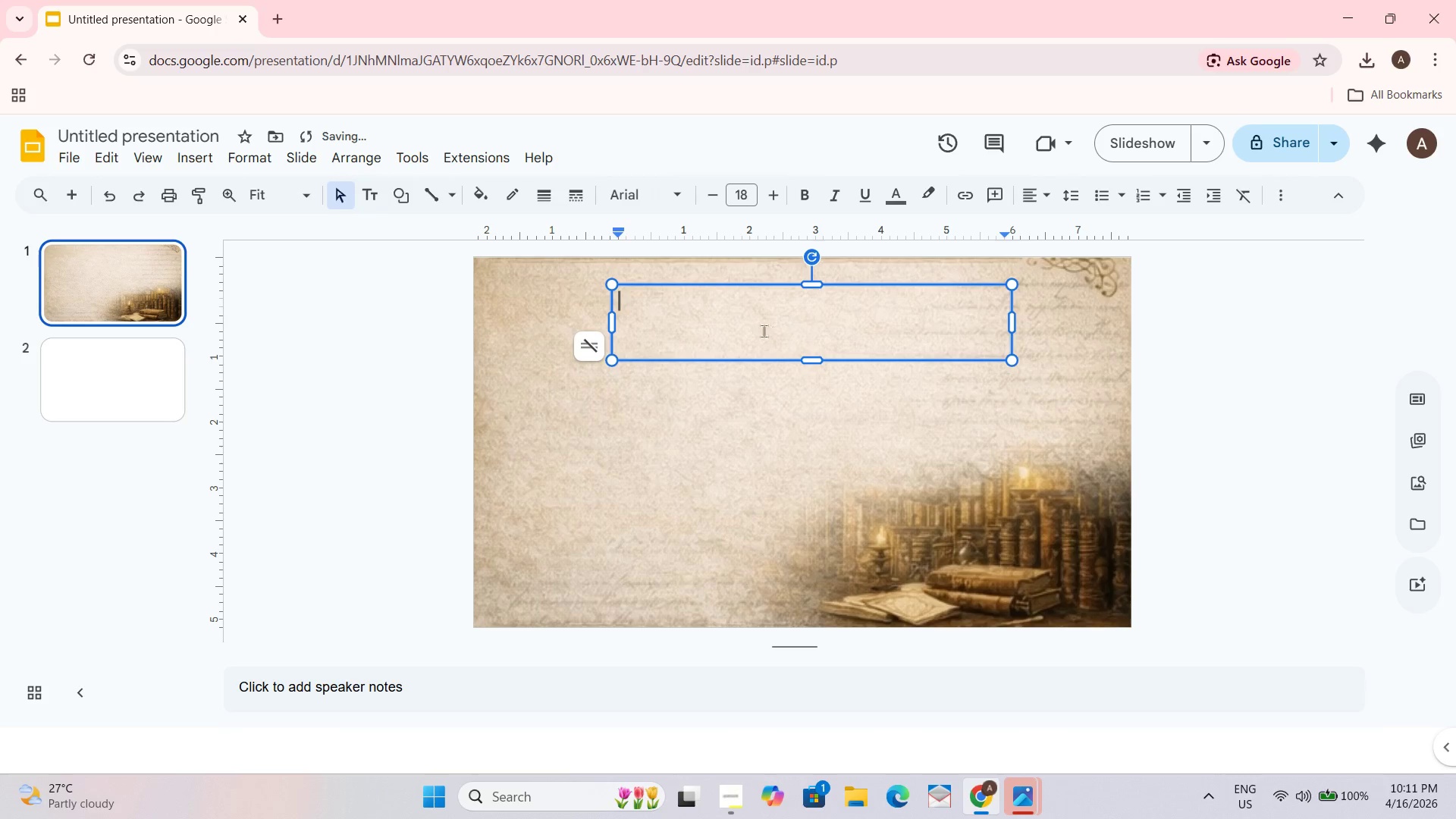 
left_click([746, 326])
 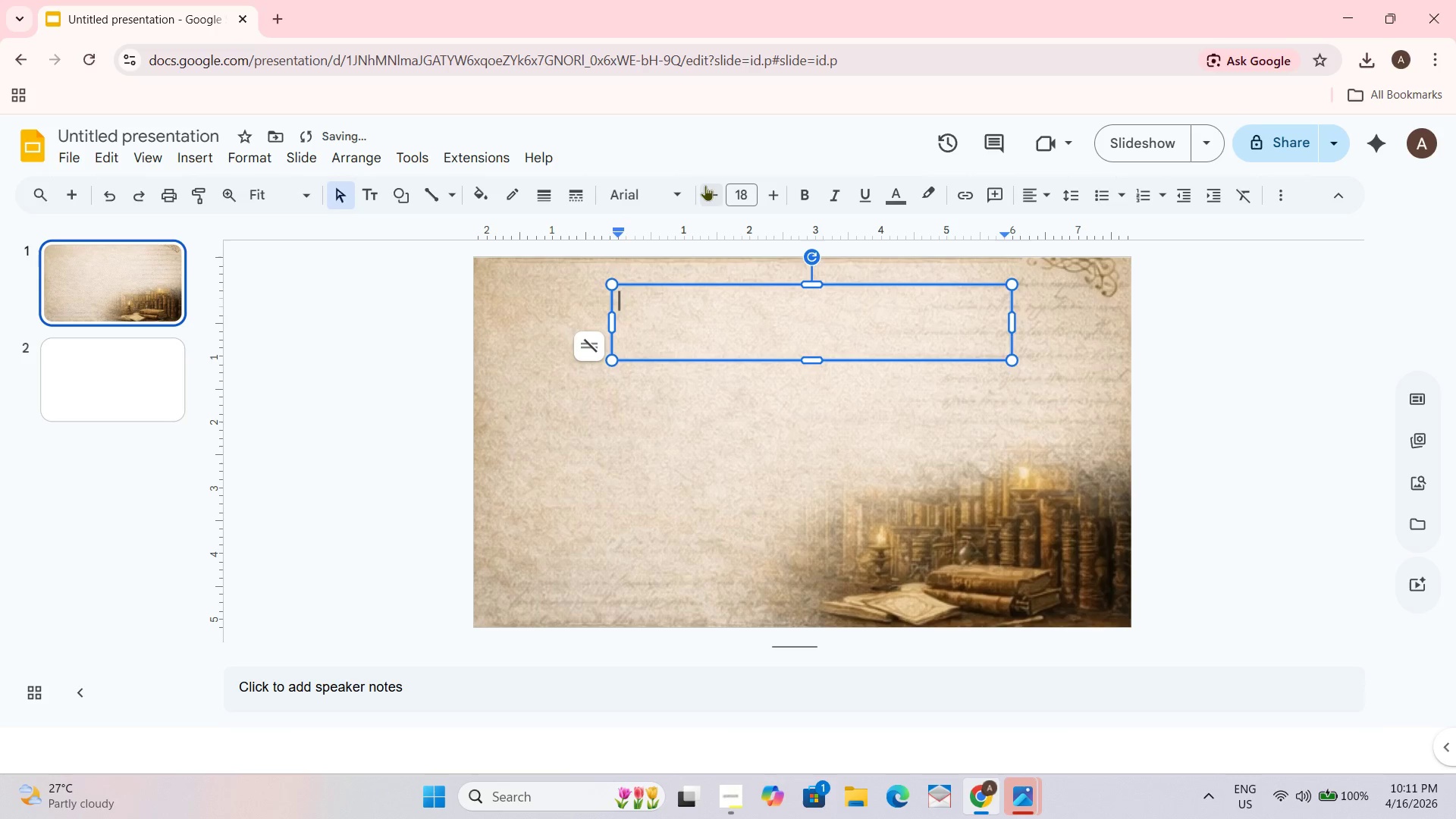 
left_click([686, 193])
 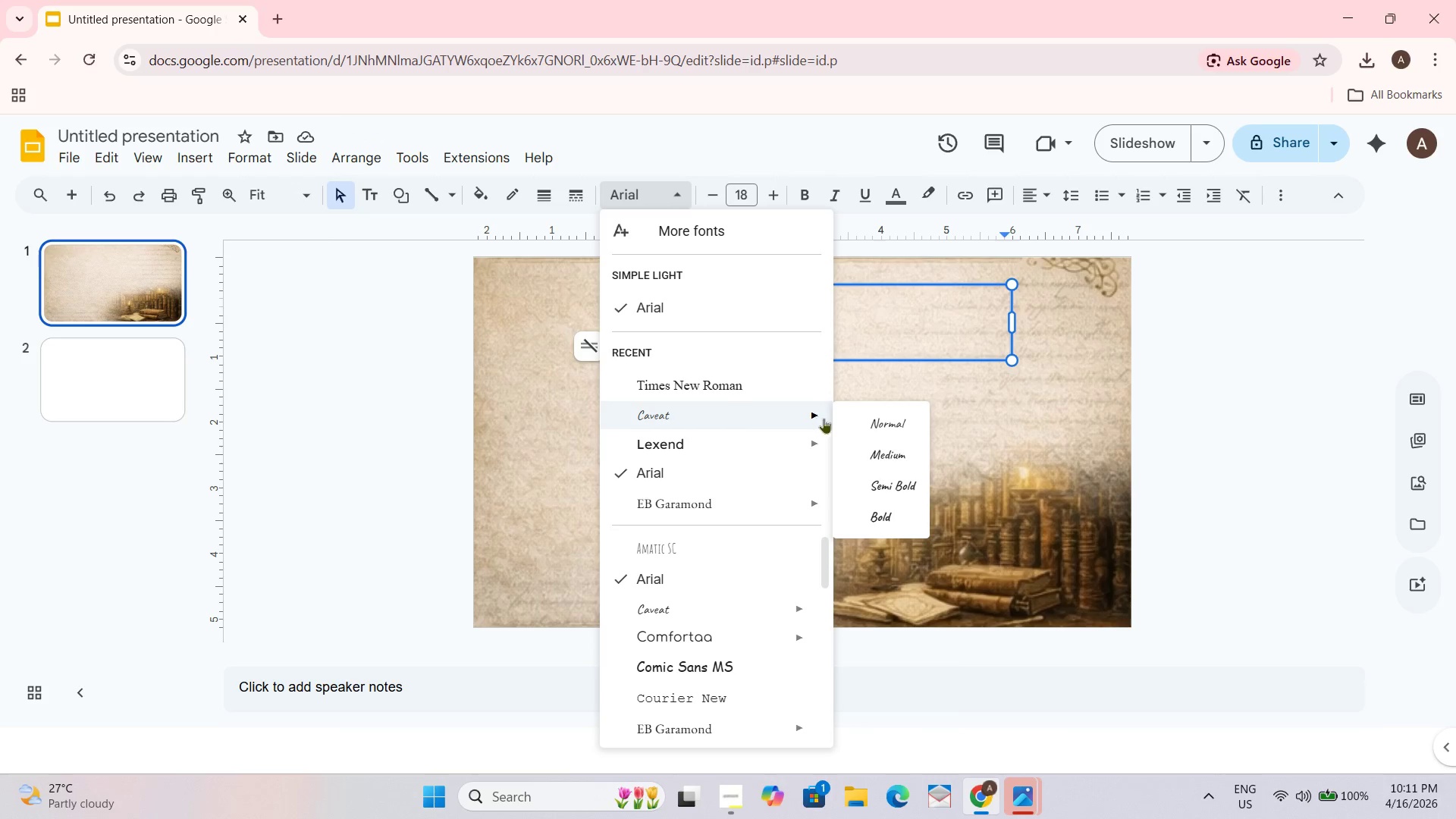 
wait(6.27)
 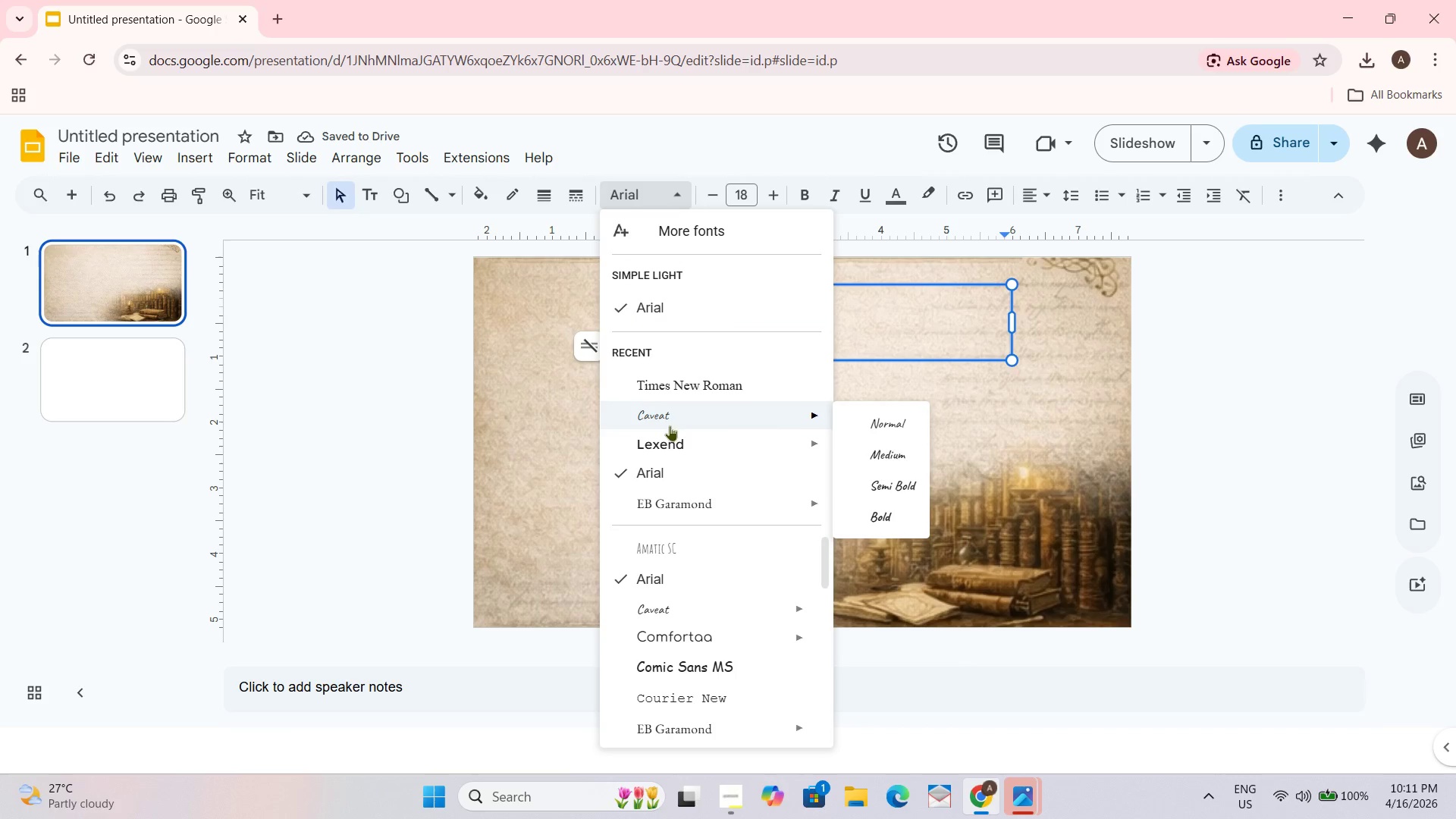 
left_click([888, 513])
 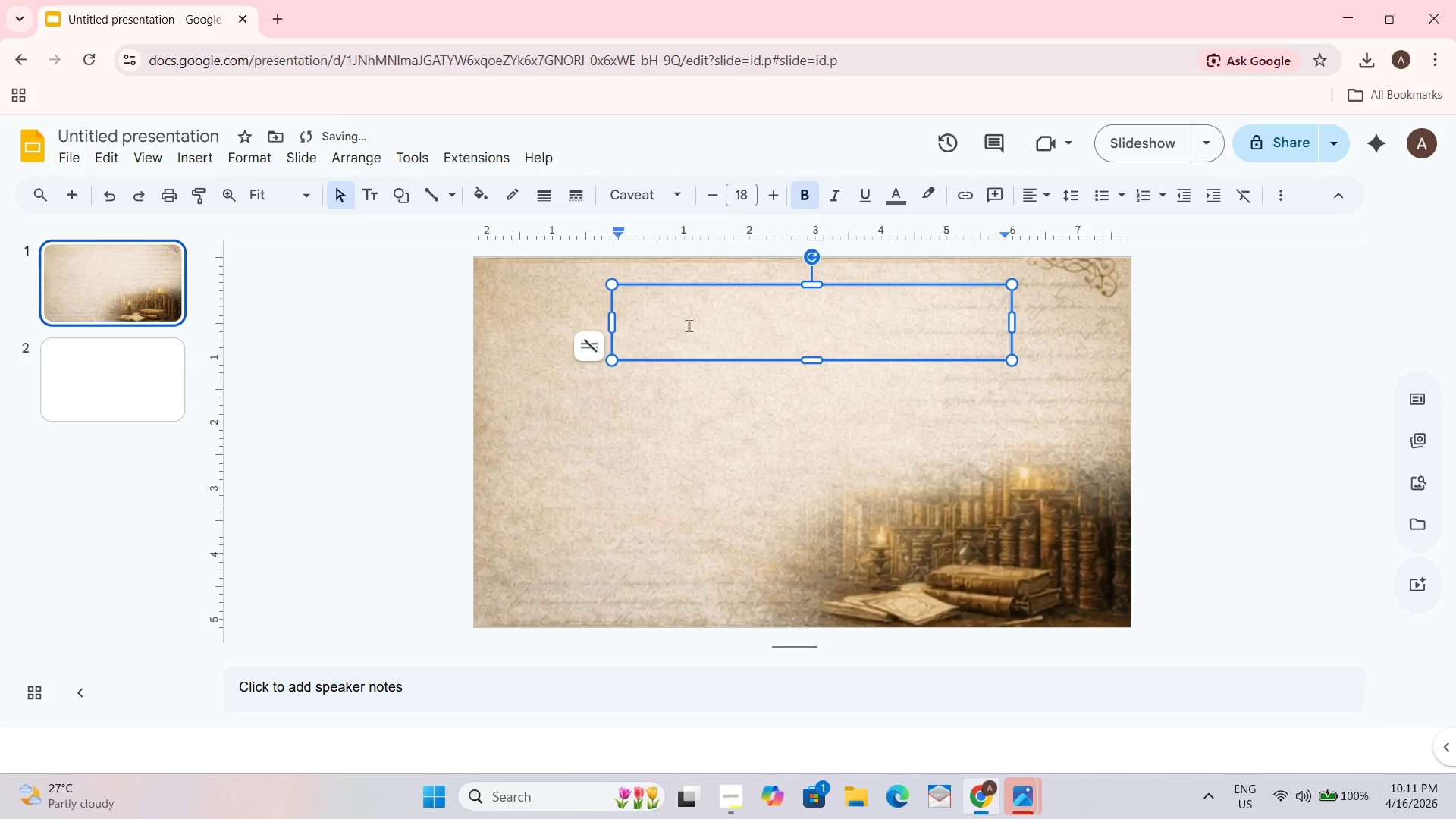 
type(Annual Impact Report)
 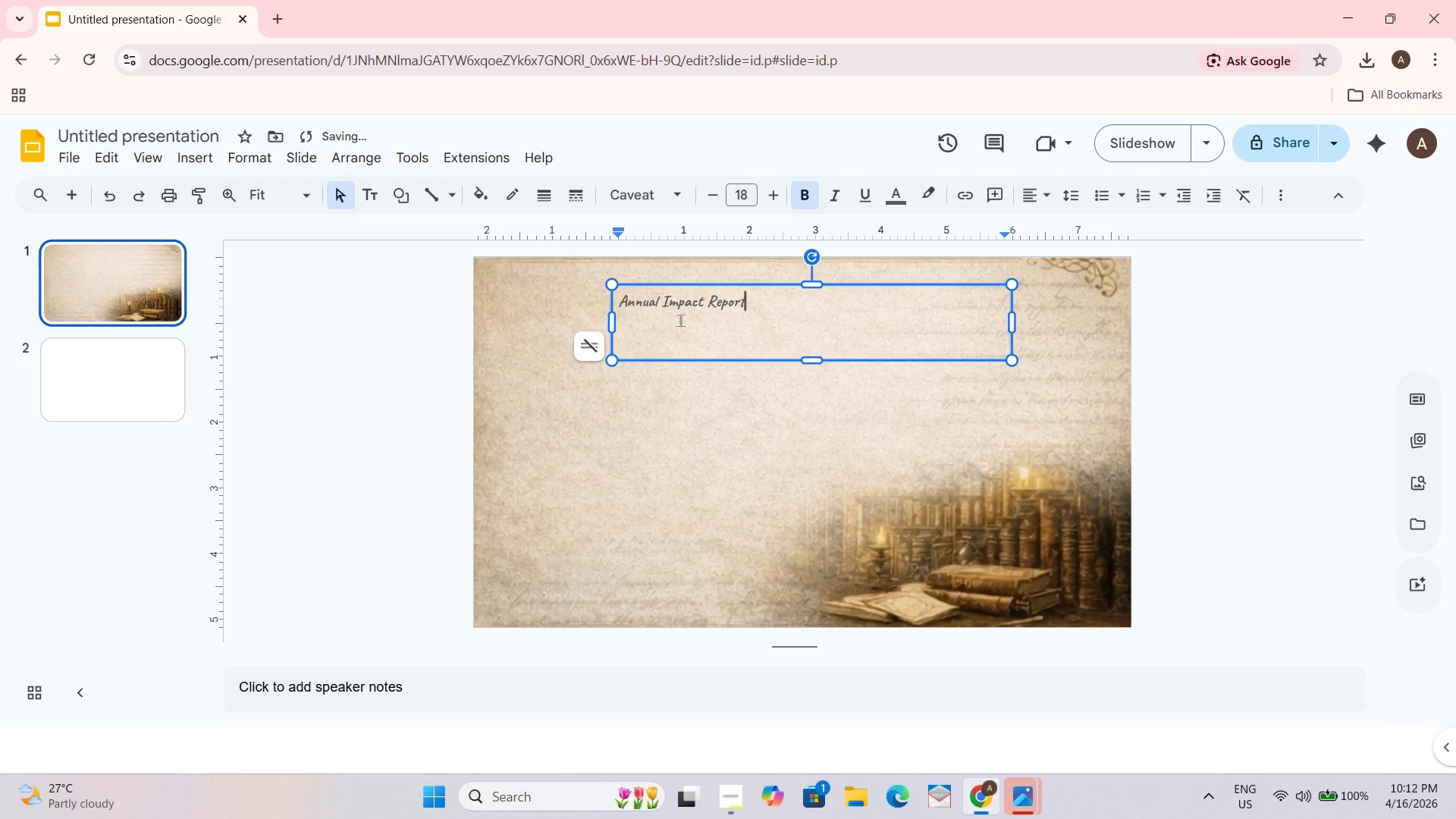 
key(Shift+Enter)
 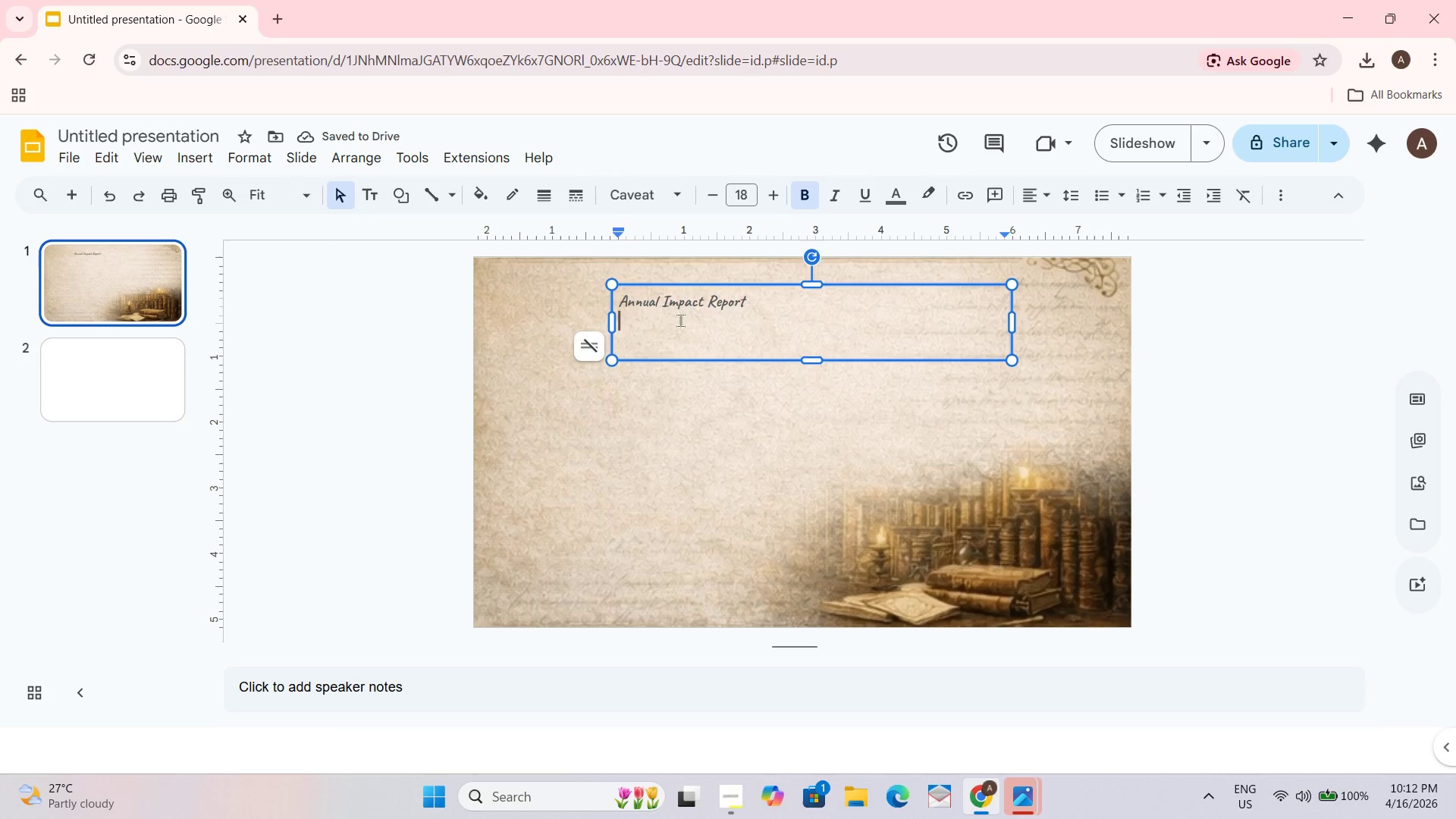 
wait(5.16)
 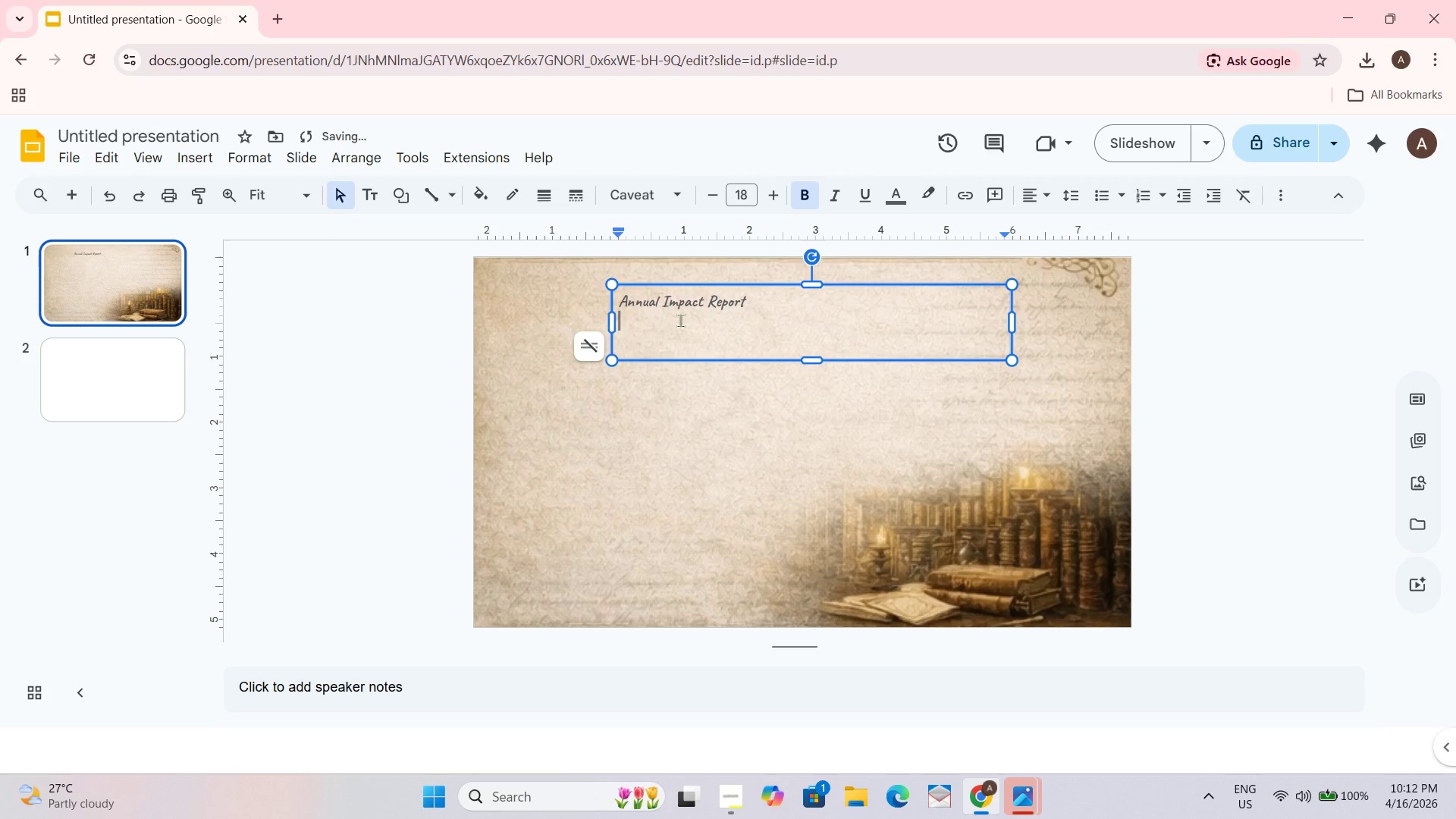 
key(Backspace)
type( In)
key(Backspace)
key(Backspace)
type(Ink & Parchment Bibliophiles)
 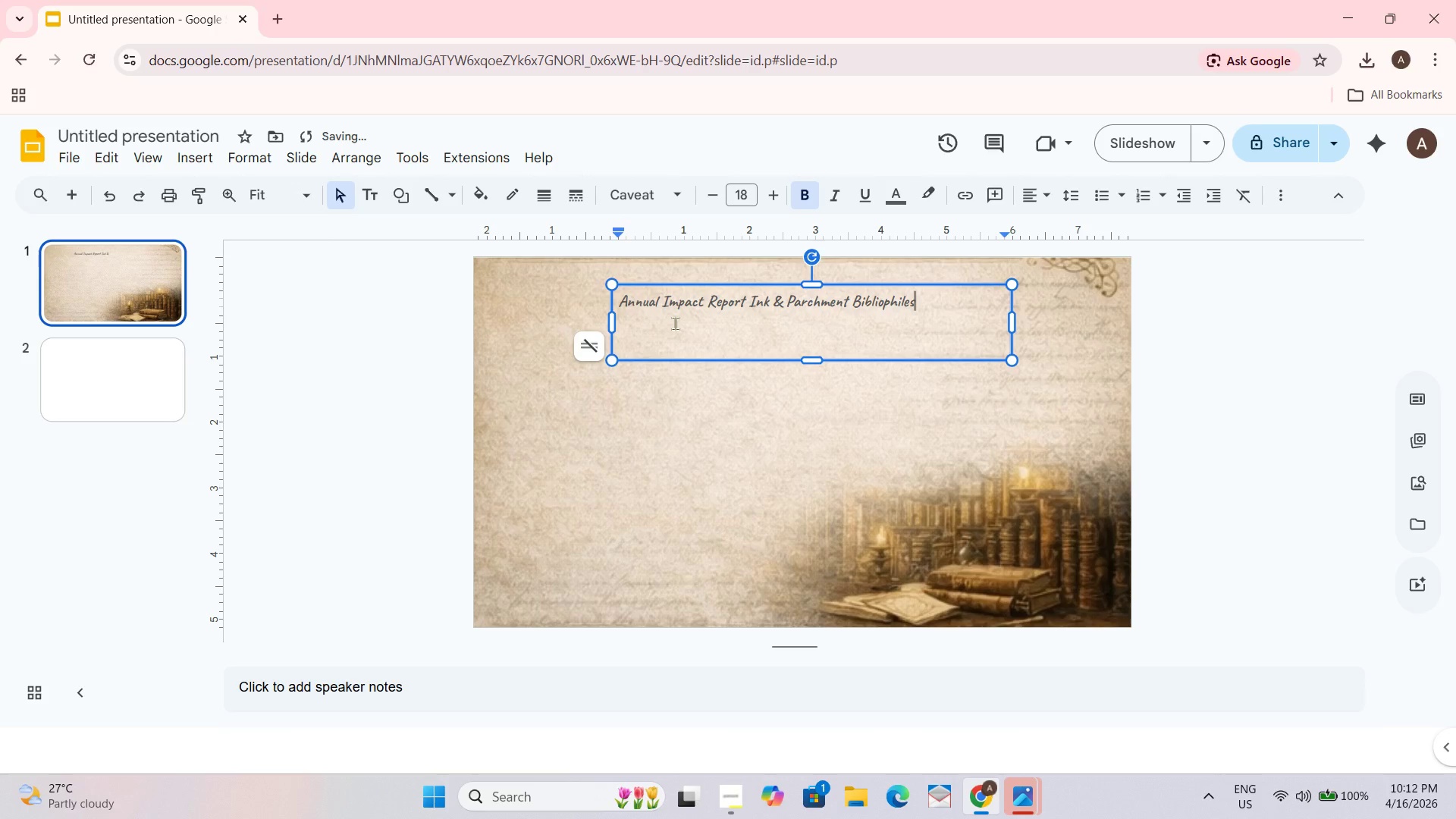 
key(Control+A)
 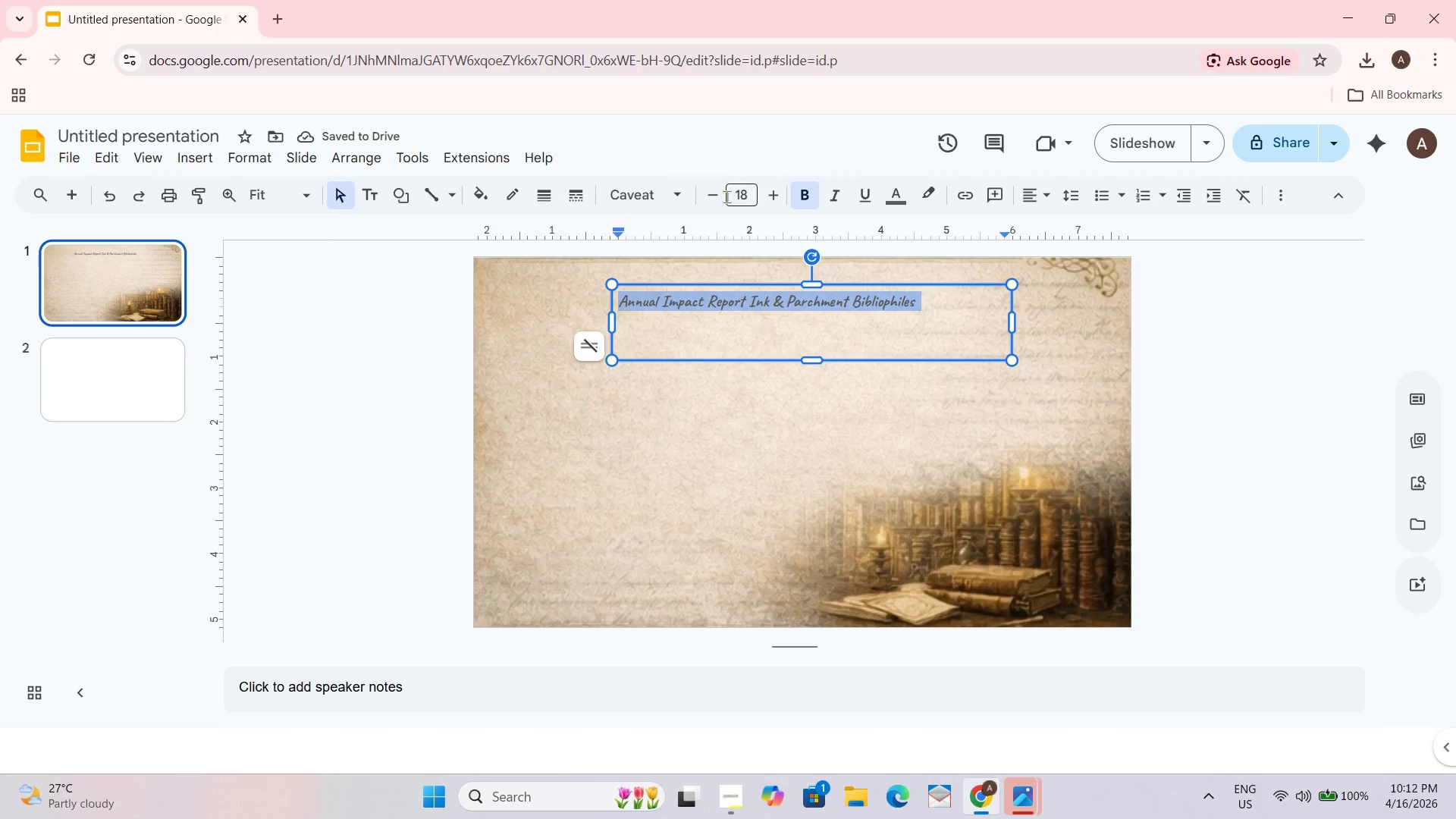 
left_click([742, 190])
 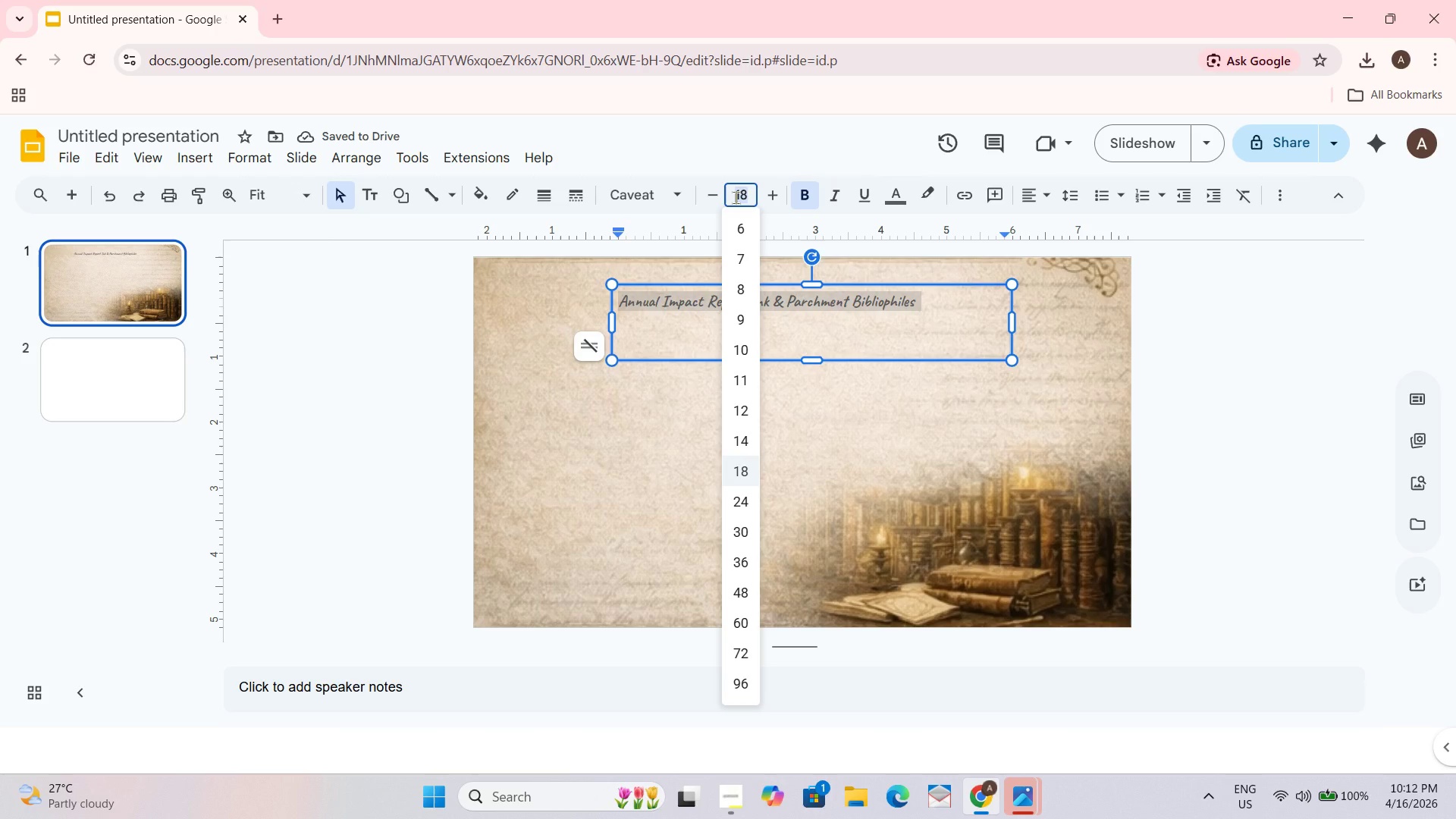 
key(Numpad4)
 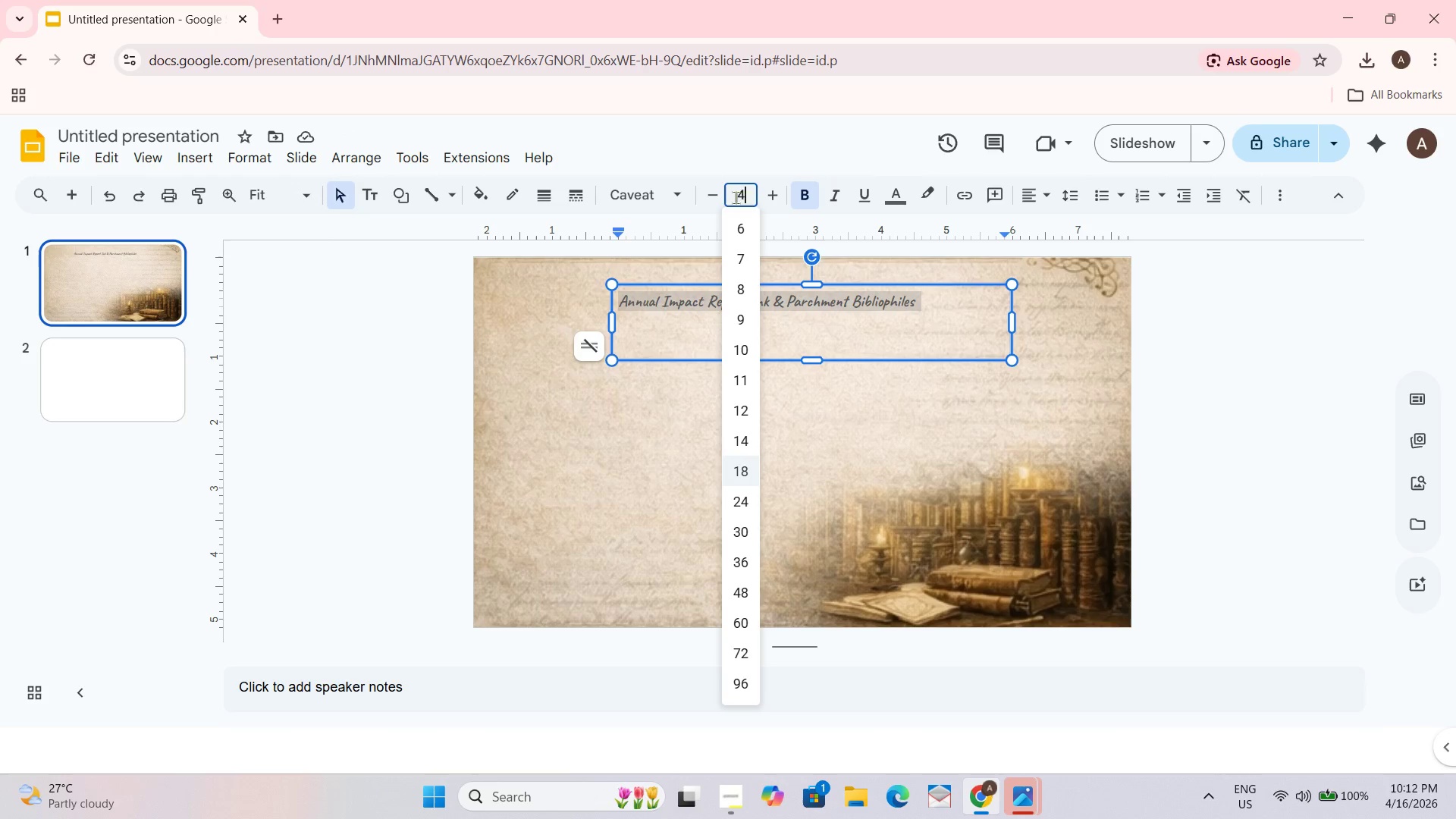 
key(Numpad5)
 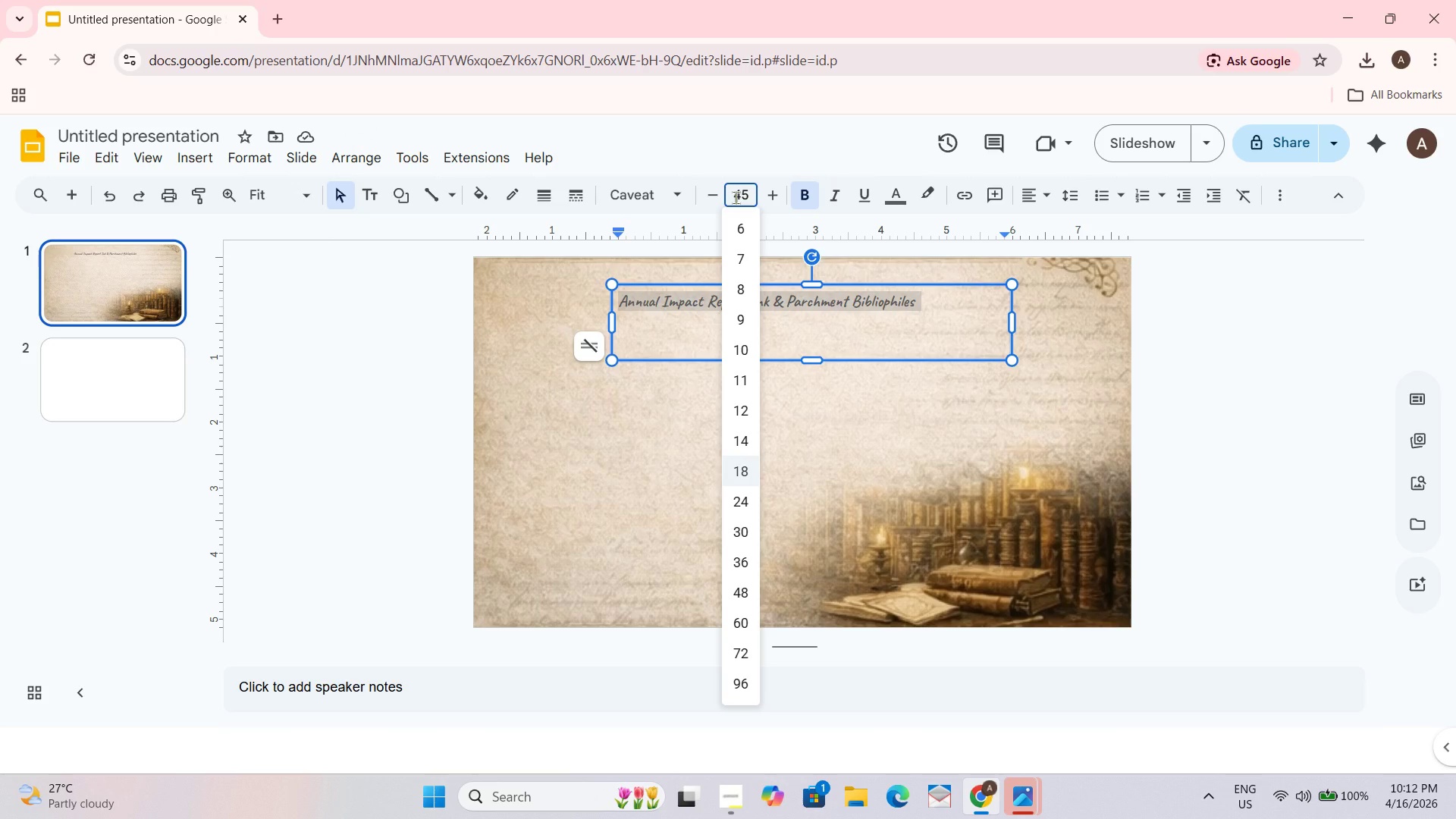 
key(NumpadEnter)
 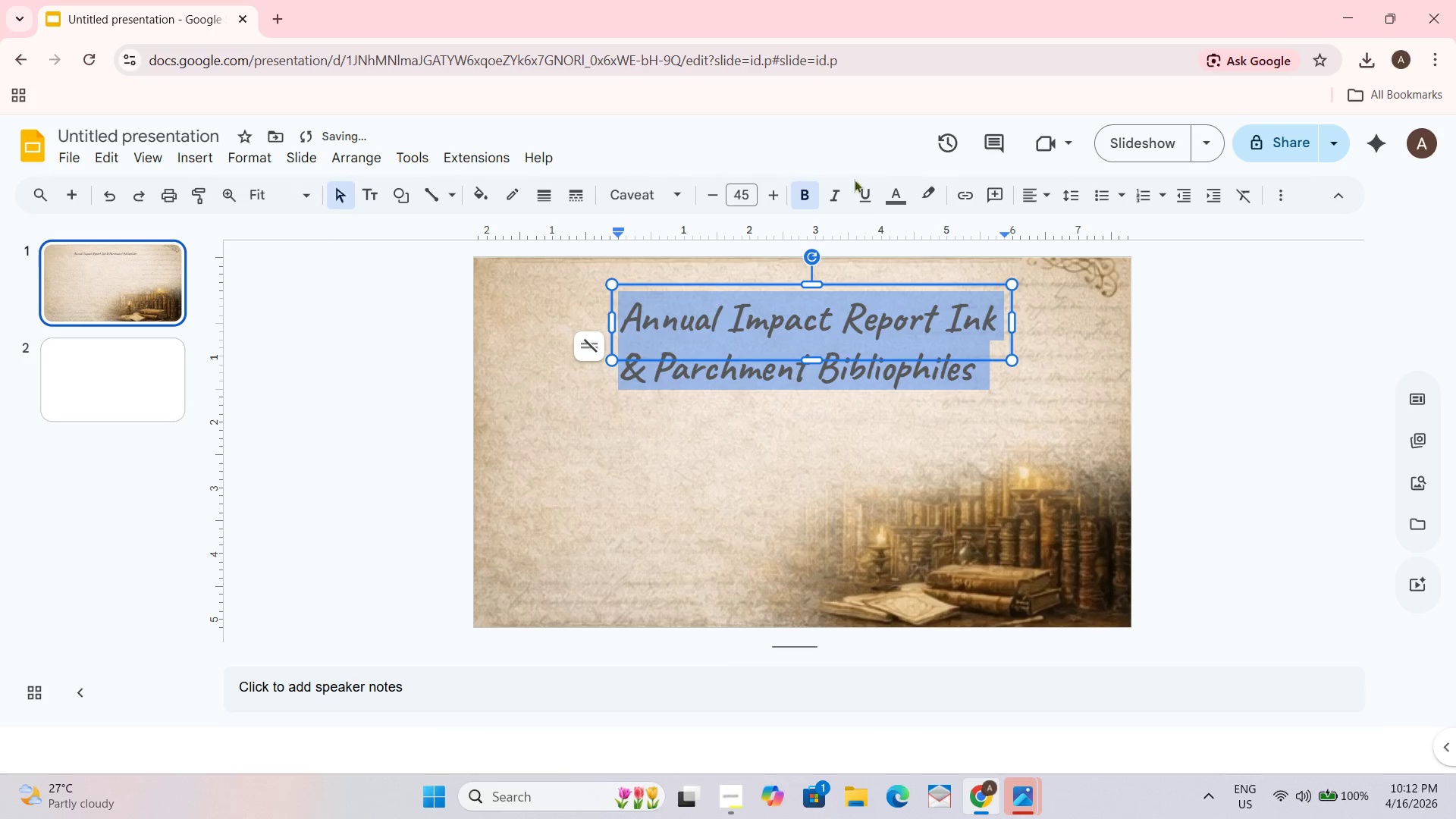 
left_click([889, 198])
 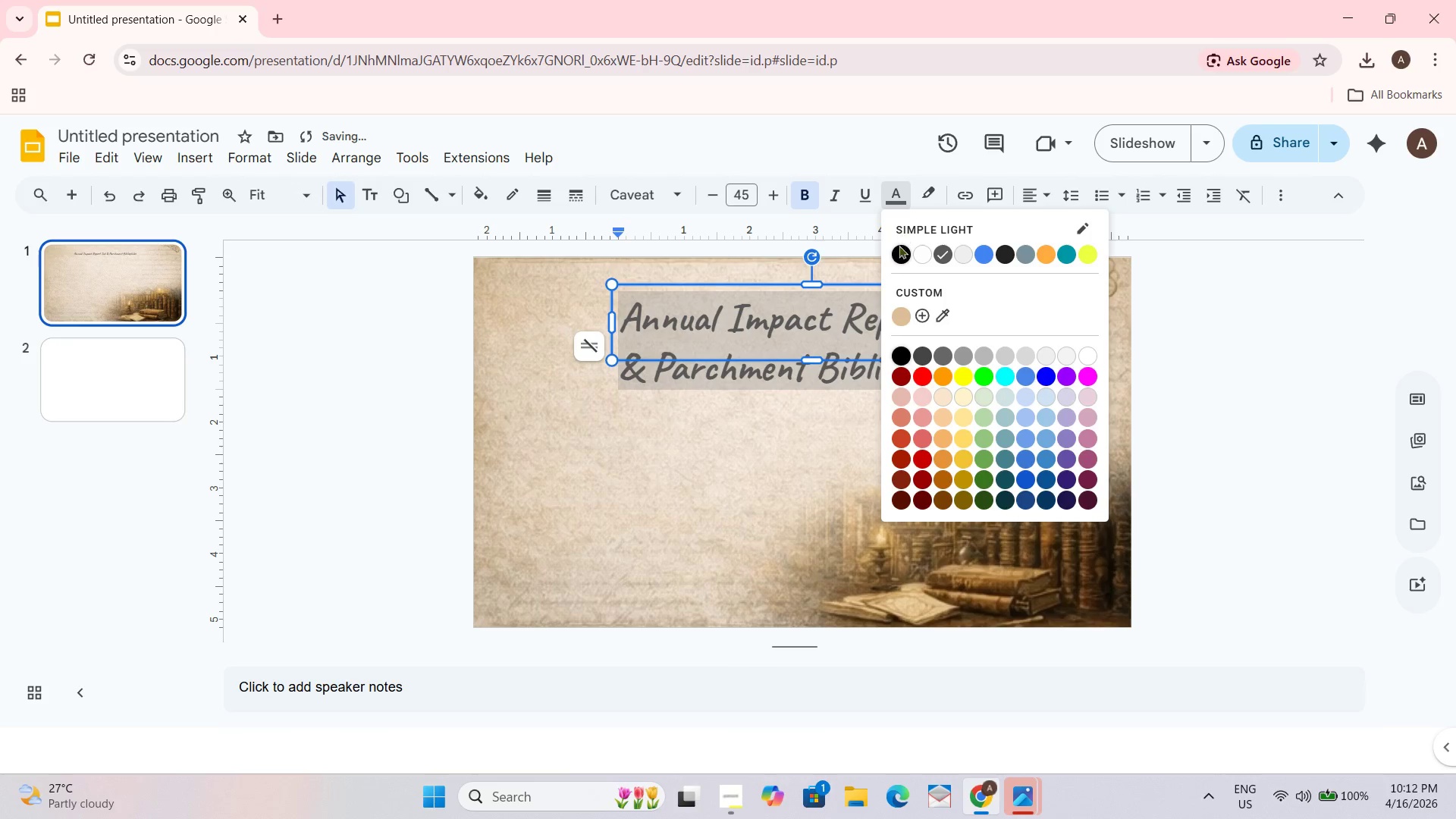 
left_click([896, 257])
 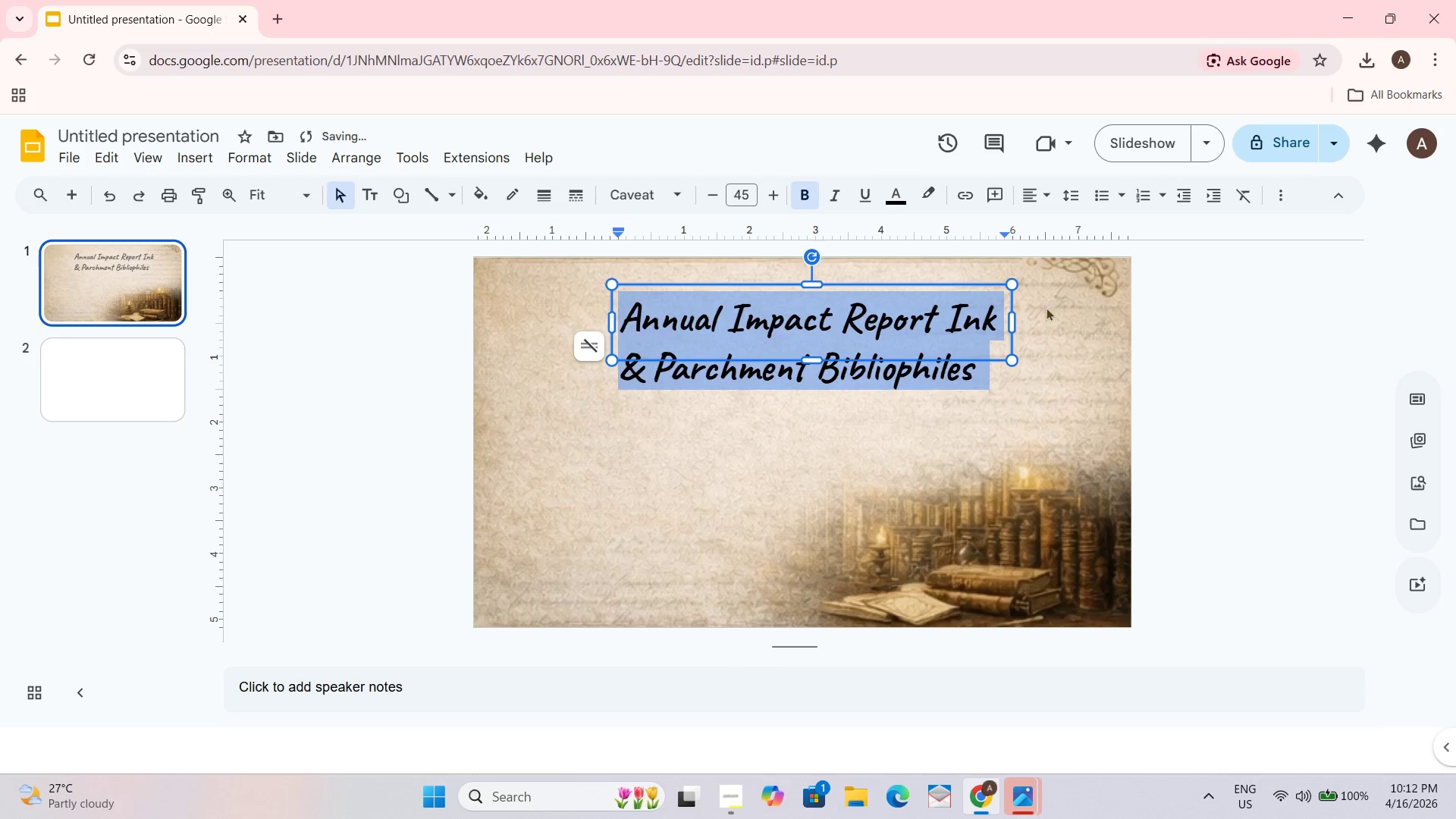 
left_click([1134, 311])
 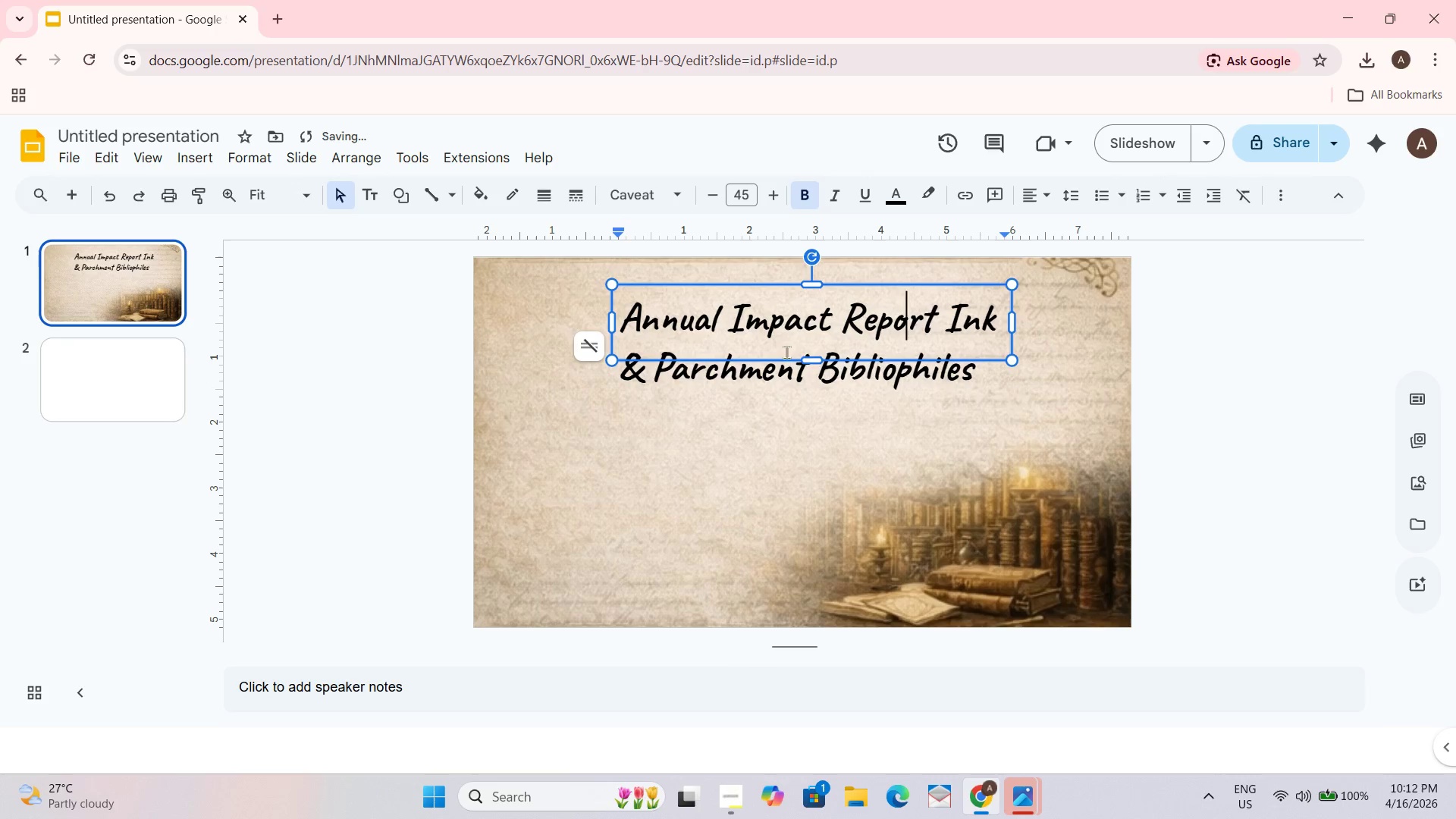 
left_click_drag(start_coordinate=[811, 360], to_coordinate=[813, 384])
 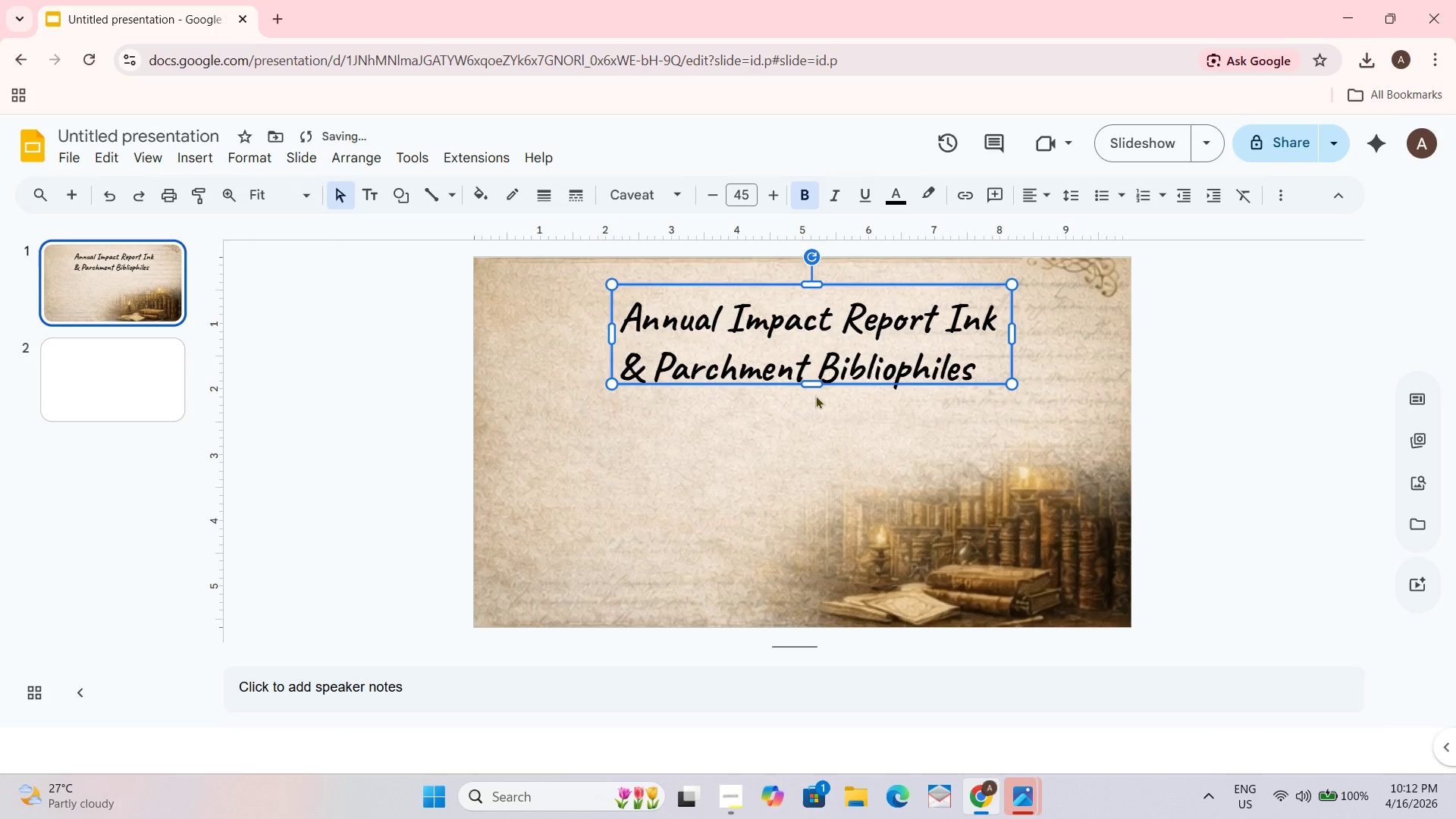 
left_click_drag(start_coordinate=[814, 388], to_coordinate=[815, 395])
 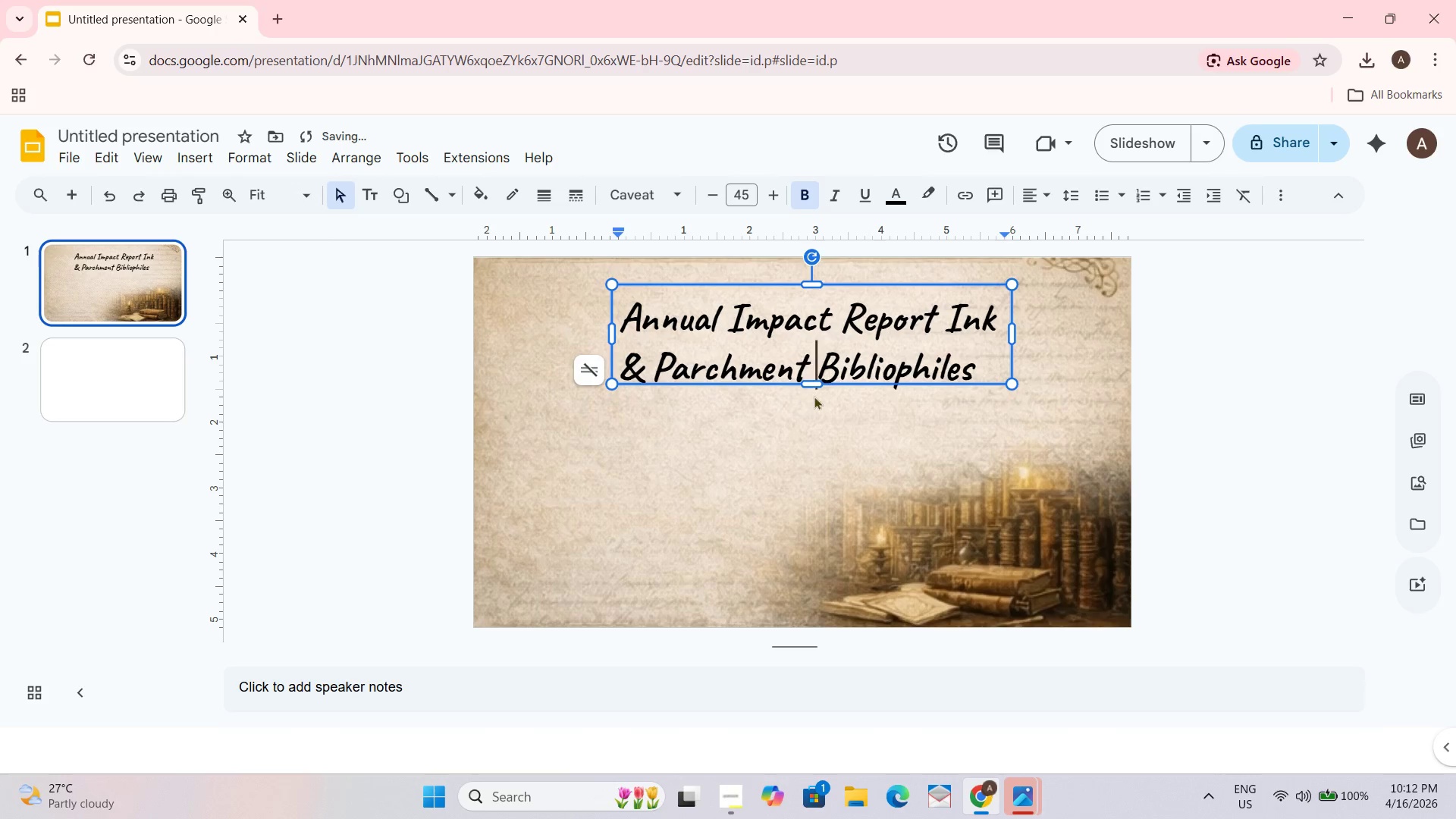 
left_click_drag(start_coordinate=[808, 386], to_coordinate=[808, 399])
 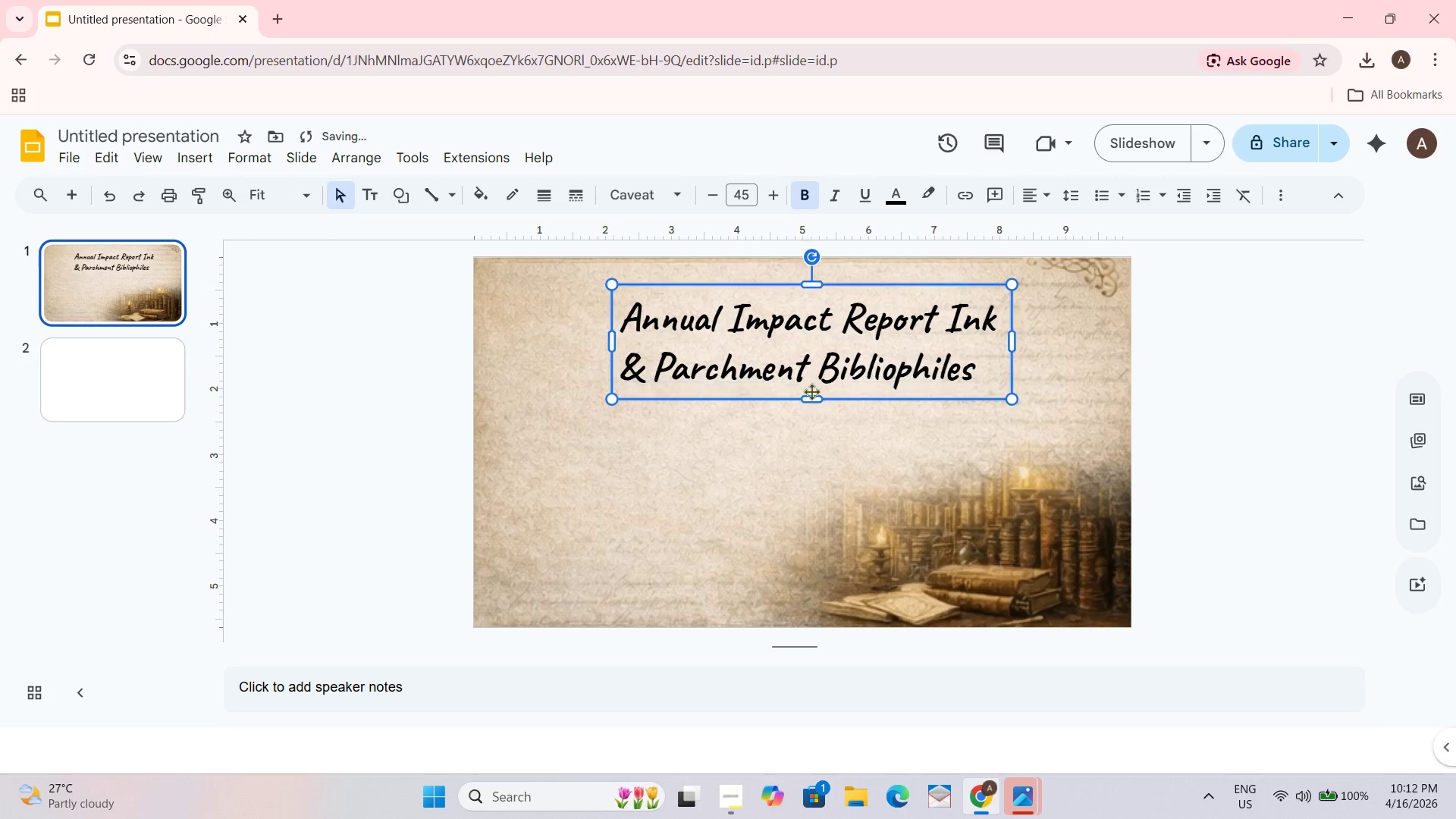 
key(Control+ControlLeft)
 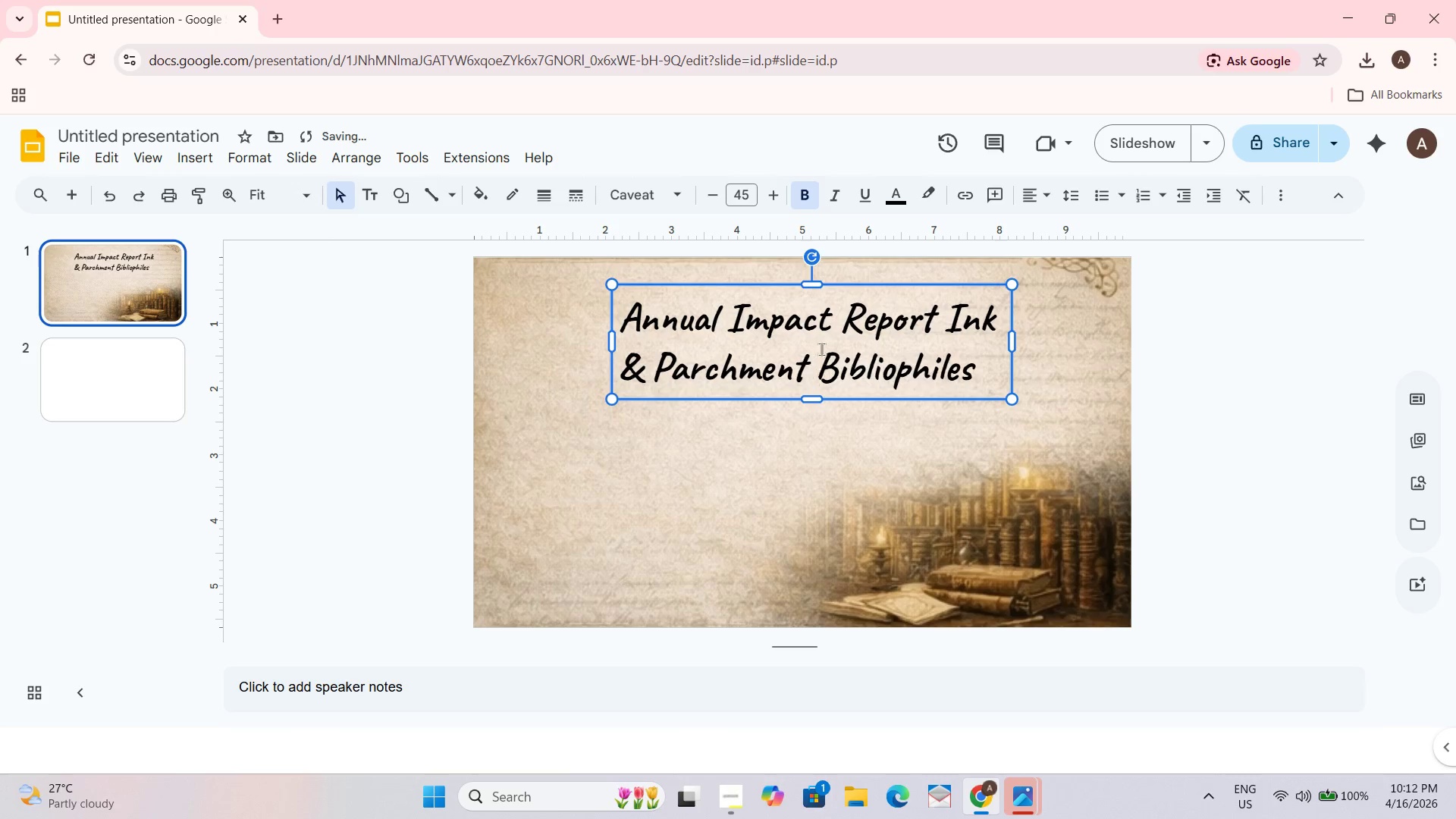 
left_click([821, 345])
 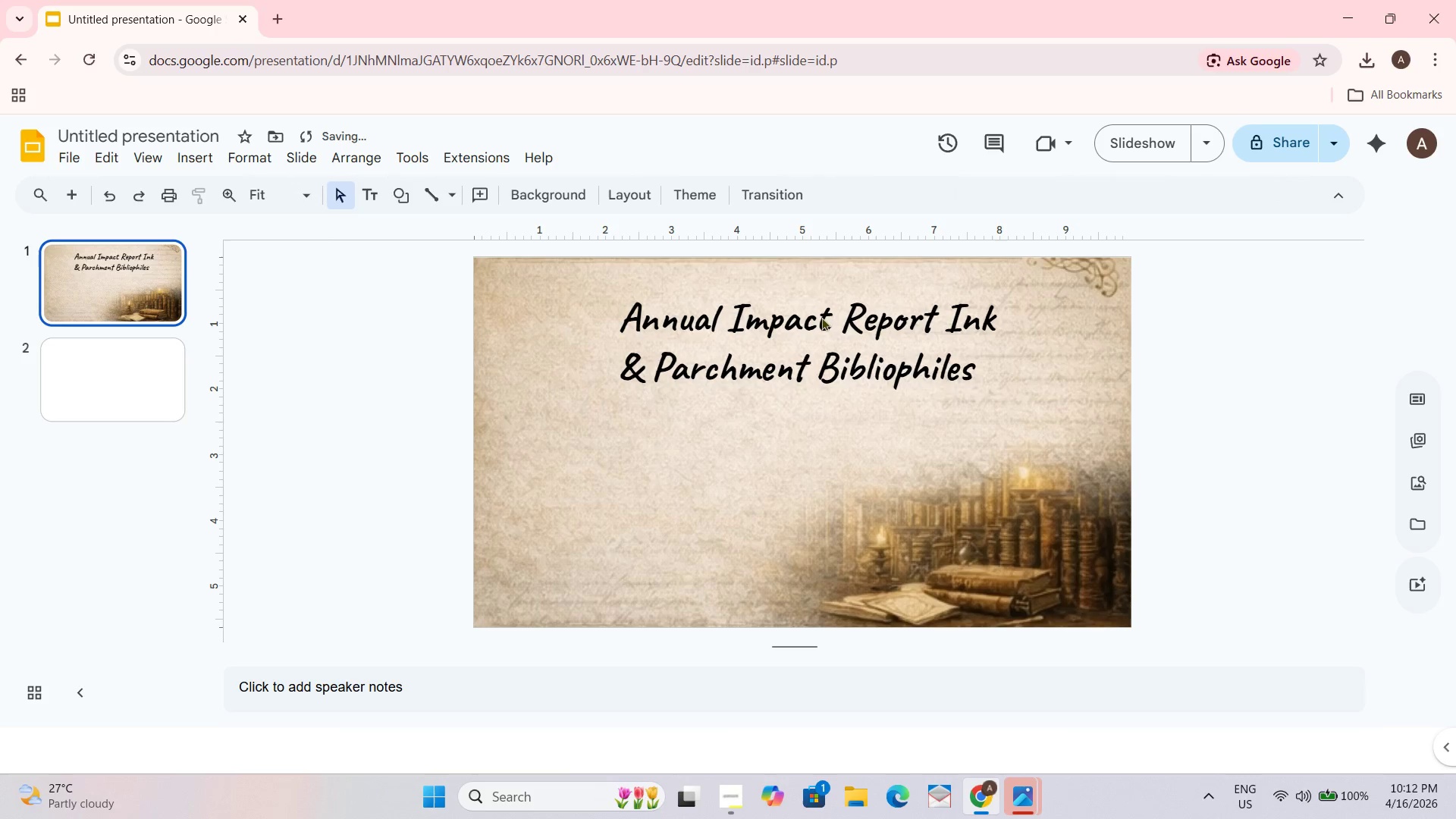 
key(Control+ControlLeft)
 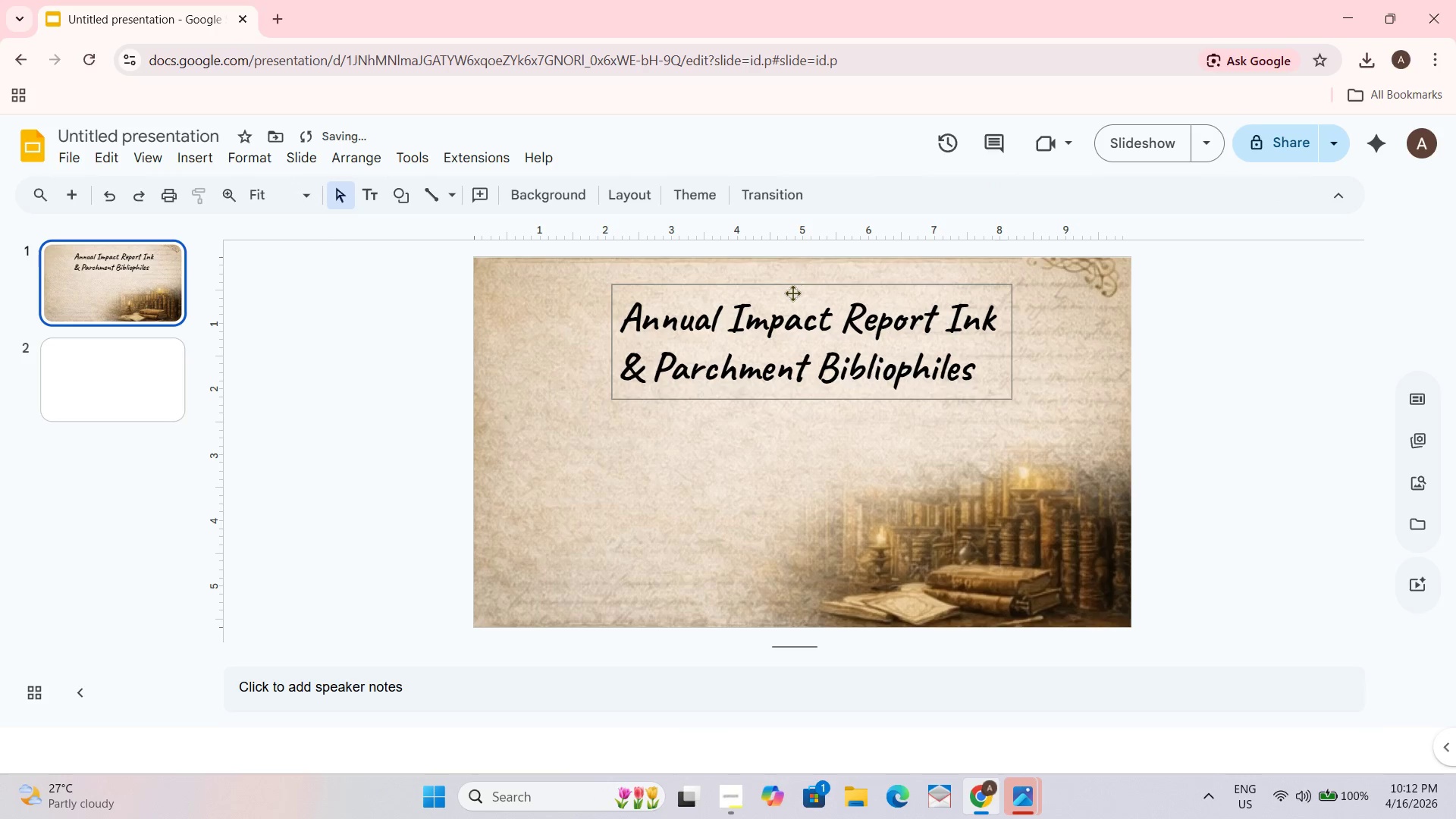 
left_click([792, 293])
 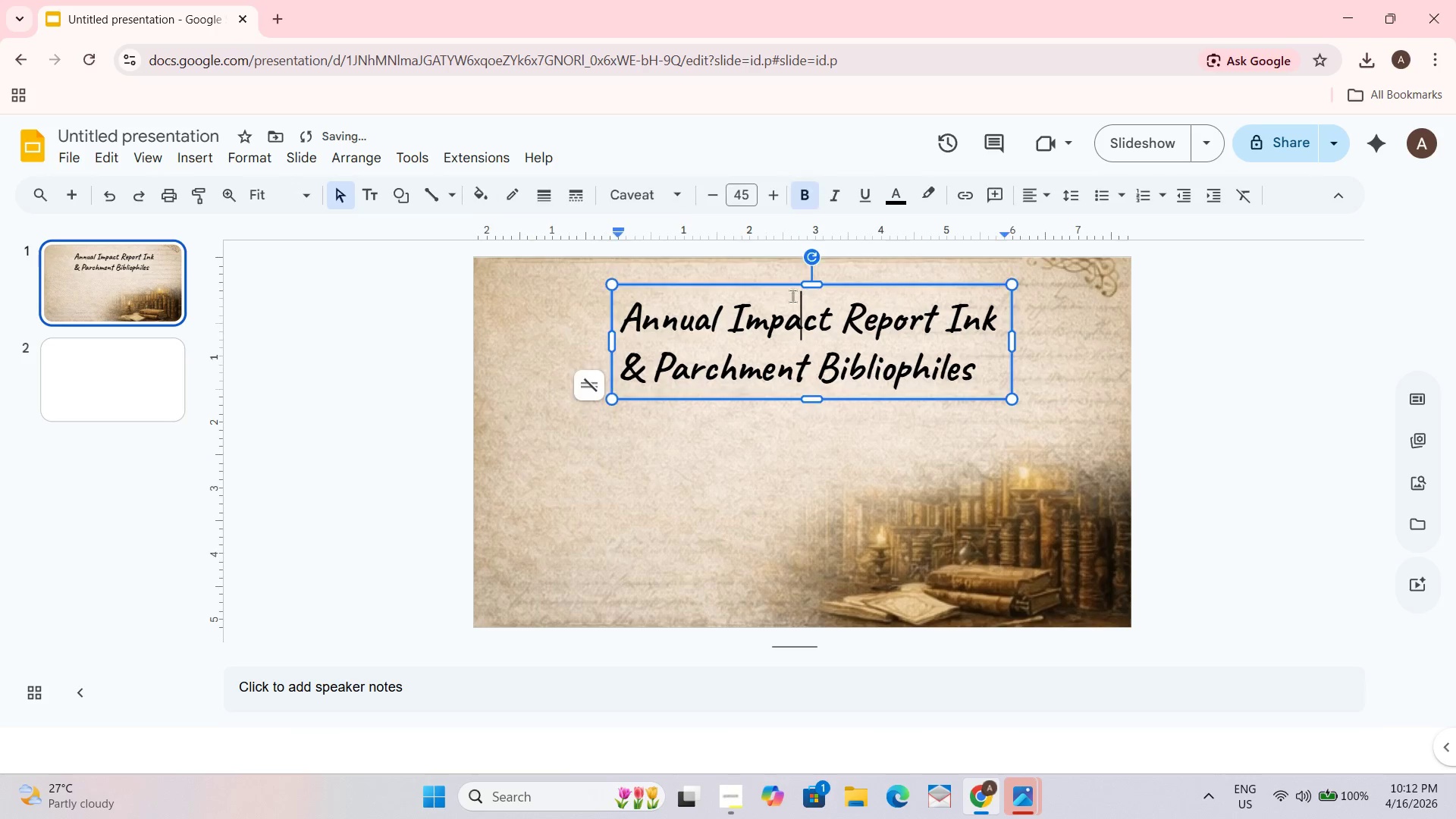 
key(Control+ControlLeft)
 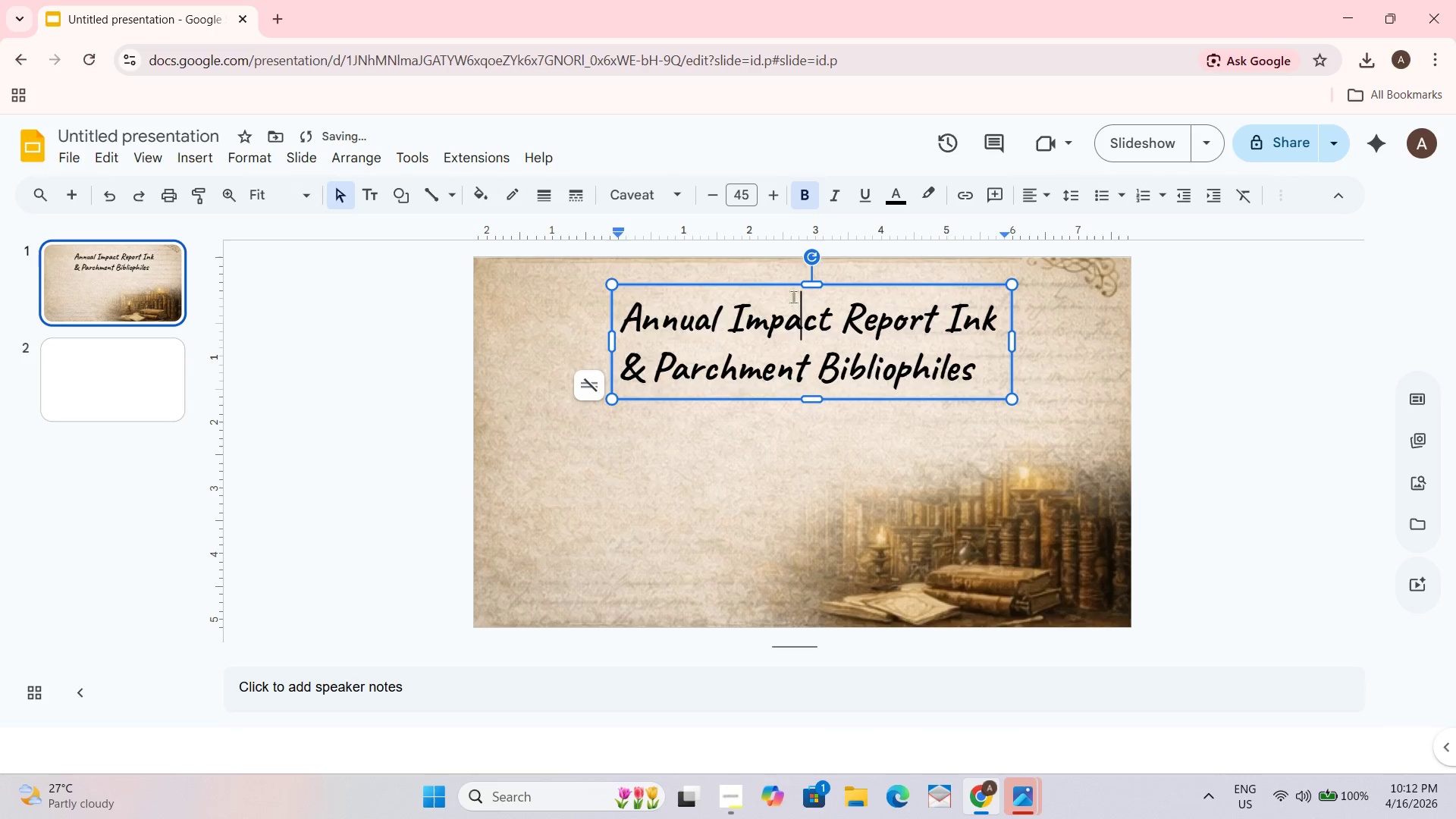 
key(Control+A)
 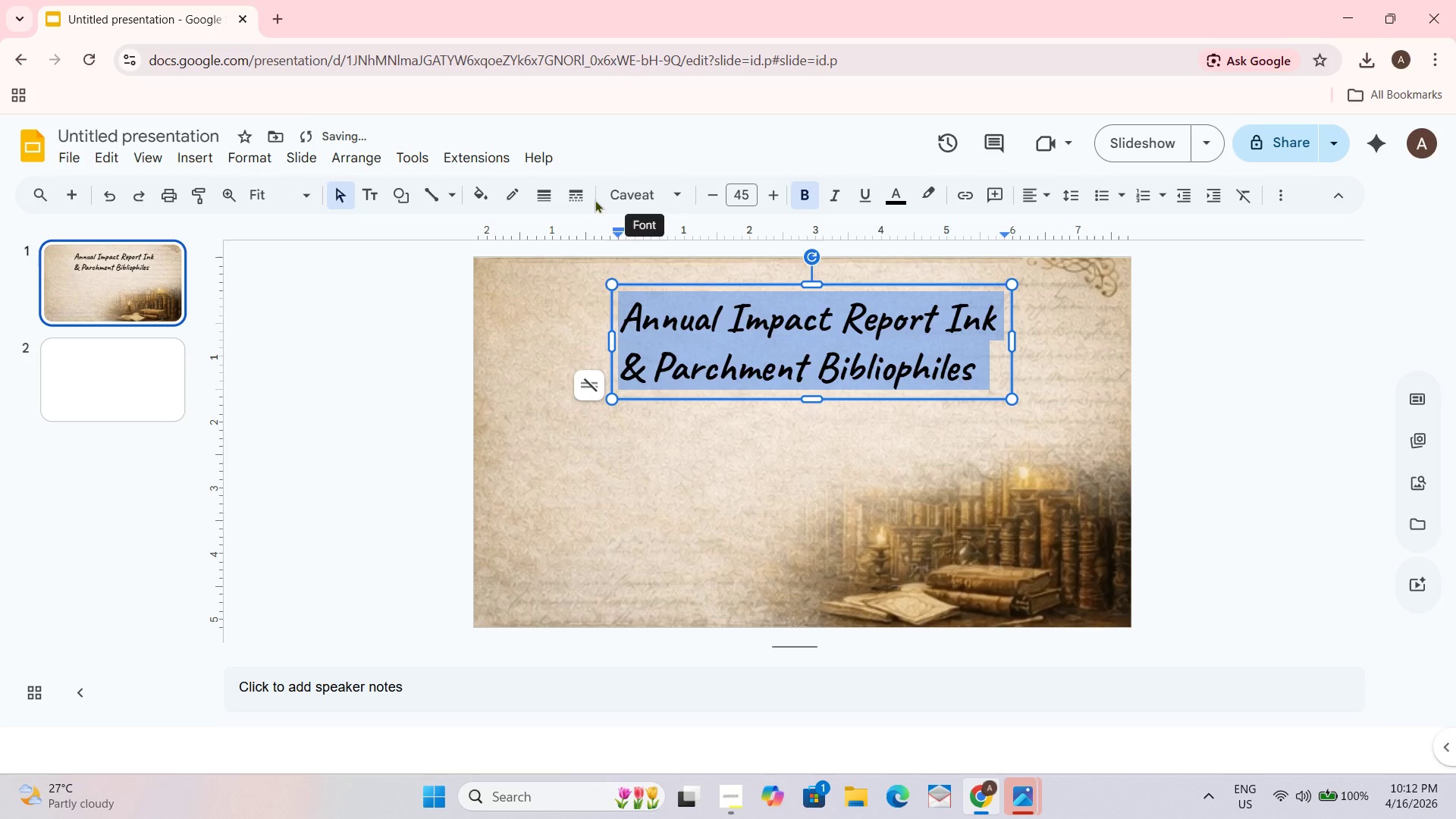 
left_click([684, 194])
 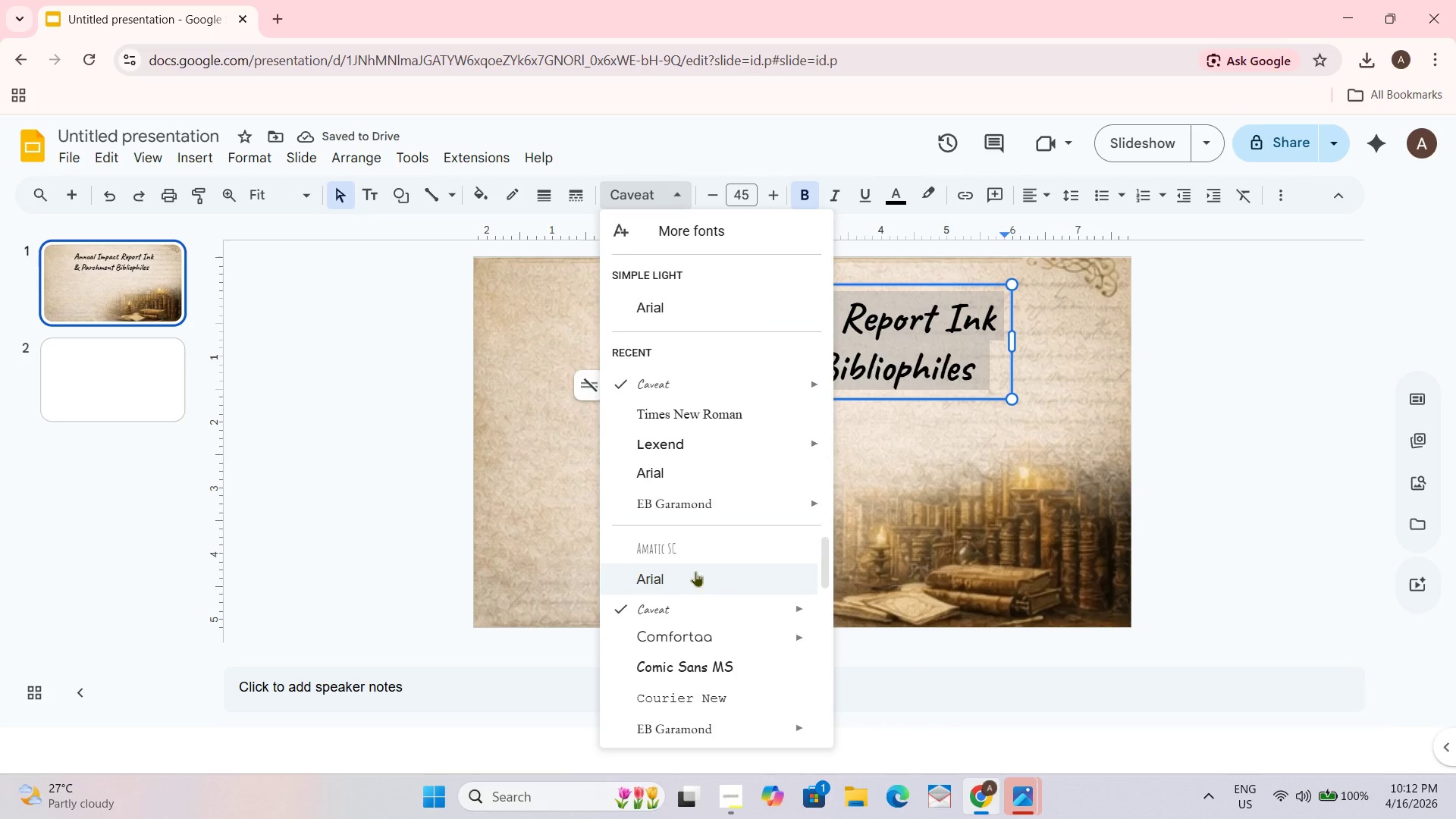 
left_click([683, 553])
 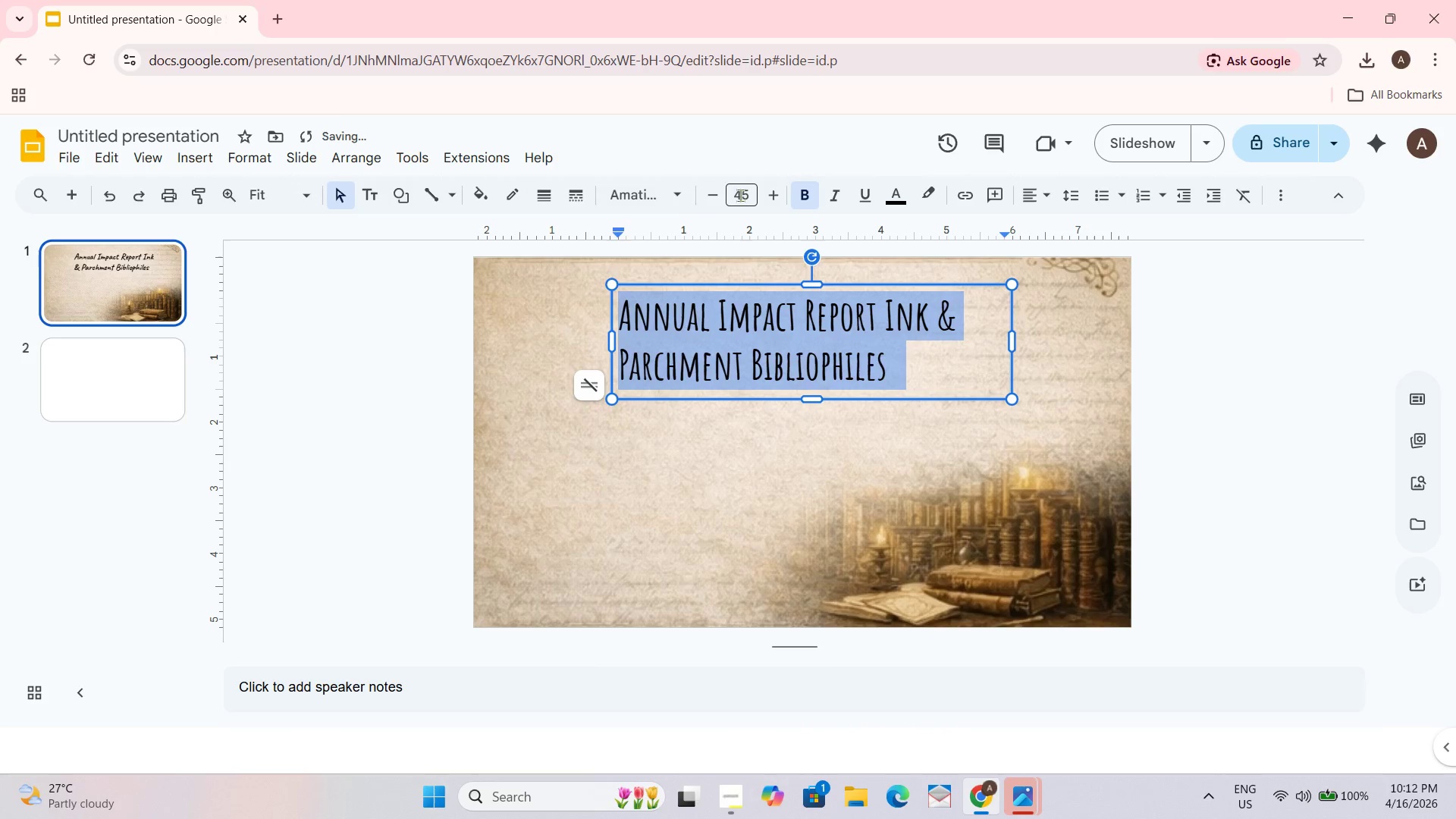 
left_click([664, 195])
 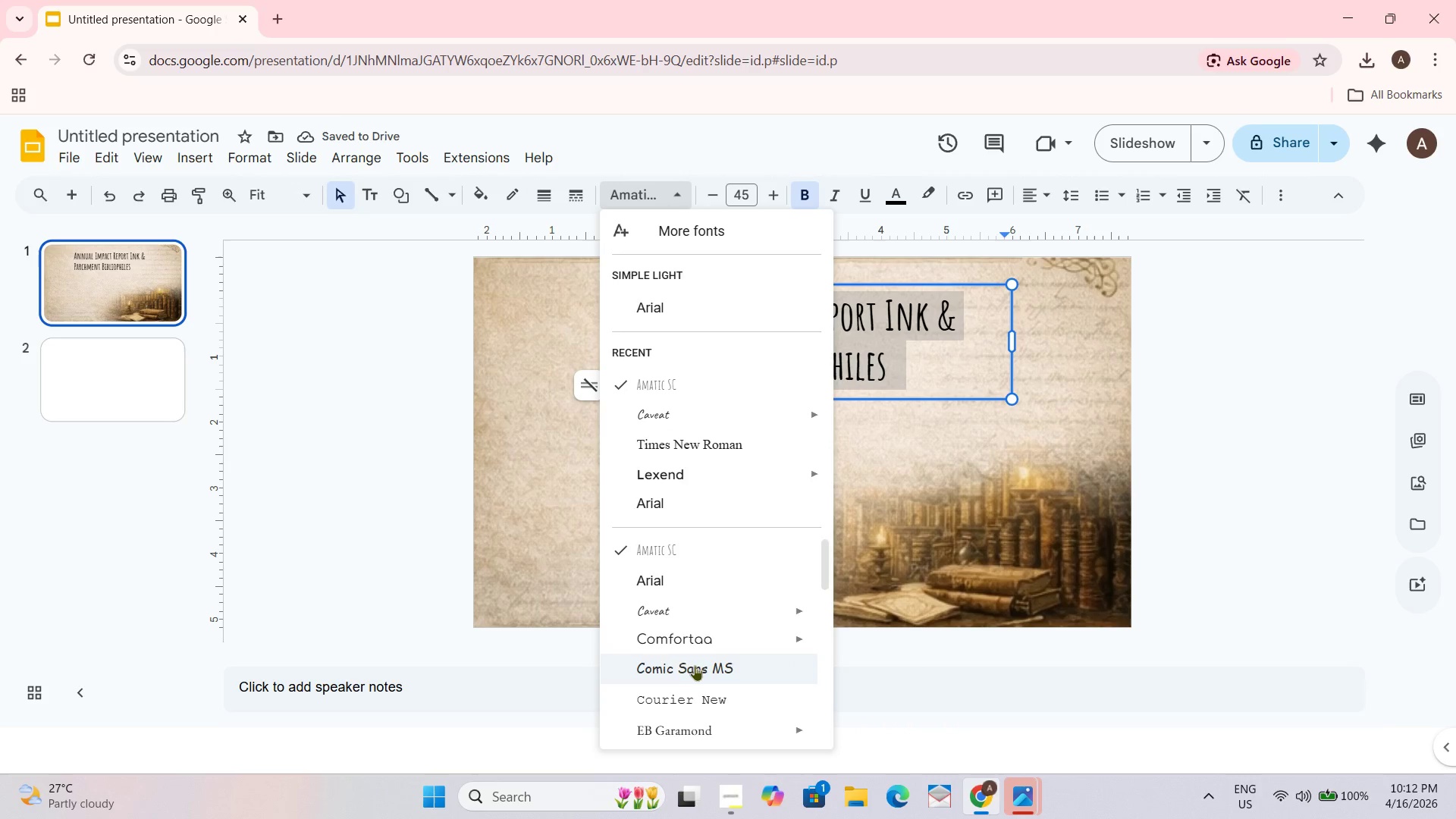 
mouse_move([686, 692])
 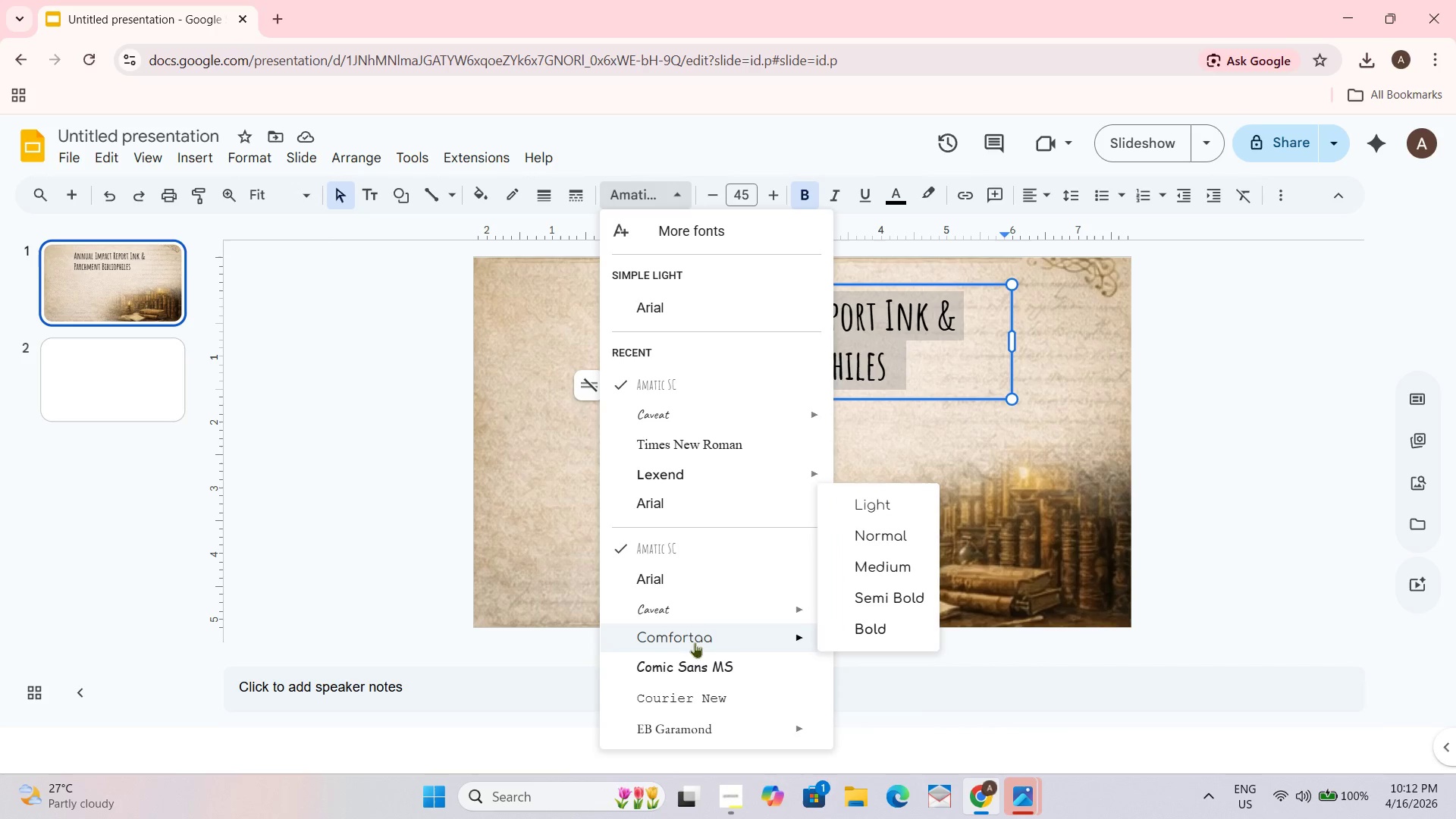 
scroll: coordinate [708, 654], scroll_direction: down, amount: 1.0
 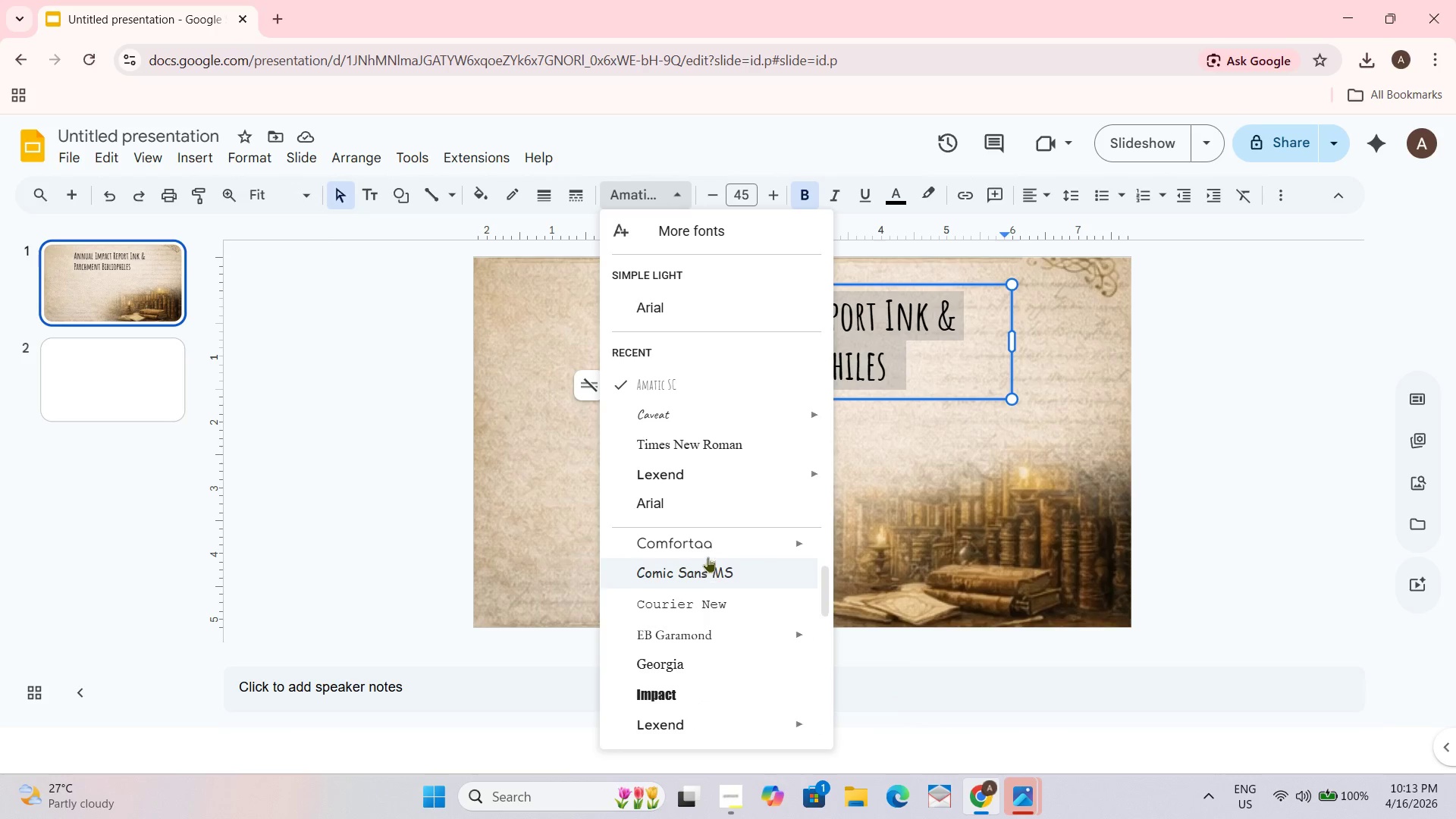 
left_click_drag(start_coordinate=[706, 548], to_coordinate=[702, 548])
 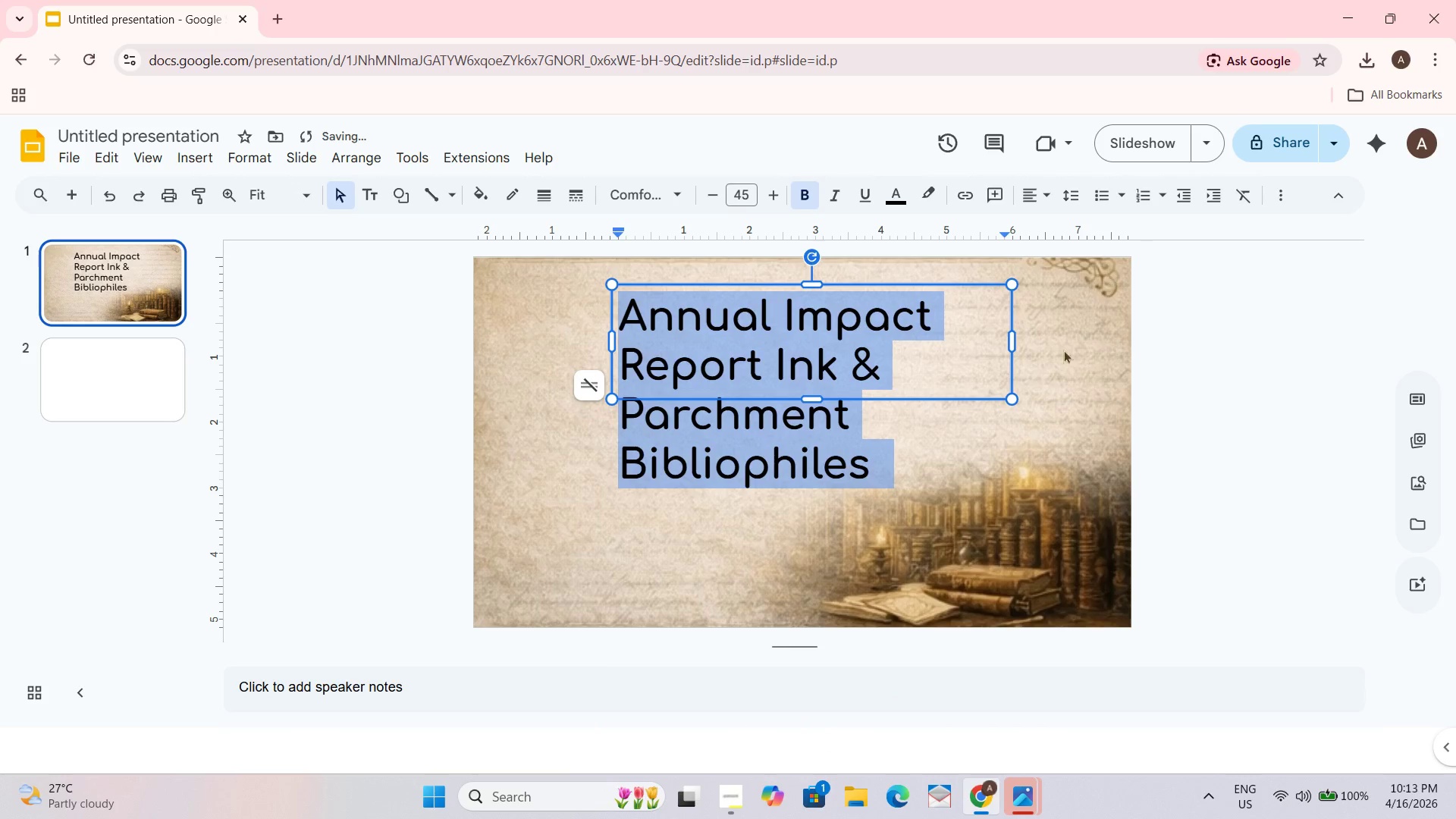 
left_click_drag(start_coordinate=[1010, 341], to_coordinate=[1049, 334])
 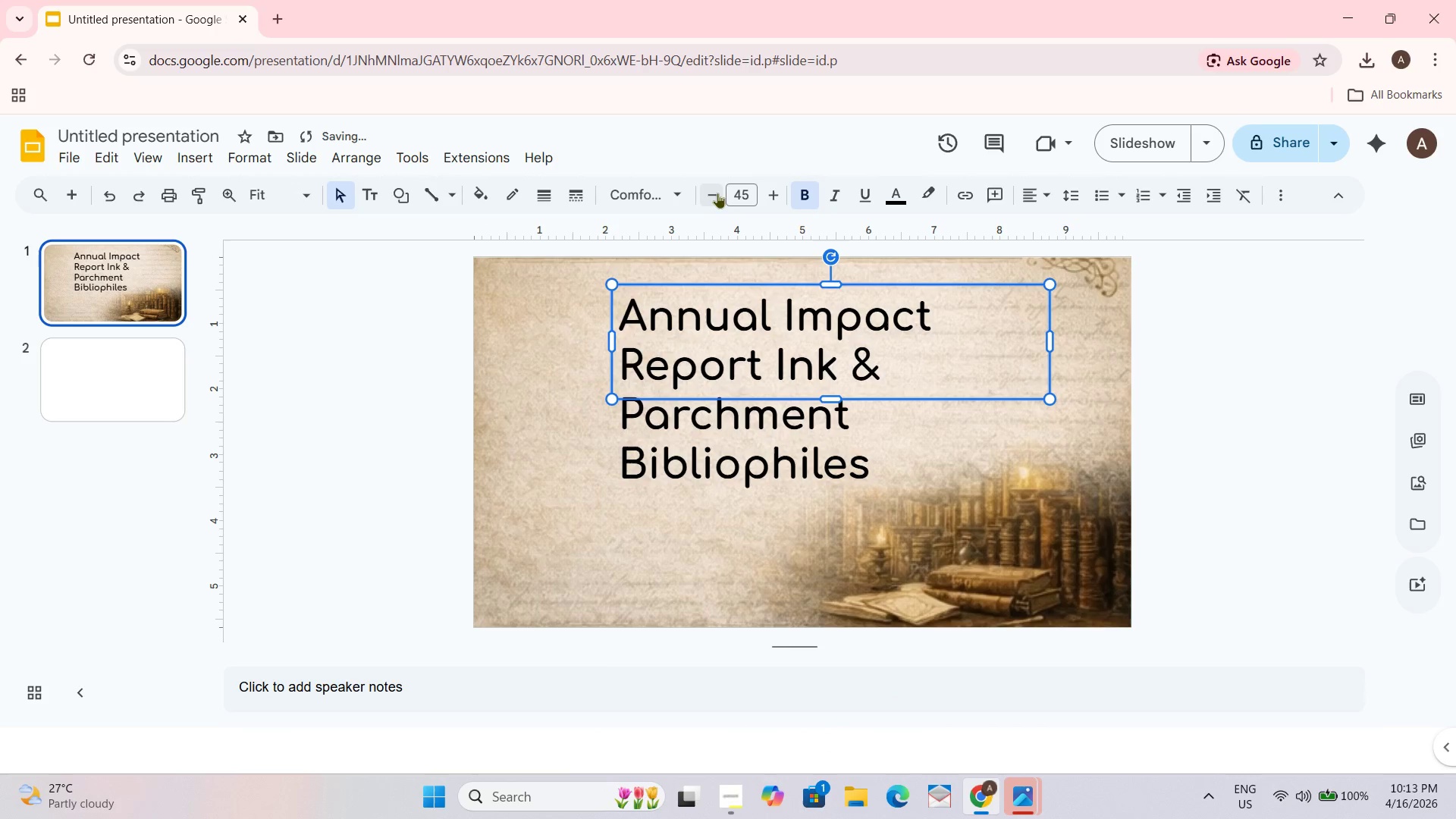 
double_click([711, 195])
 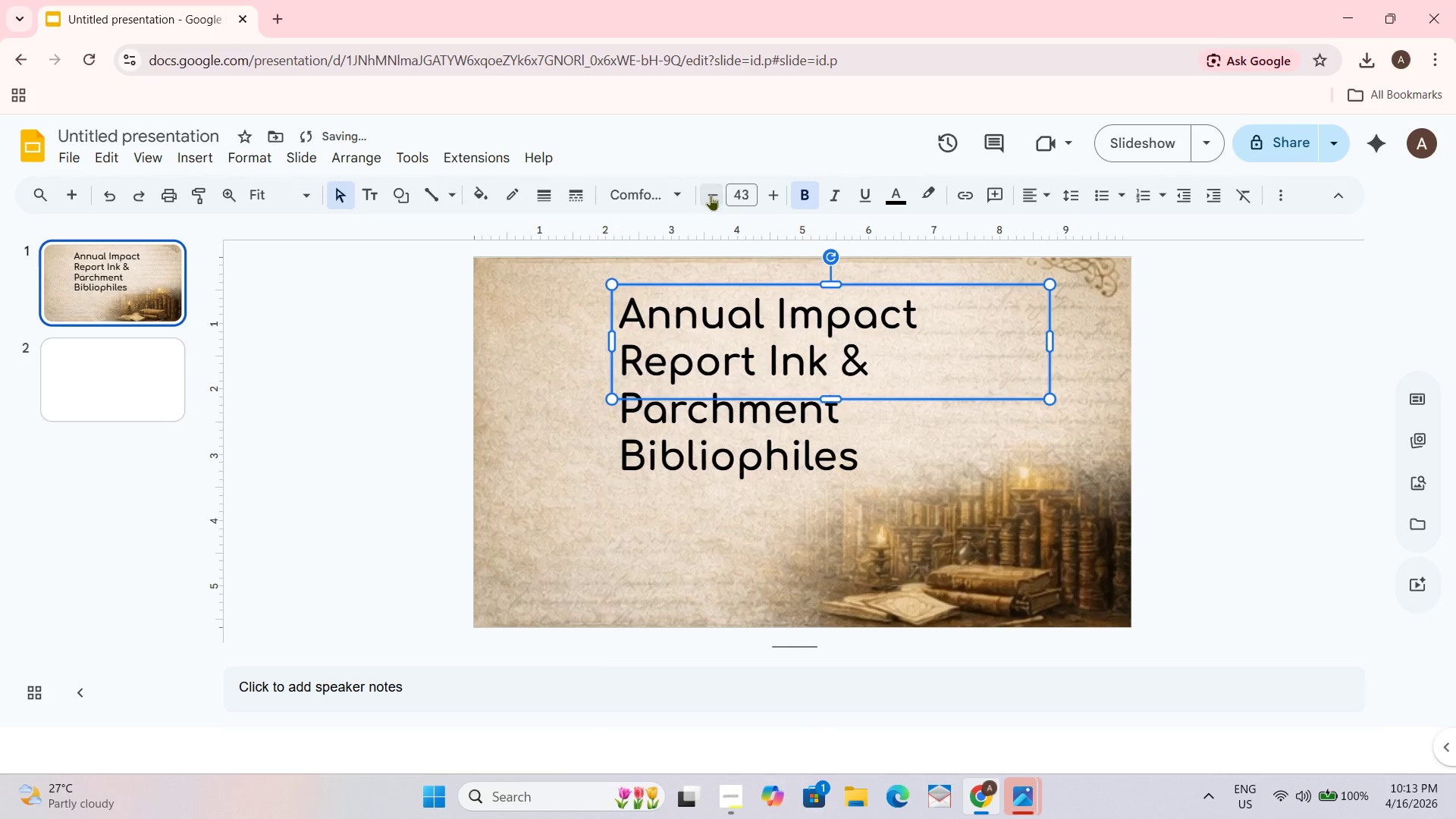 
triple_click([711, 195])
 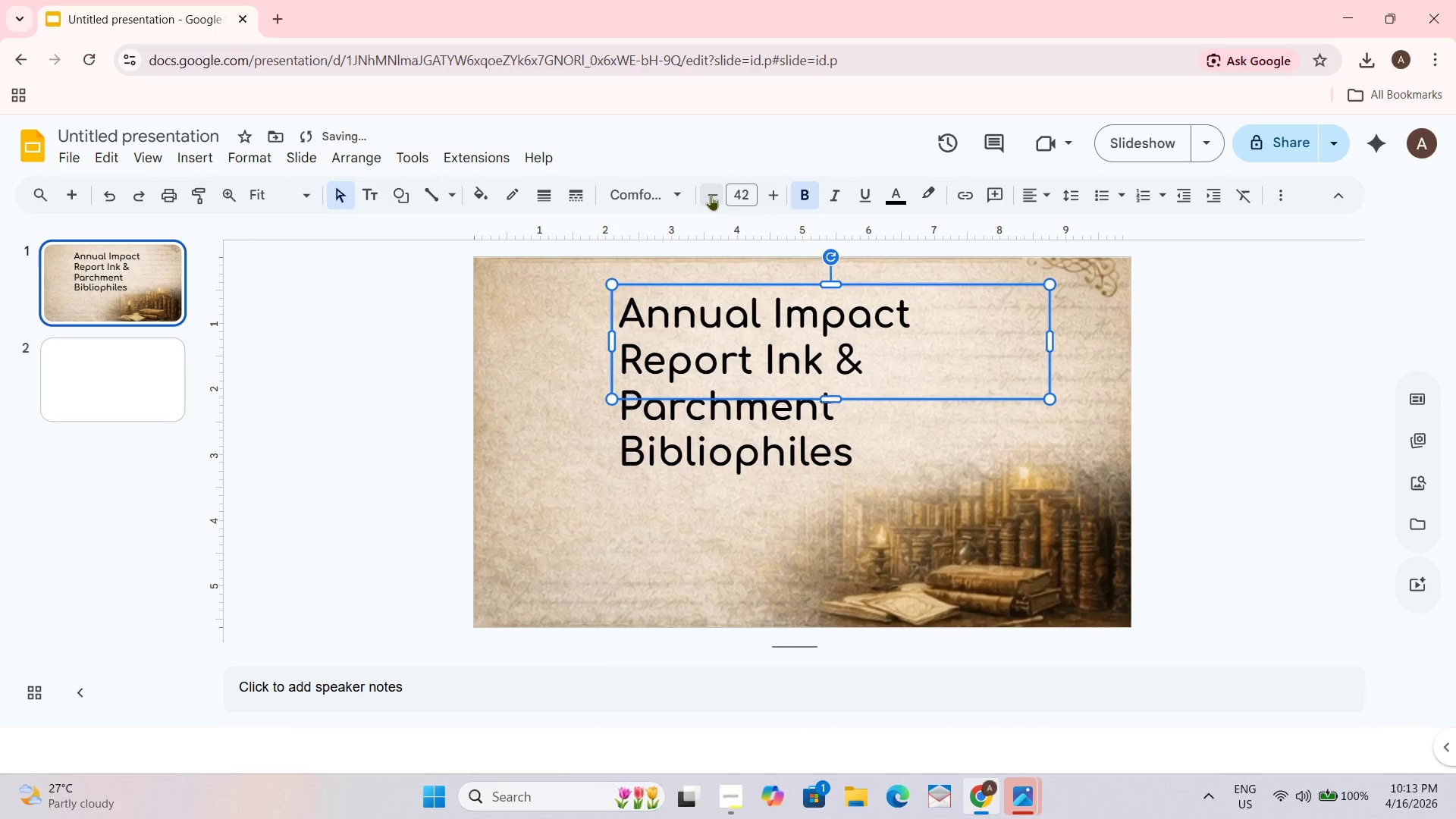 
triple_click([711, 195])
 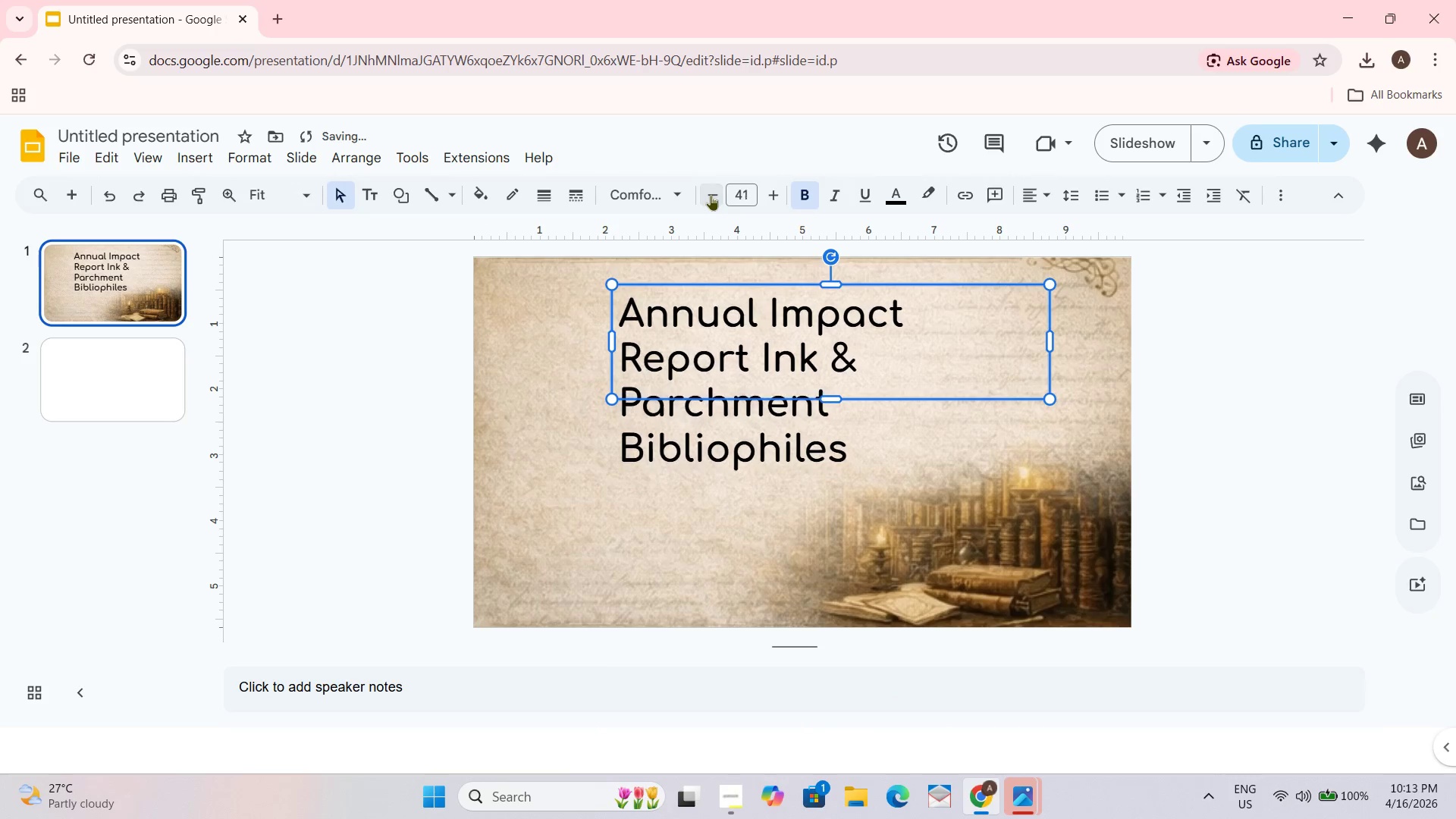 
triple_click([711, 195])
 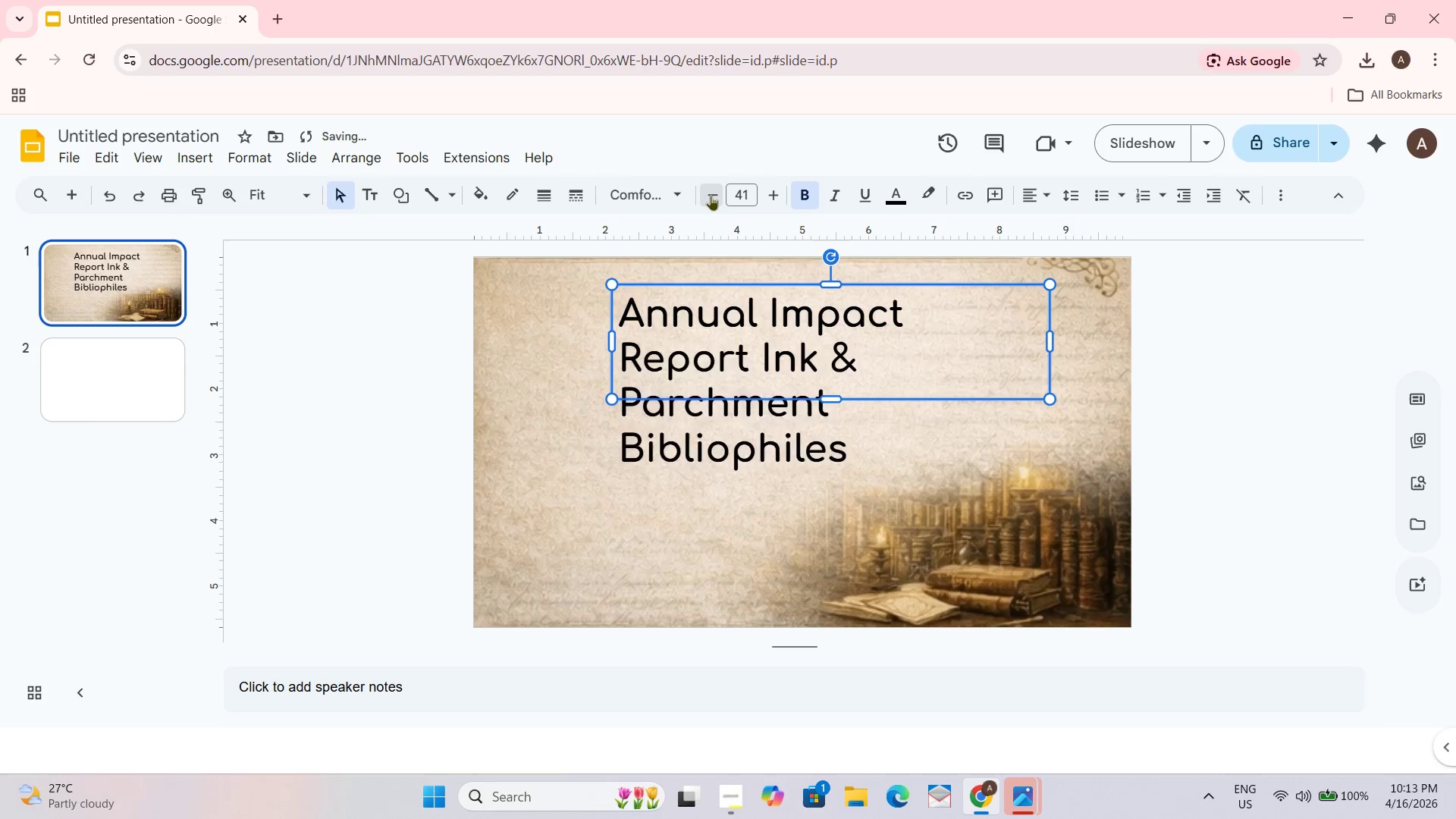 
triple_click([711, 195])
 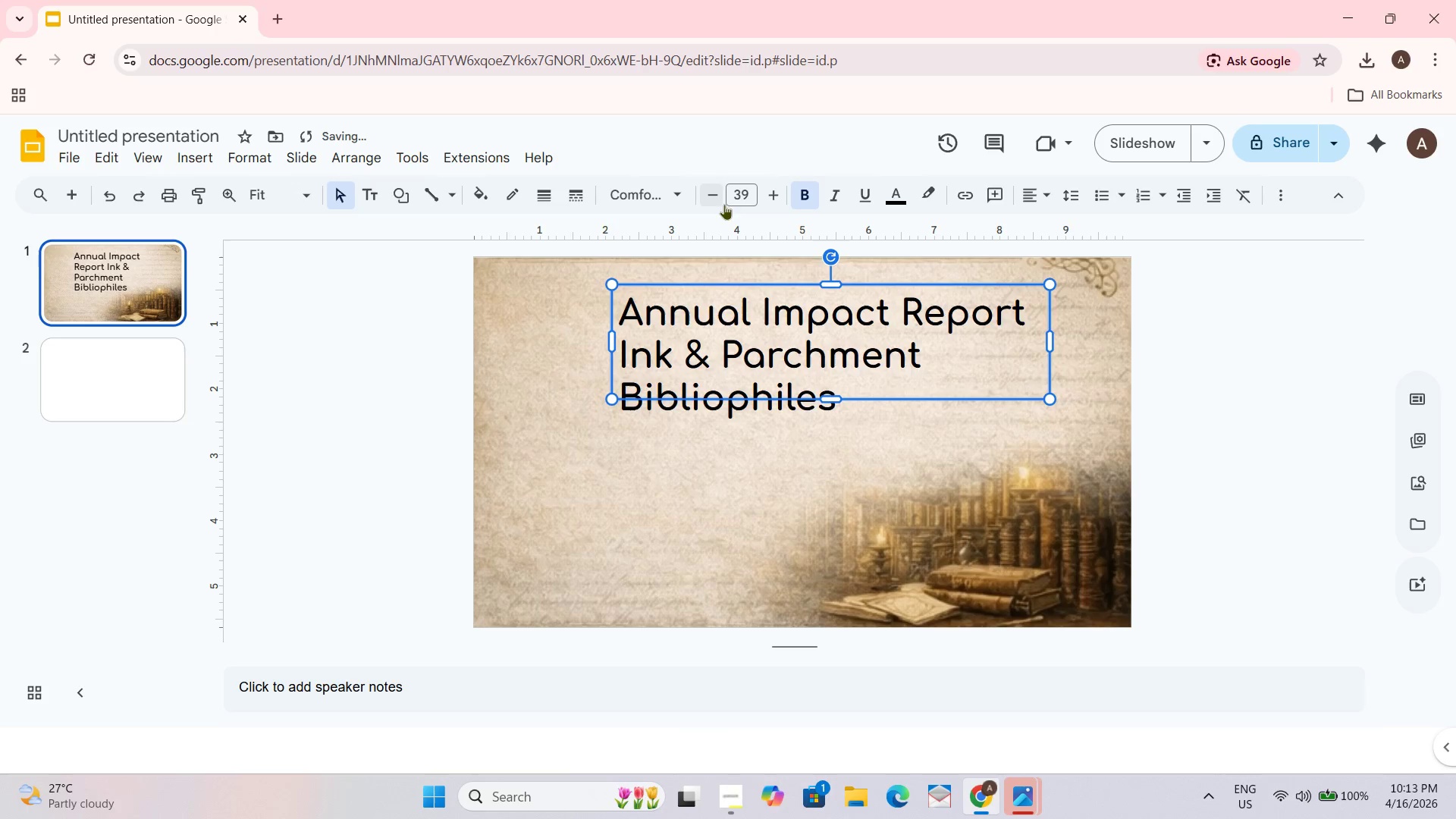 
double_click([722, 193])
 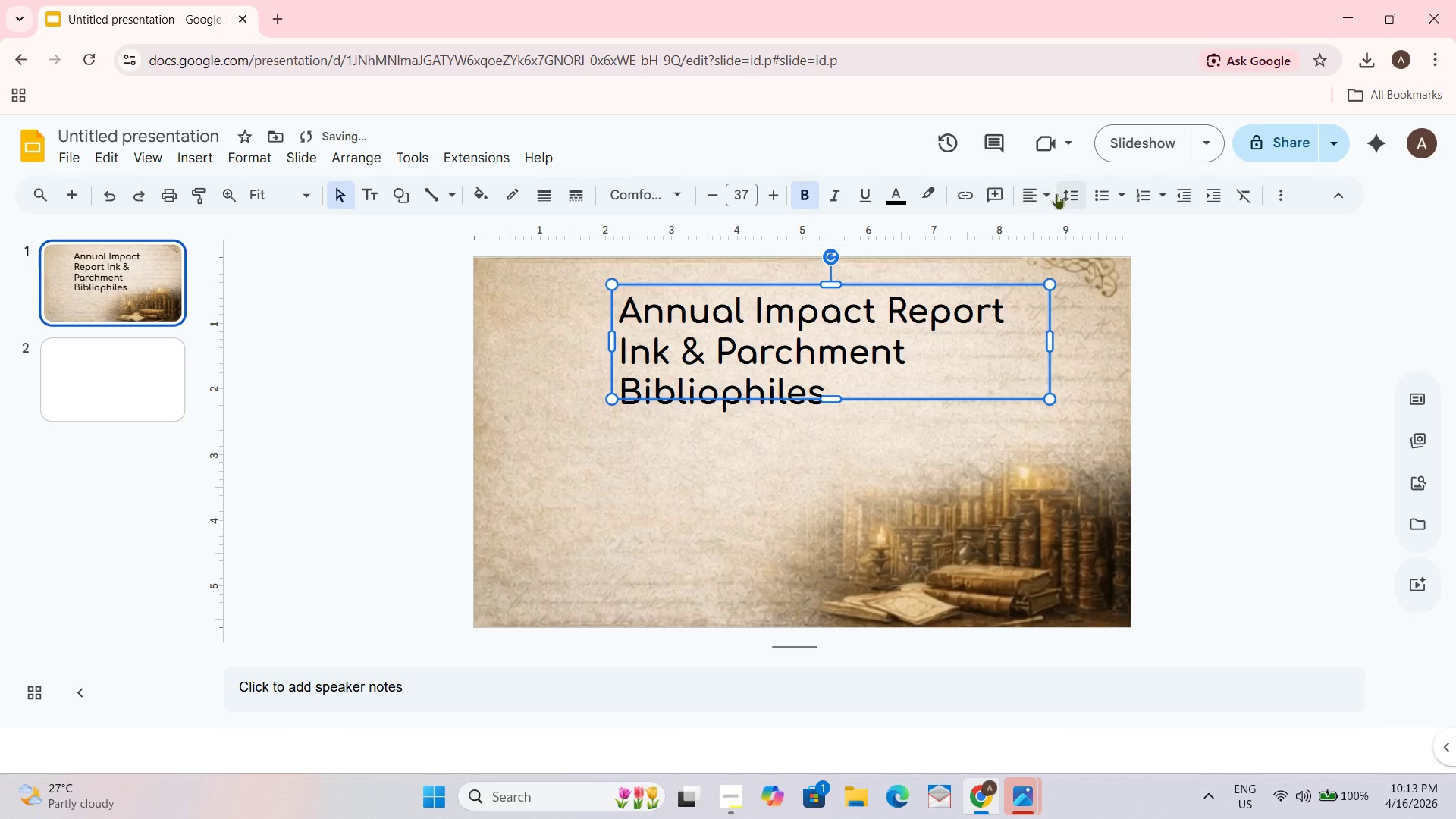 
left_click([1032, 199])
 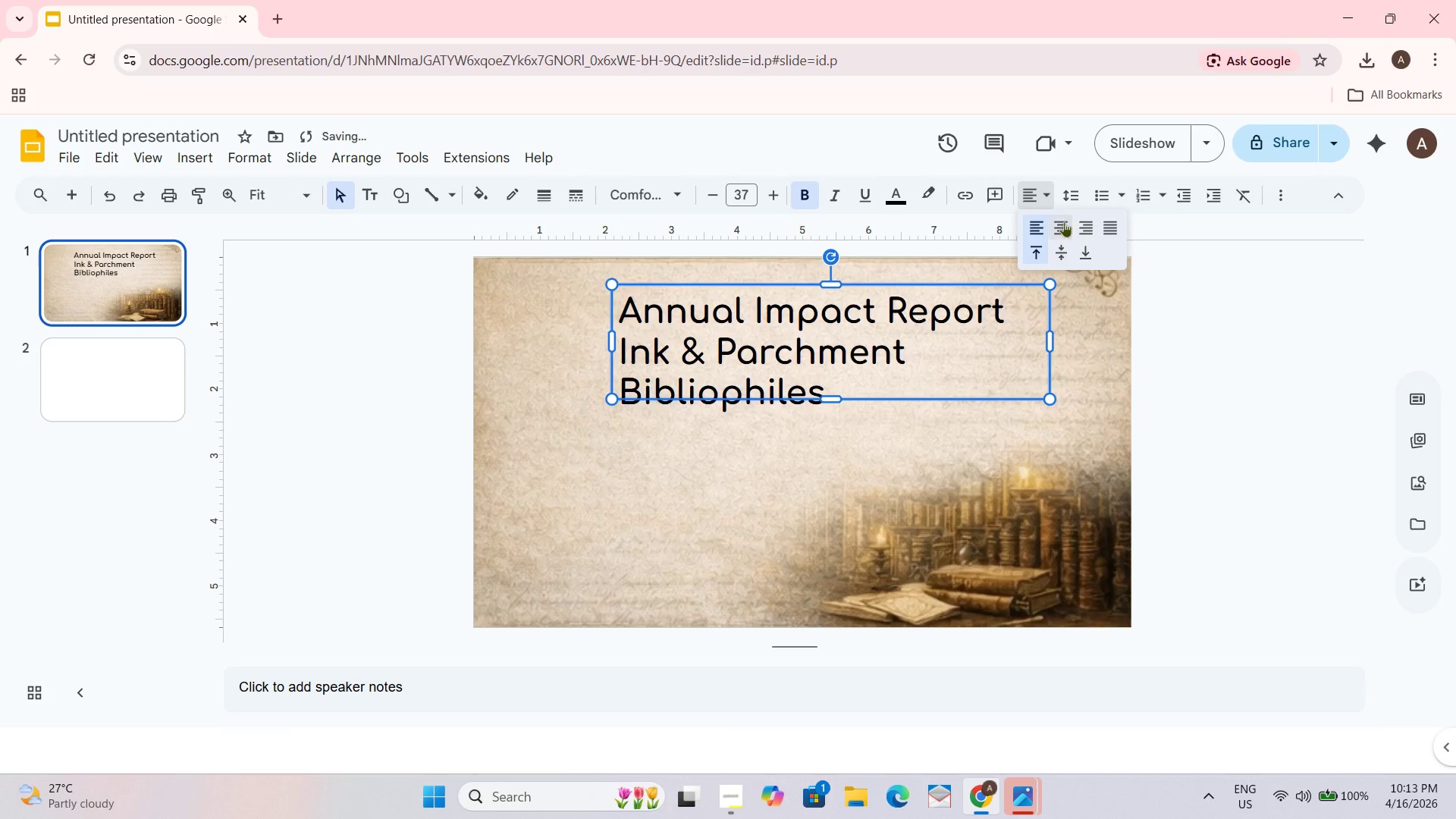 
left_click([1064, 227])
 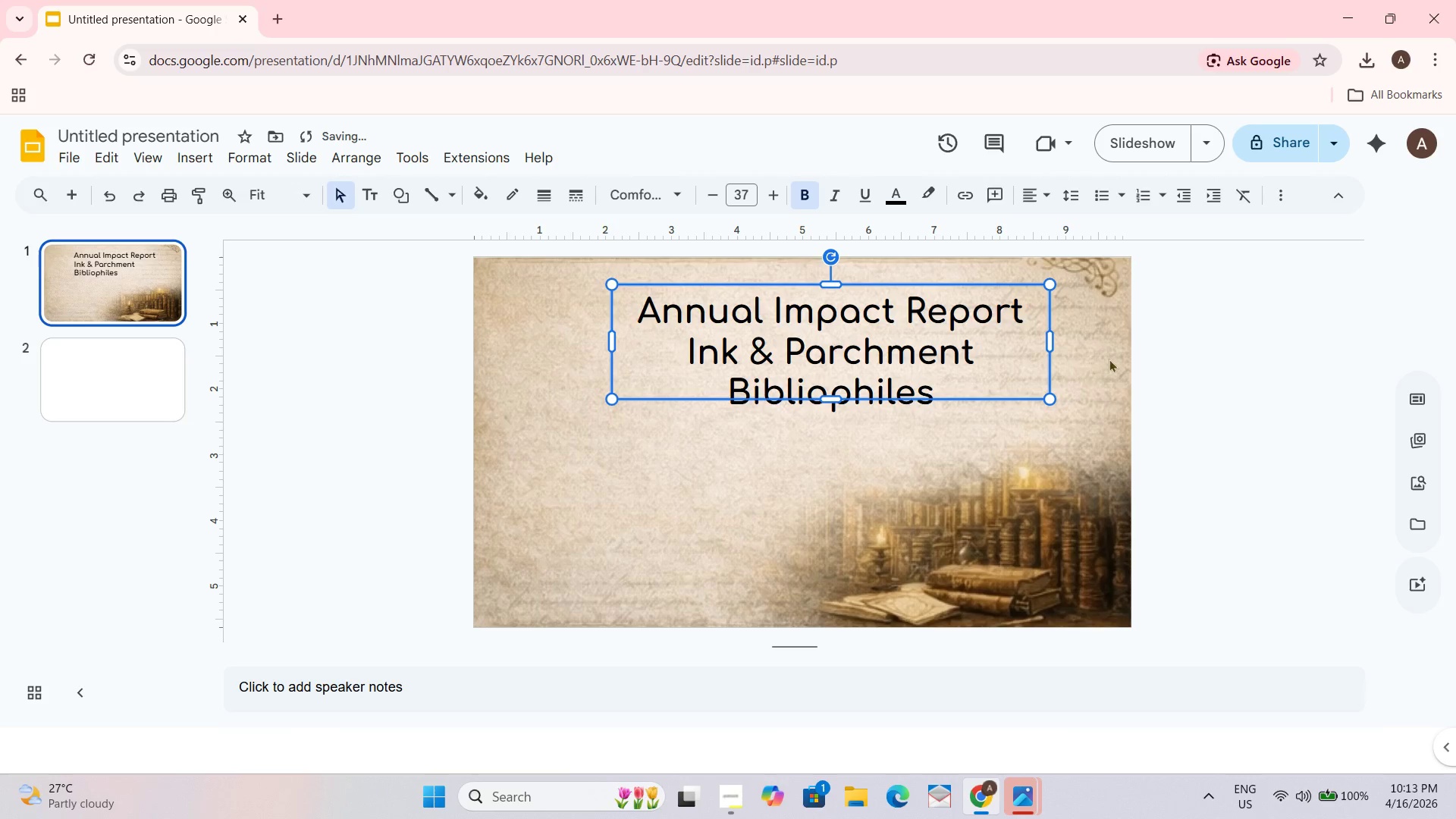 
left_click([1104, 355])
 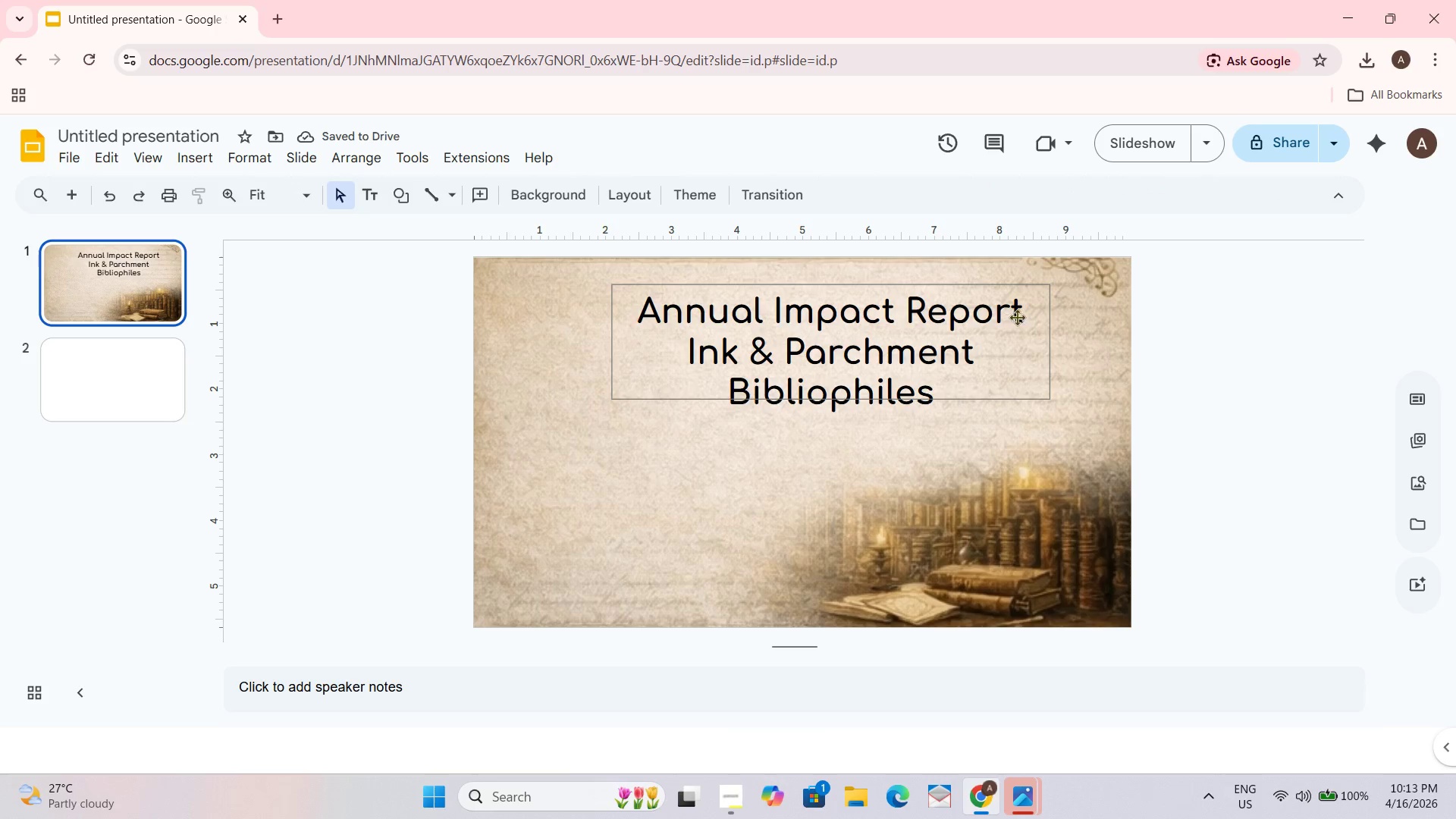 
left_click([1025, 315])
 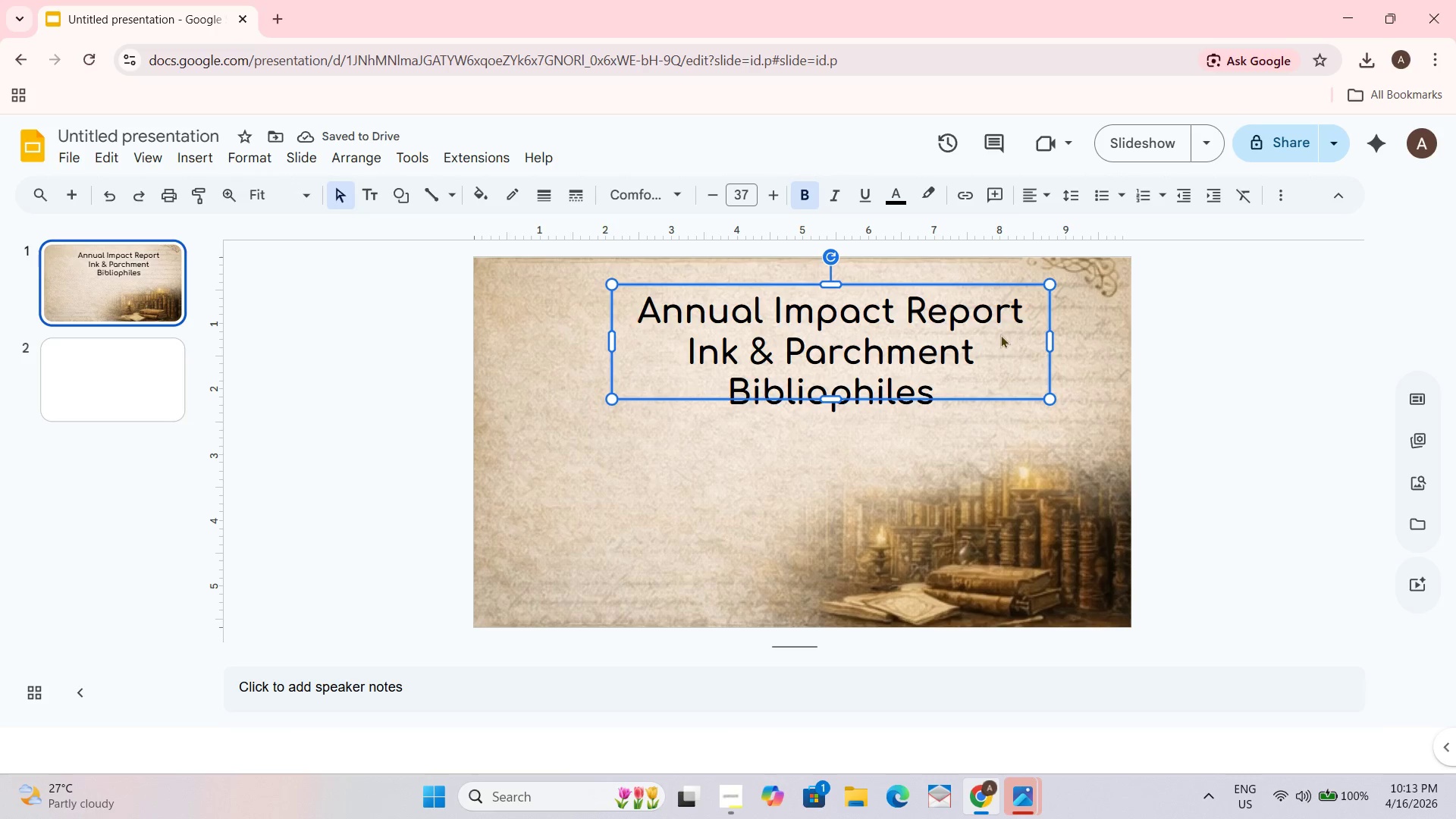 
left_click([970, 349])
 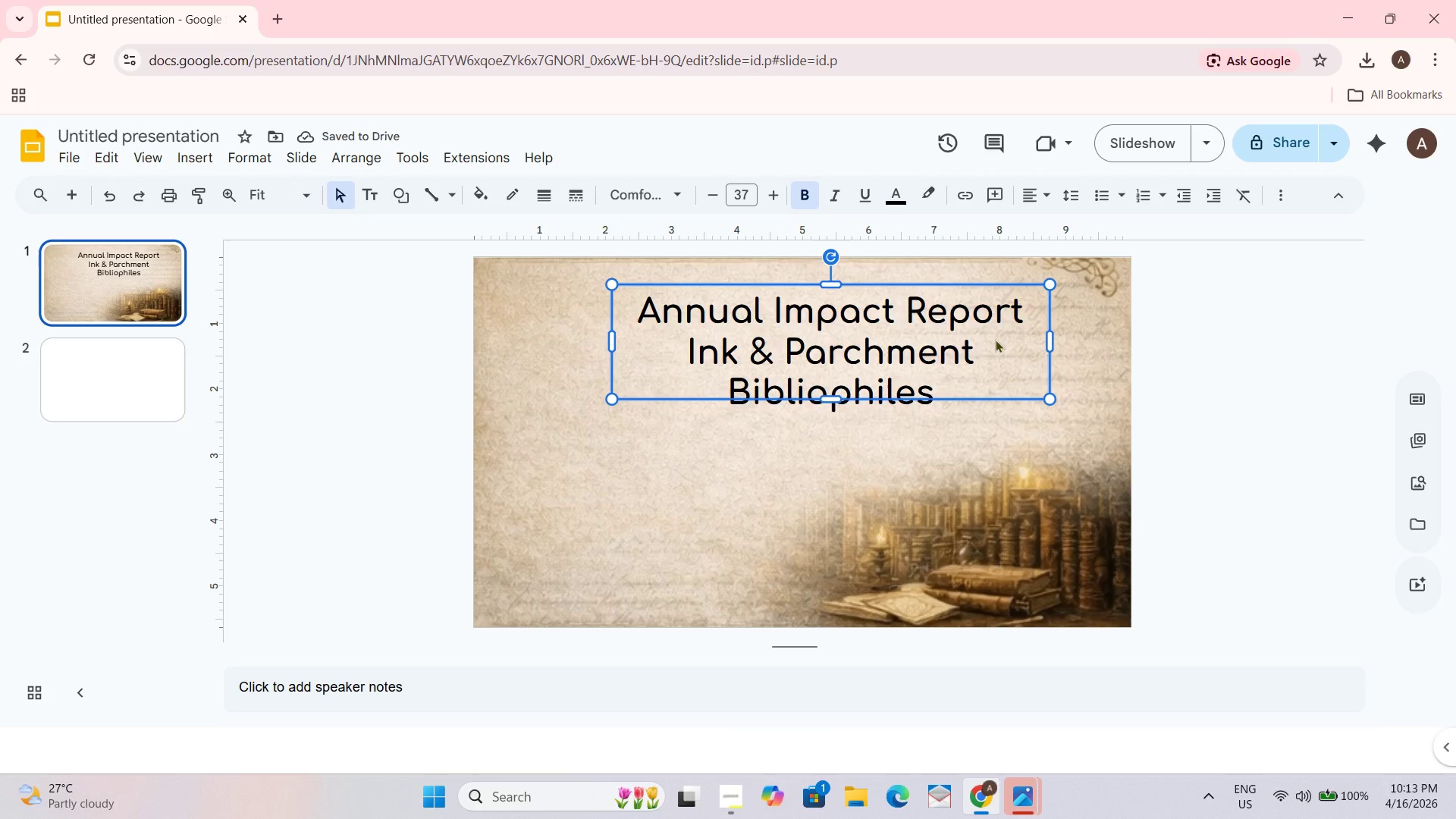 
left_click([995, 339])
 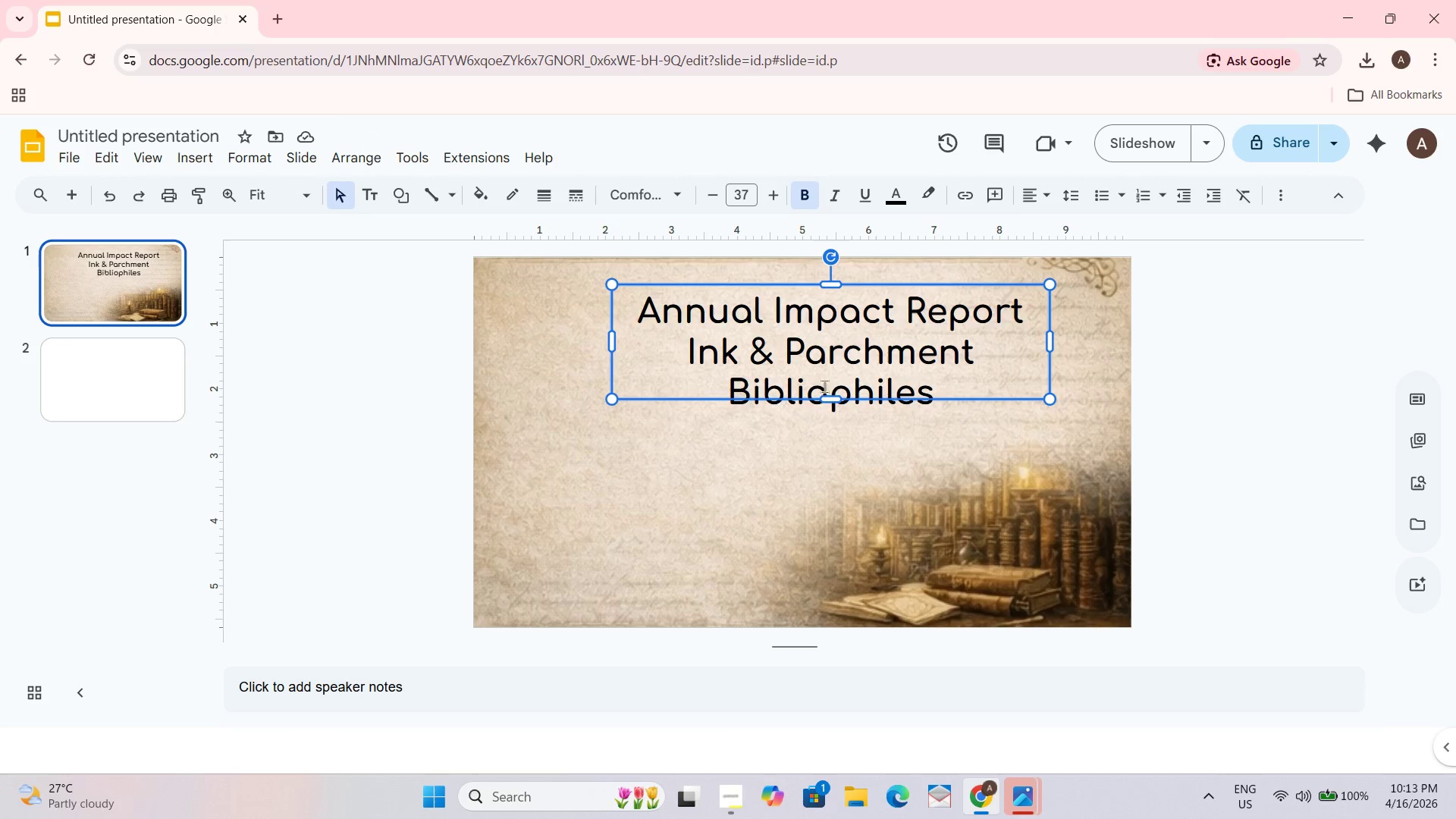 
left_click_drag(start_coordinate=[836, 397], to_coordinate=[836, 416])
 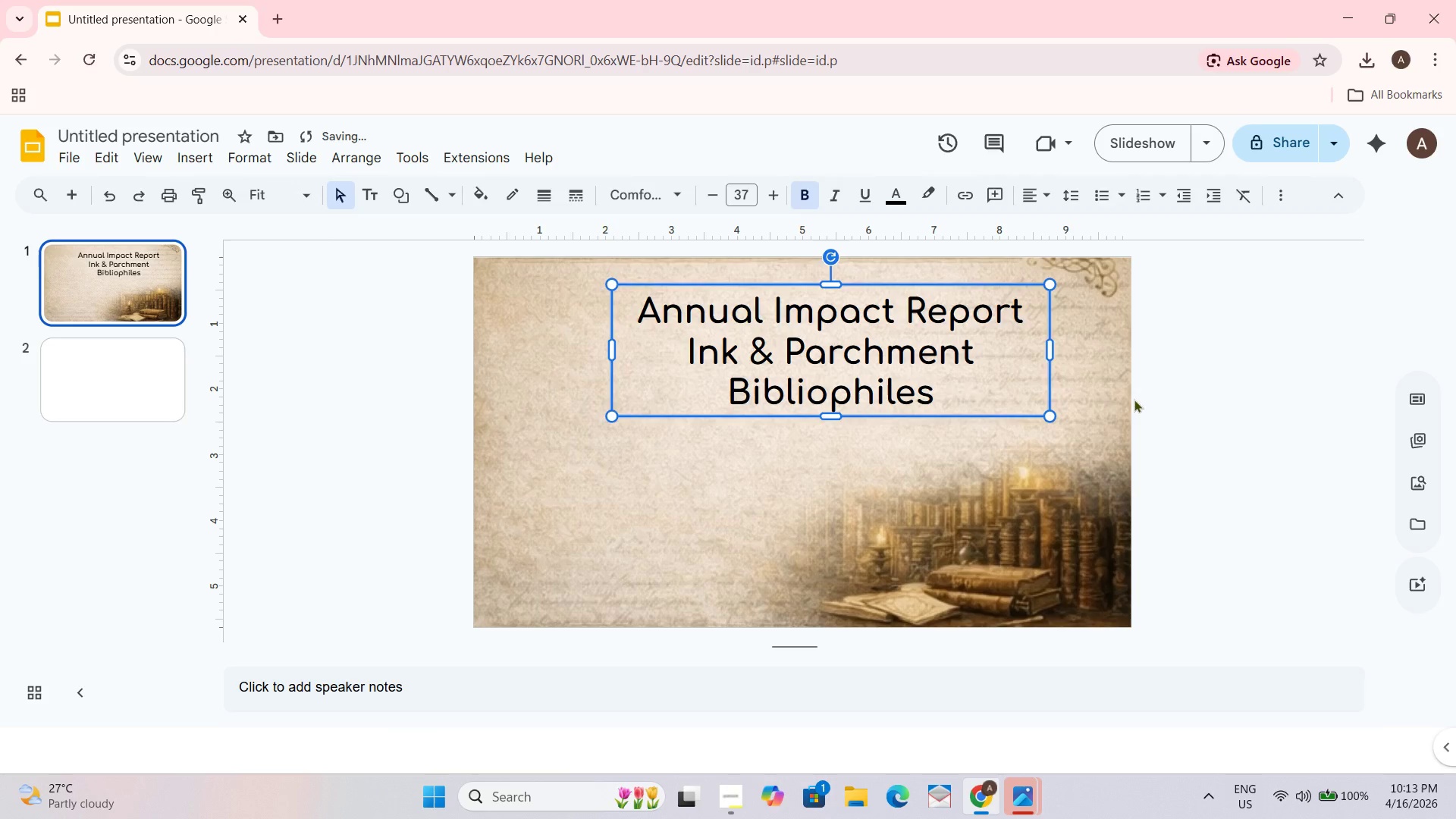 
left_click_drag(start_coordinate=[1157, 392], to_coordinate=[1163, 395])
 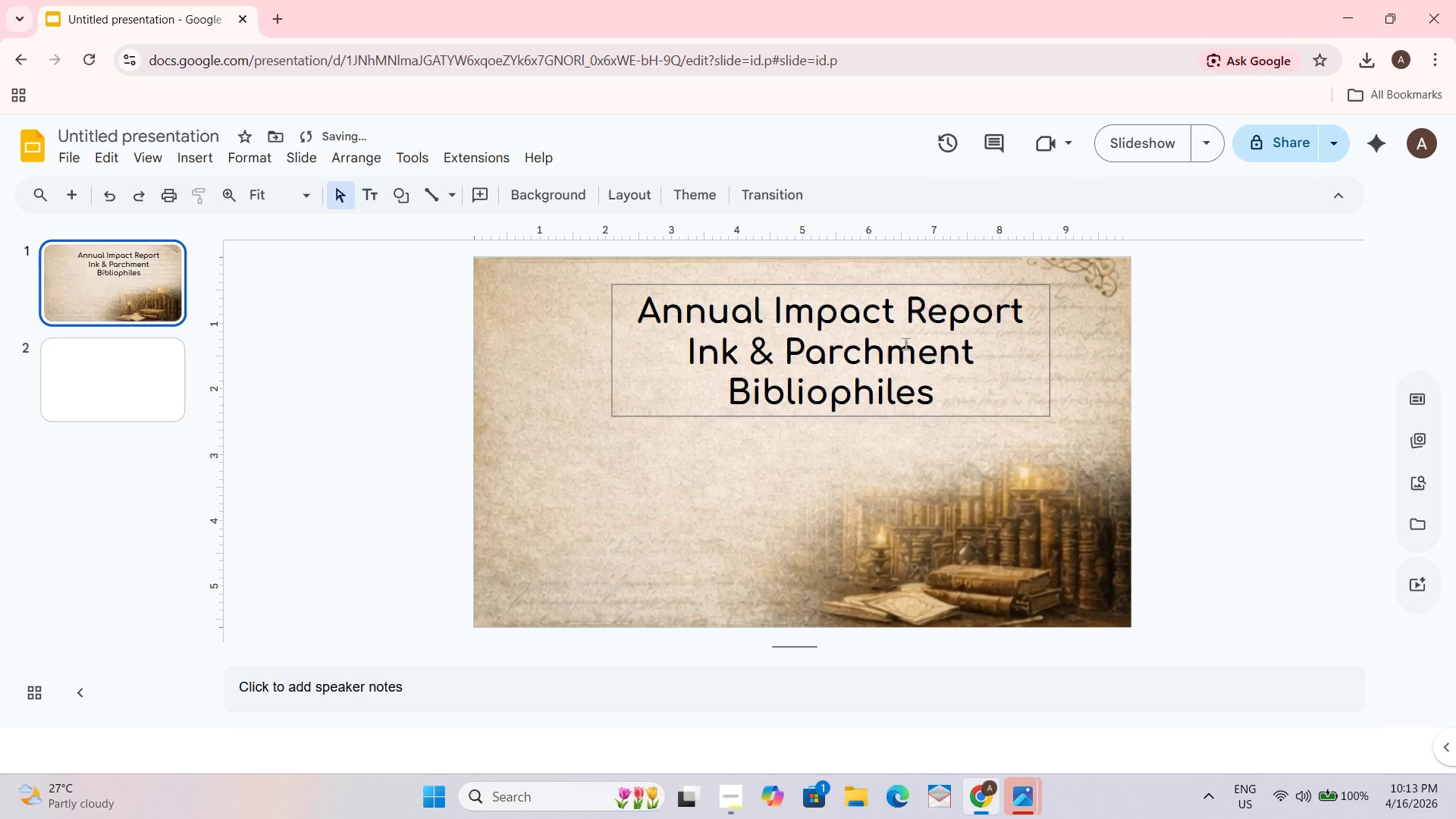 
left_click([899, 318])
 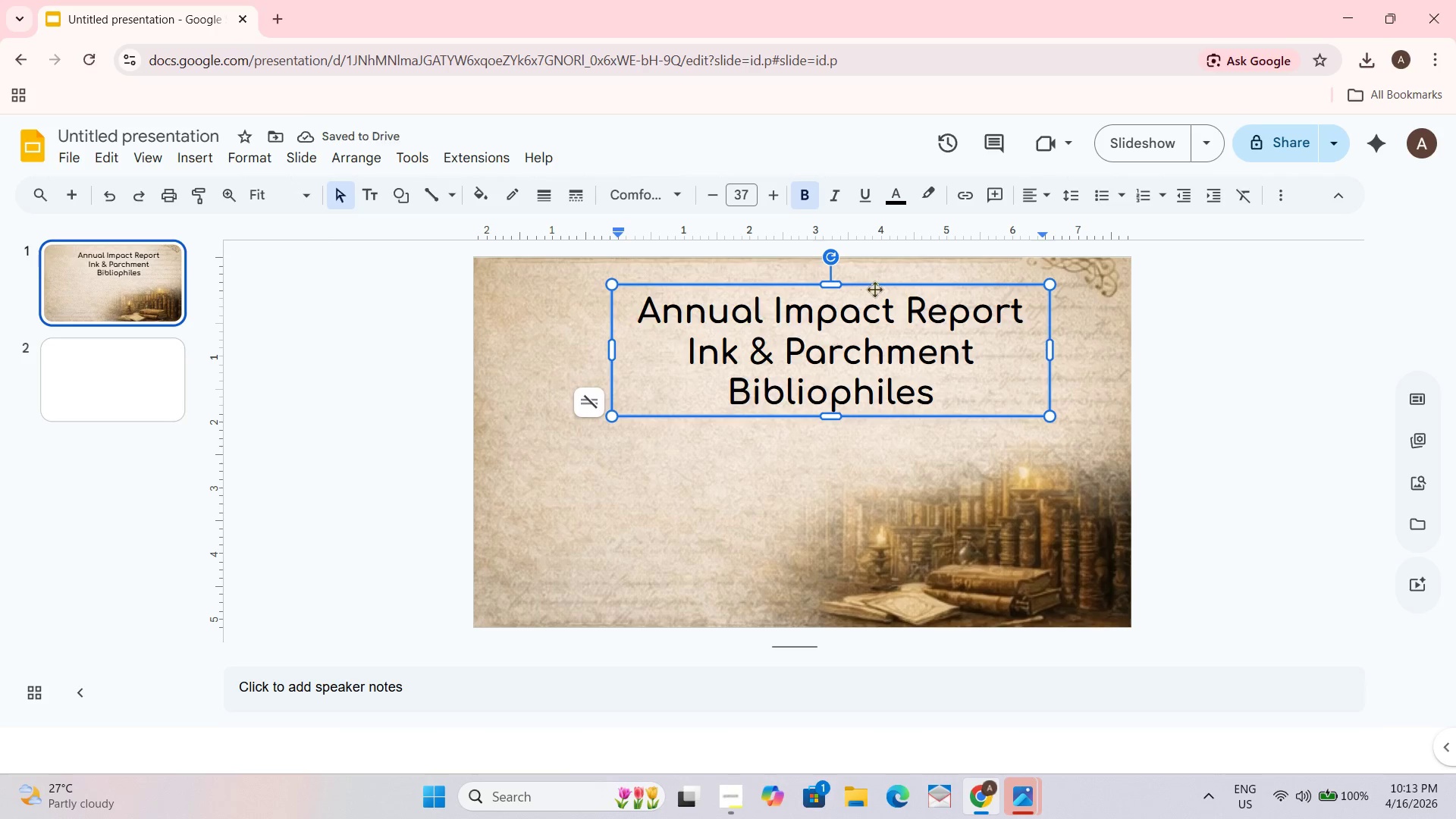 
left_click_drag(start_coordinate=[878, 286], to_coordinate=[865, 286])
 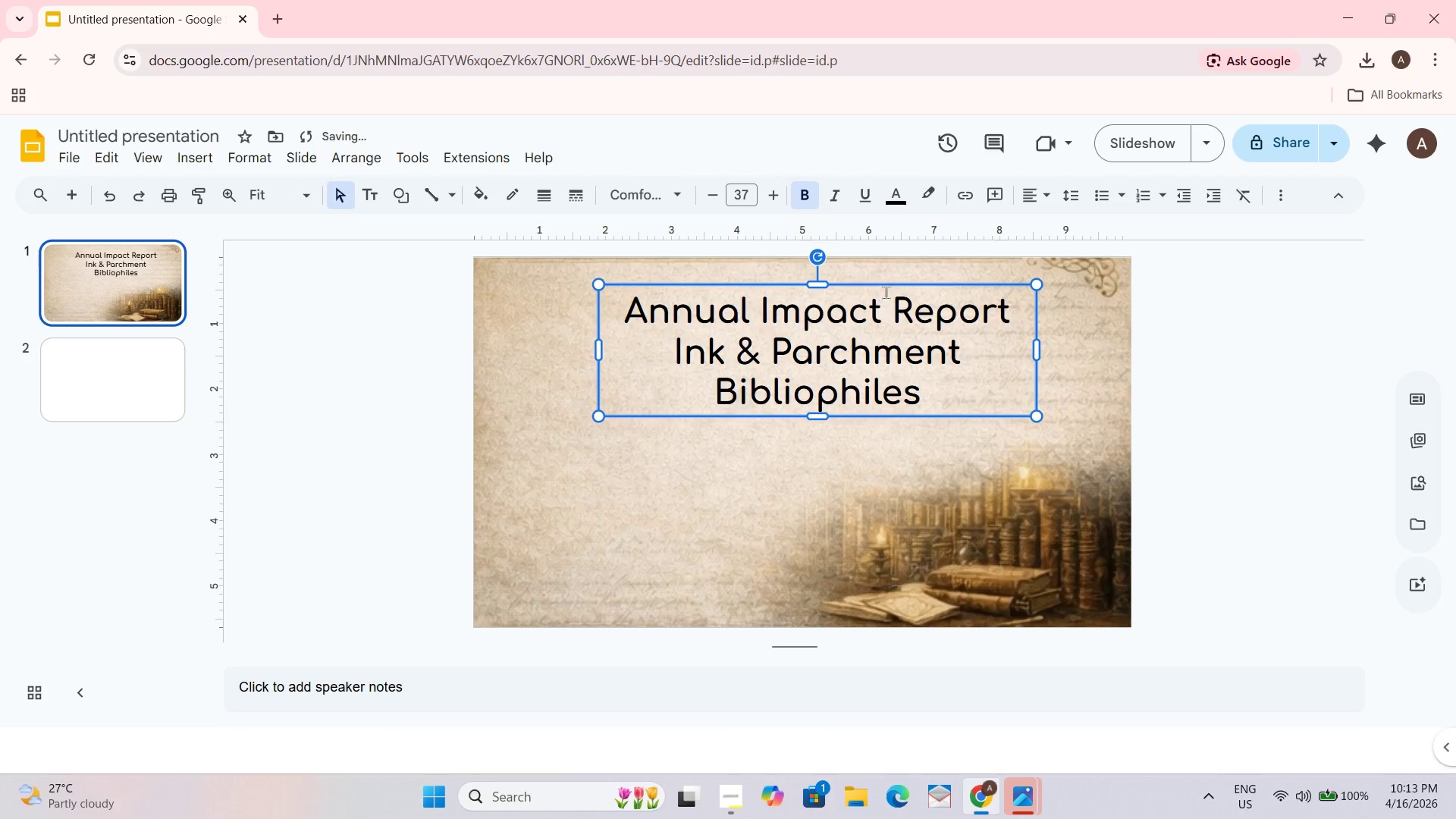 
left_click_drag(start_coordinate=[892, 282], to_coordinate=[880, 282])
 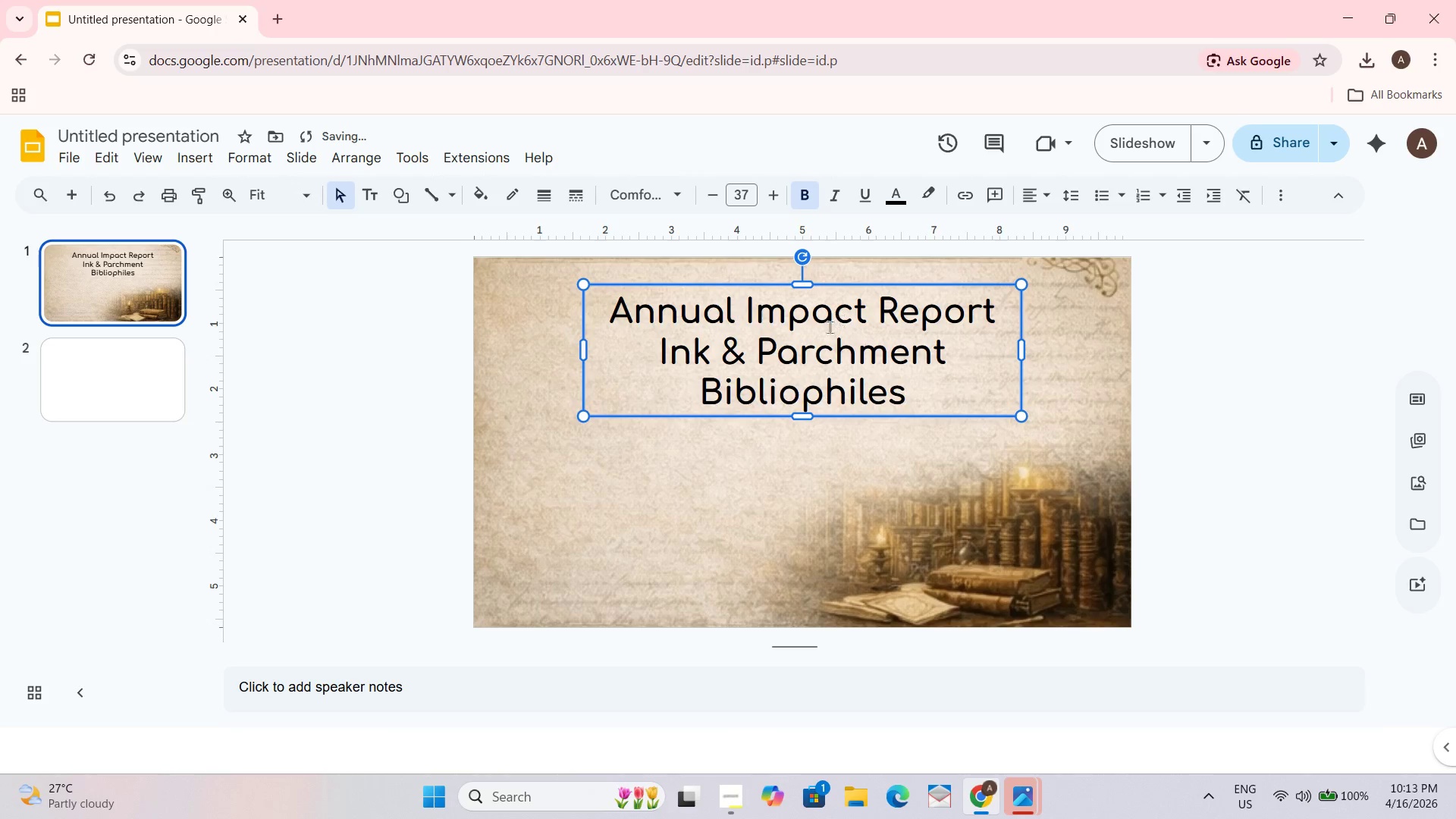 
left_click([830, 327])
 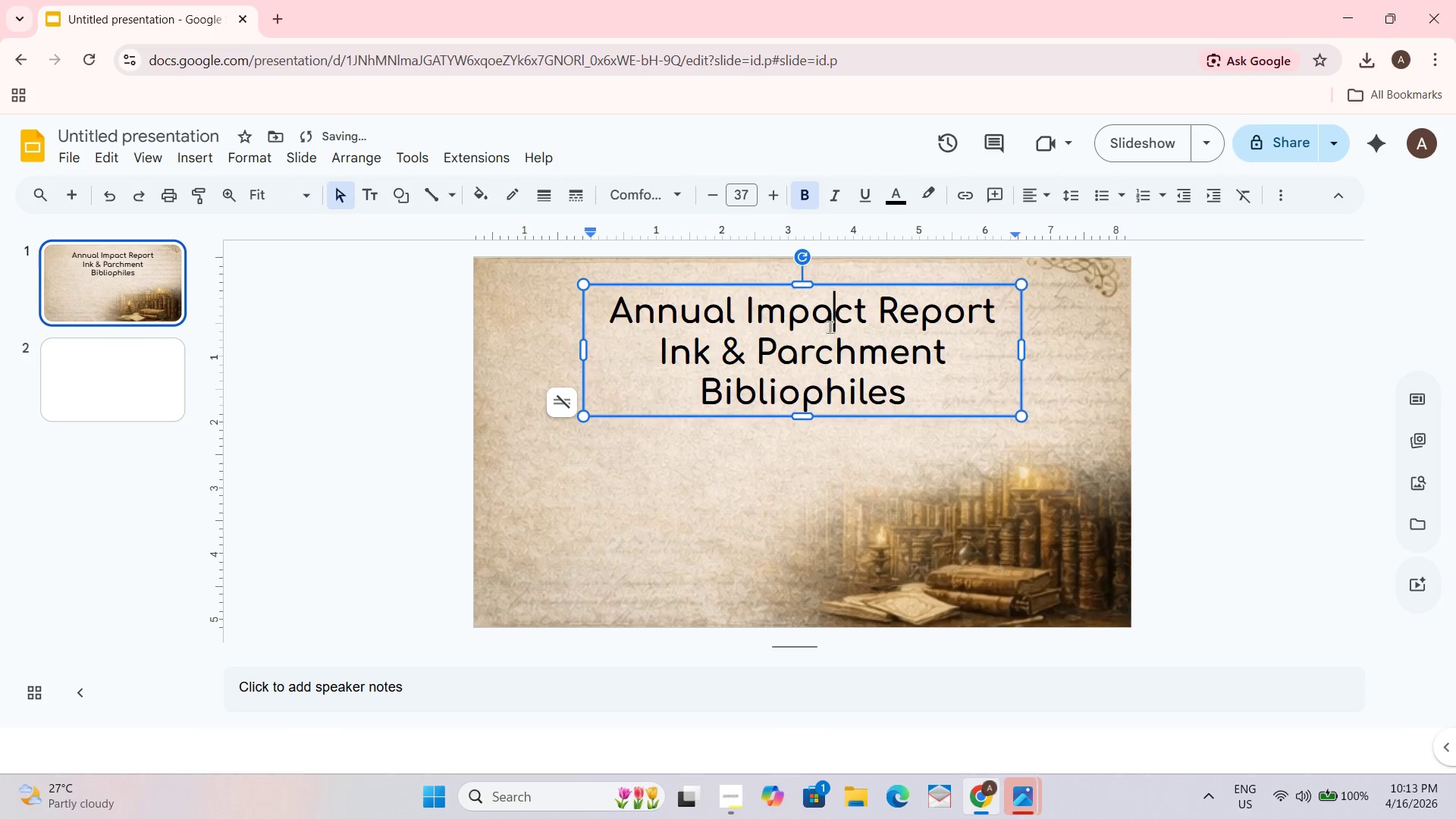 
key(Control+A)
 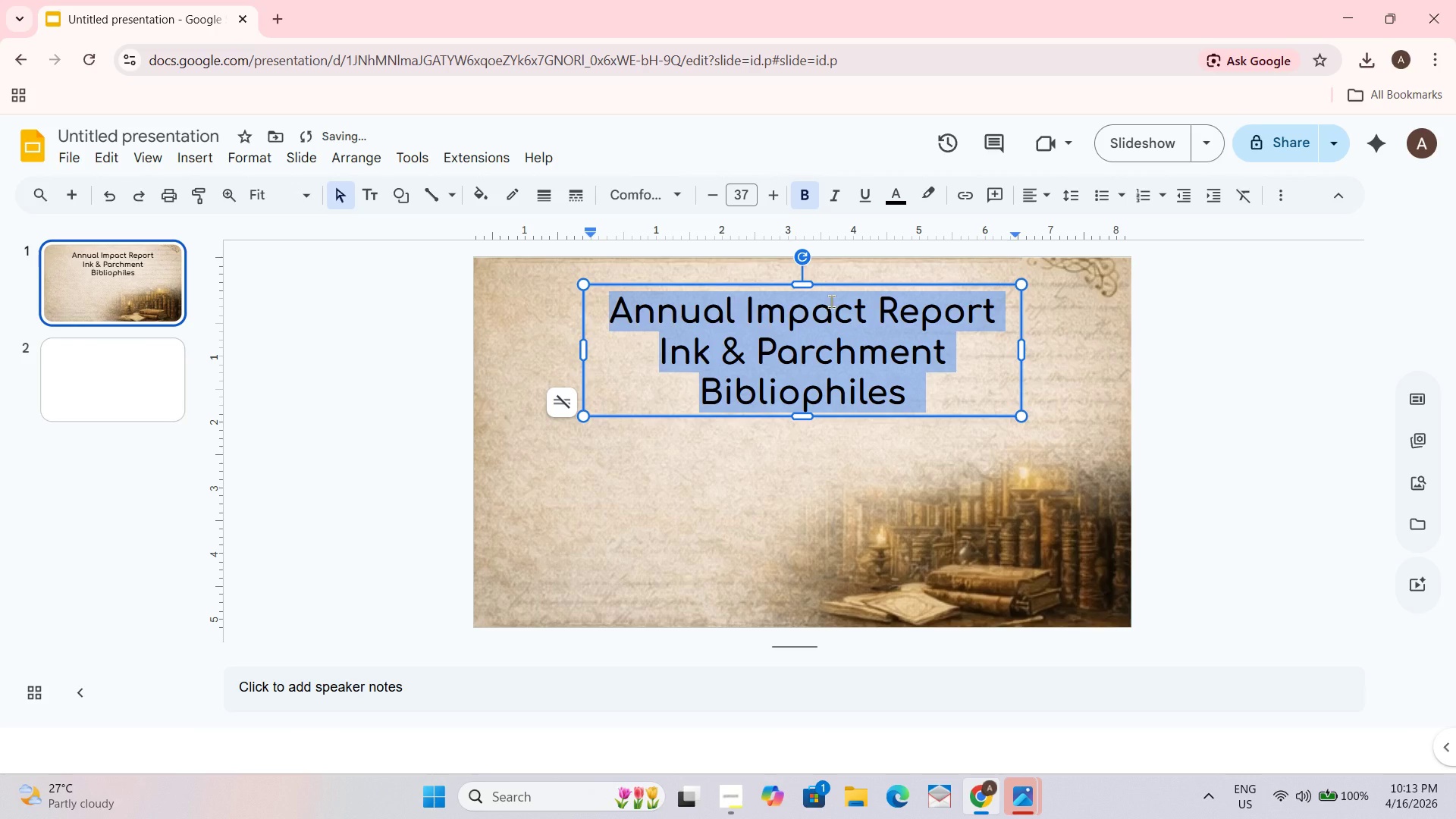 
key(Control+ControlLeft)
 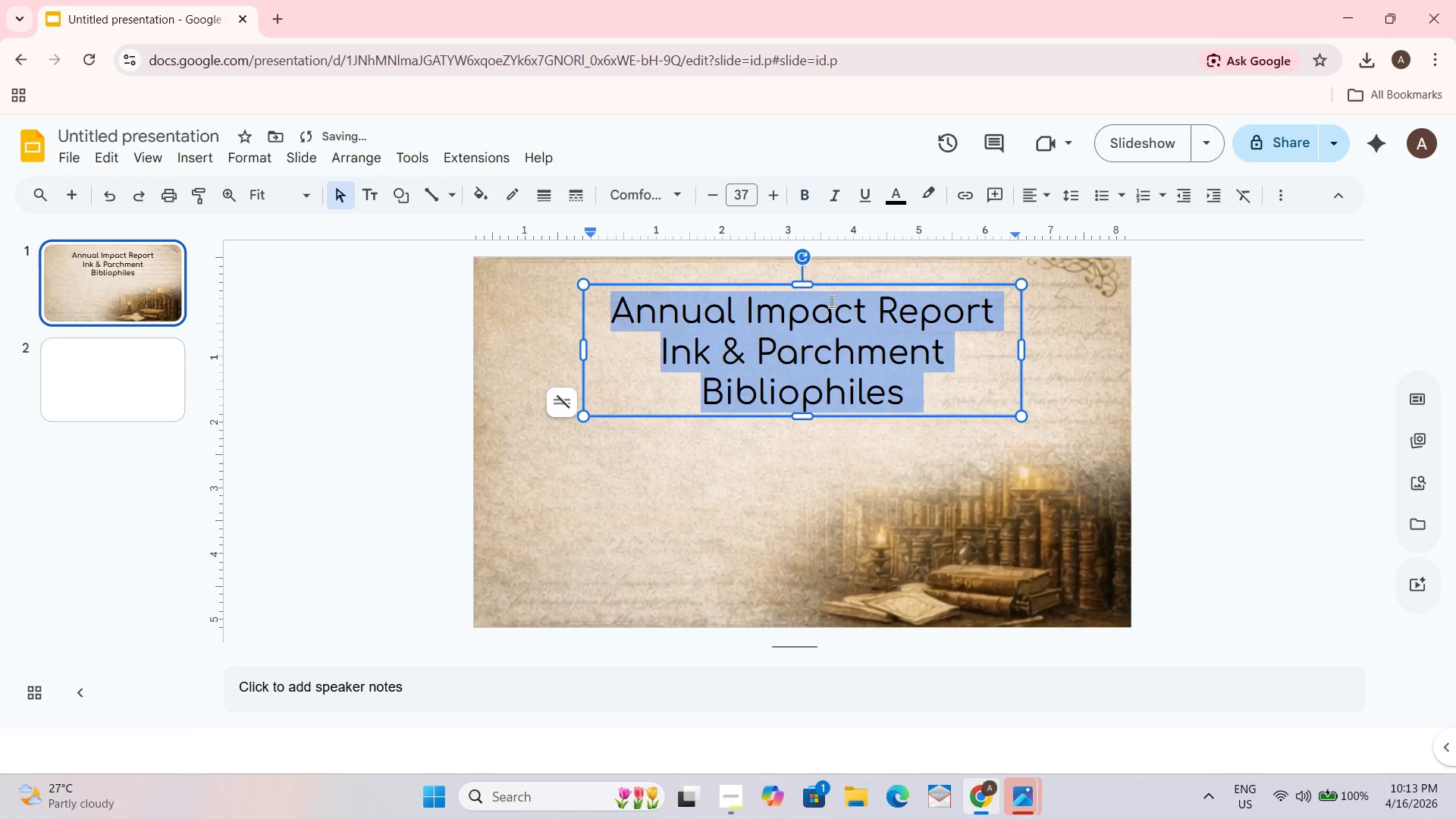 
key(Control+B)
 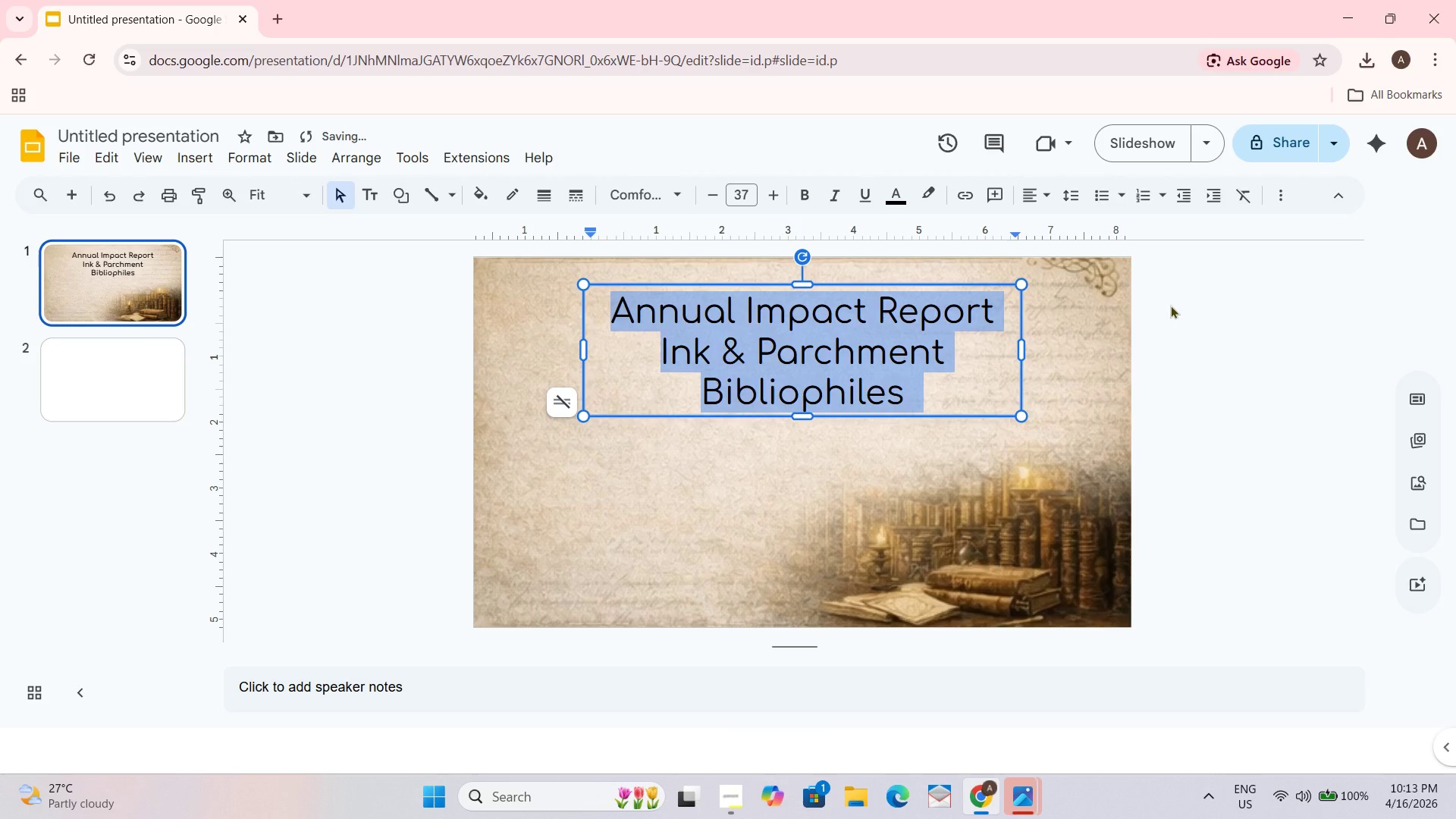 
hold_key(key=ControlLeft, duration=0.52)
 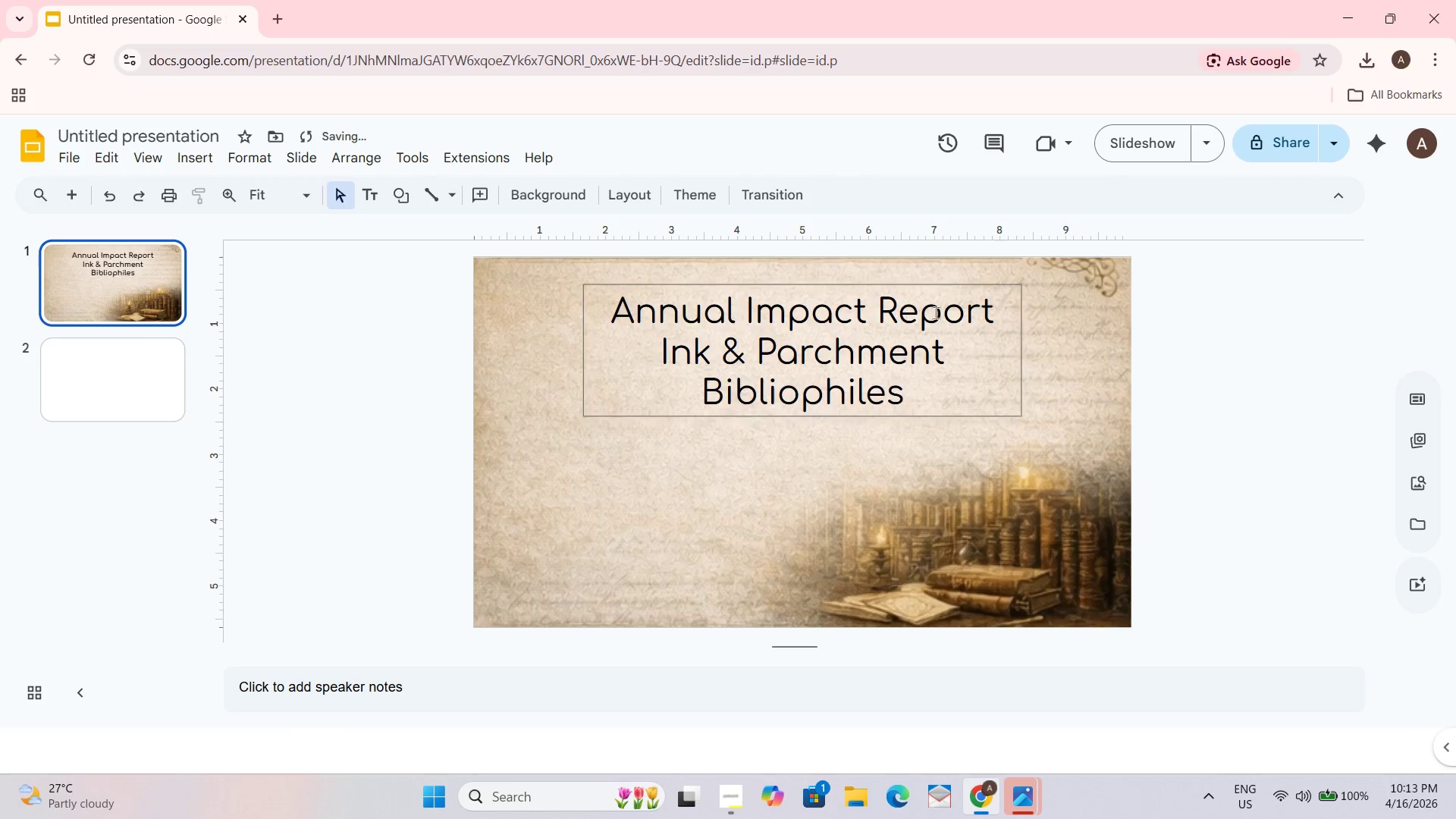 
left_click([902, 312])
 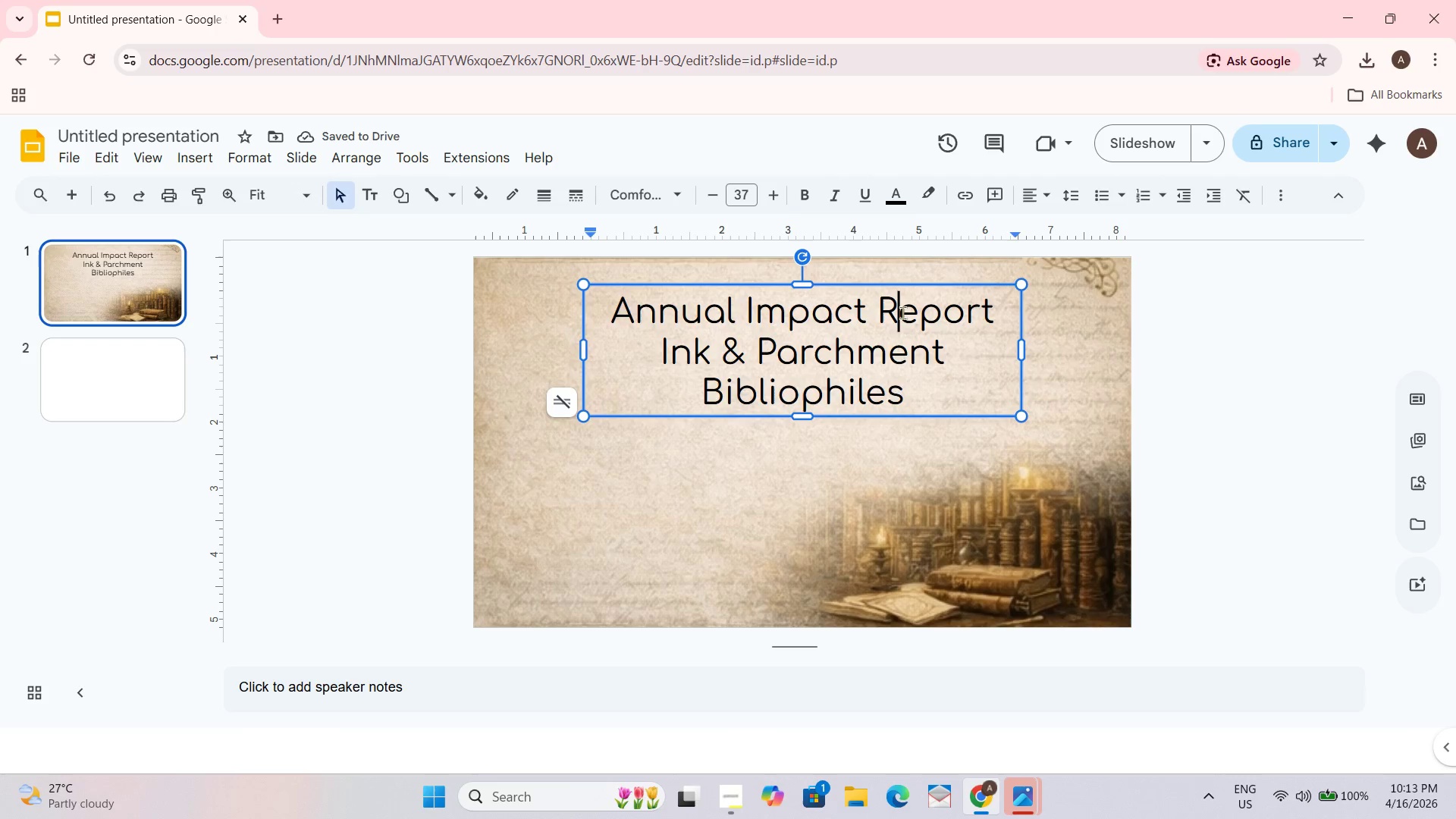 
key(Control+A)
 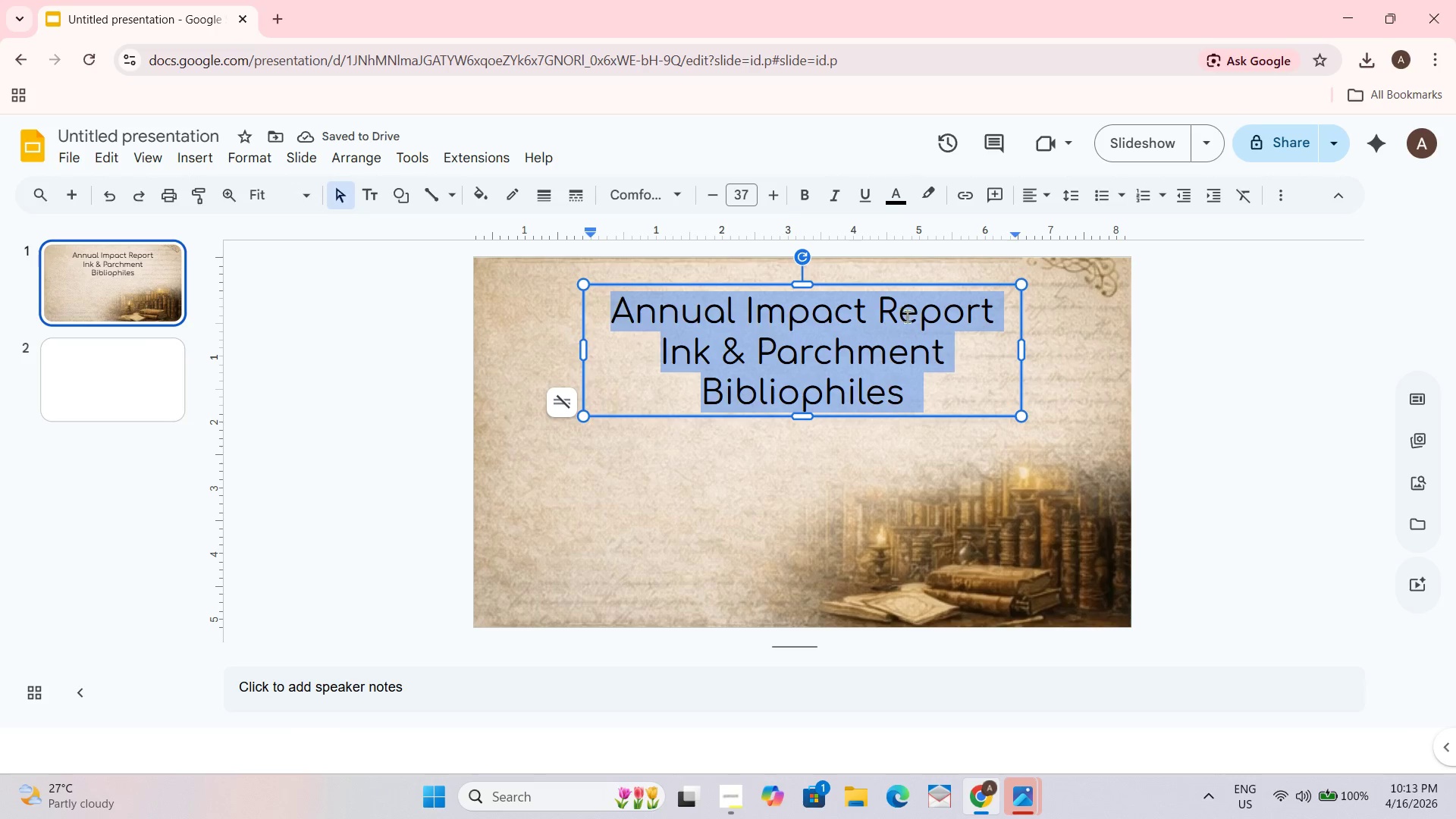 
key(Control+B)
 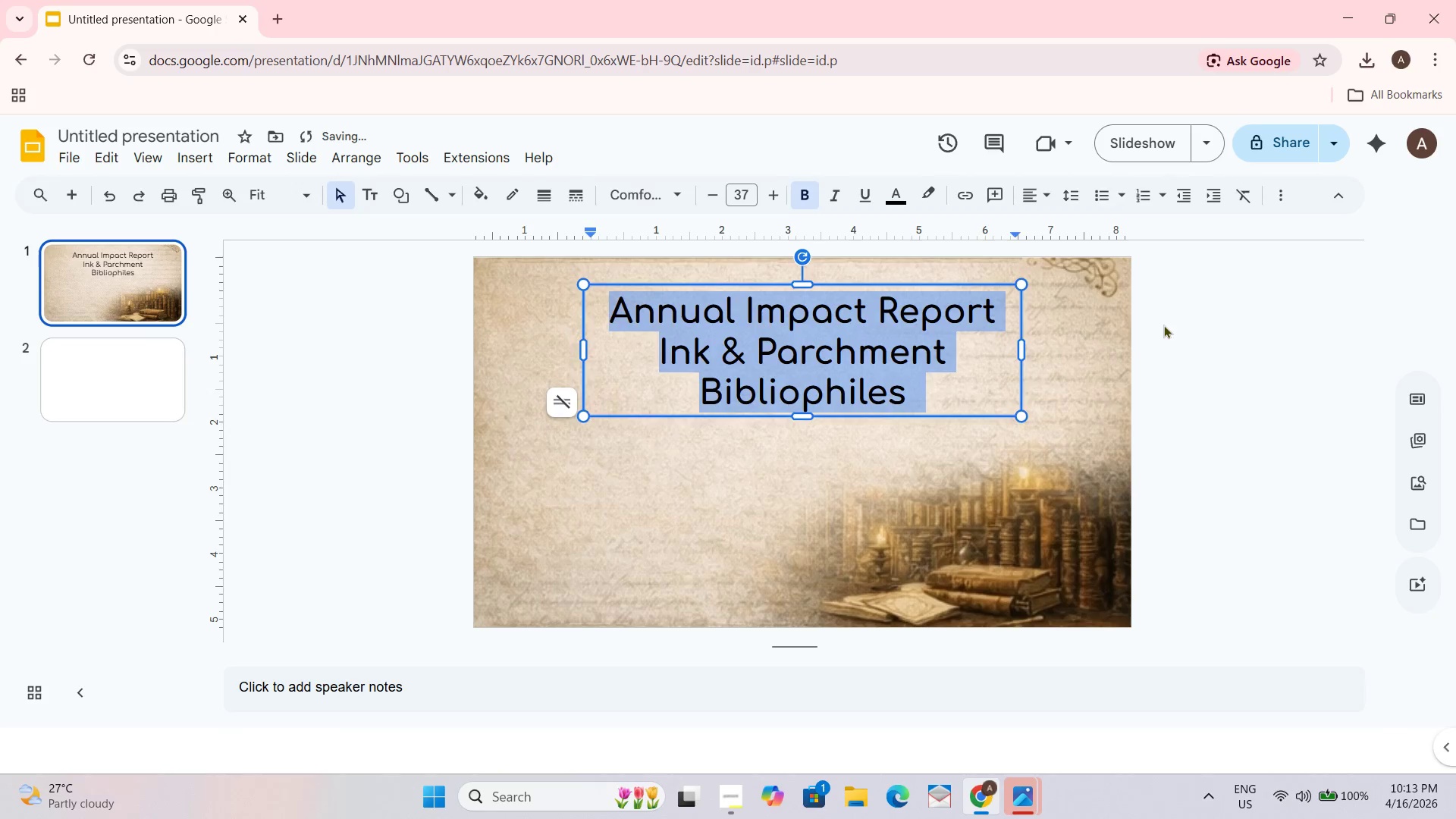 
left_click([1163, 325])
 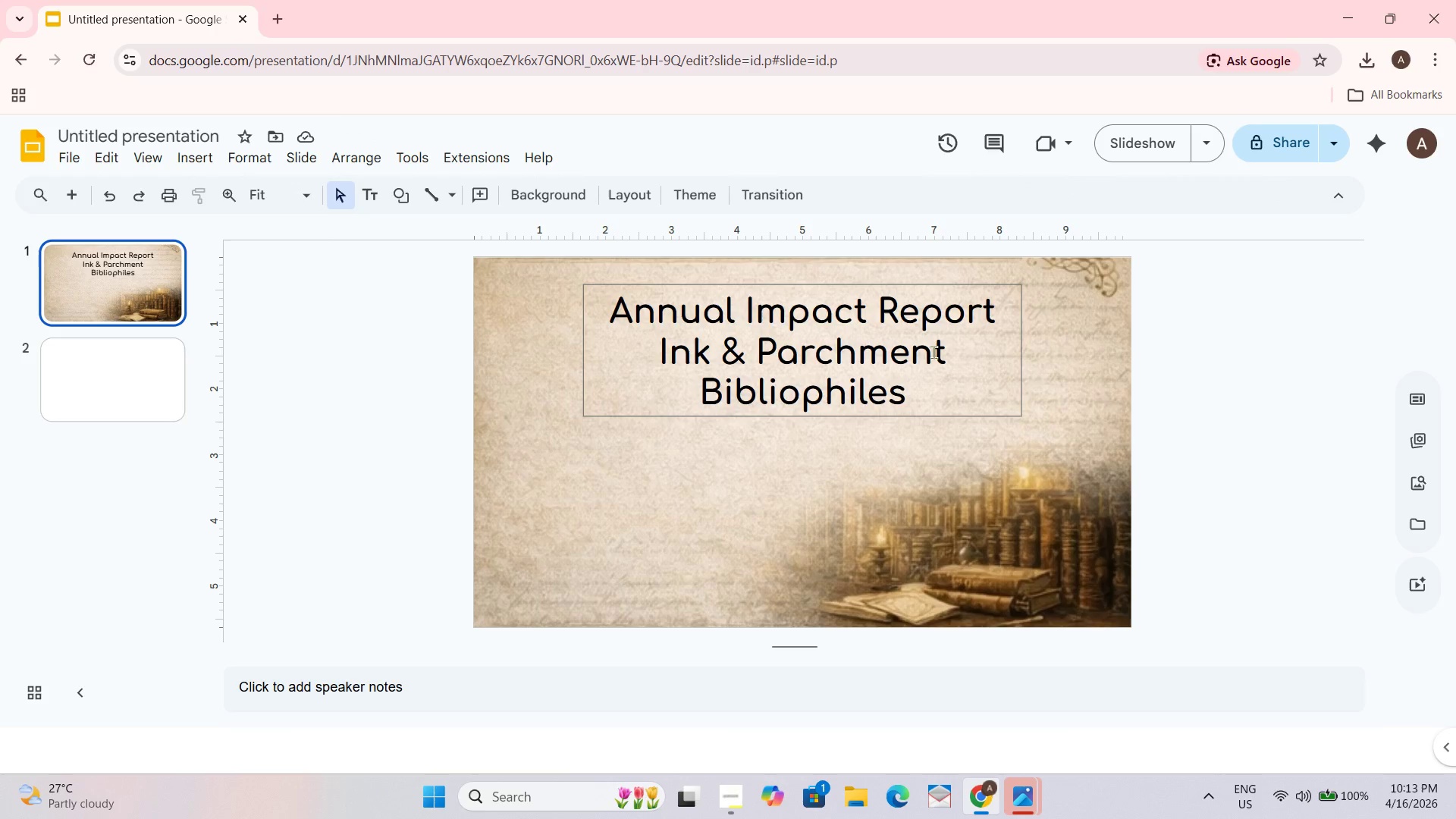 
wait(7.02)
 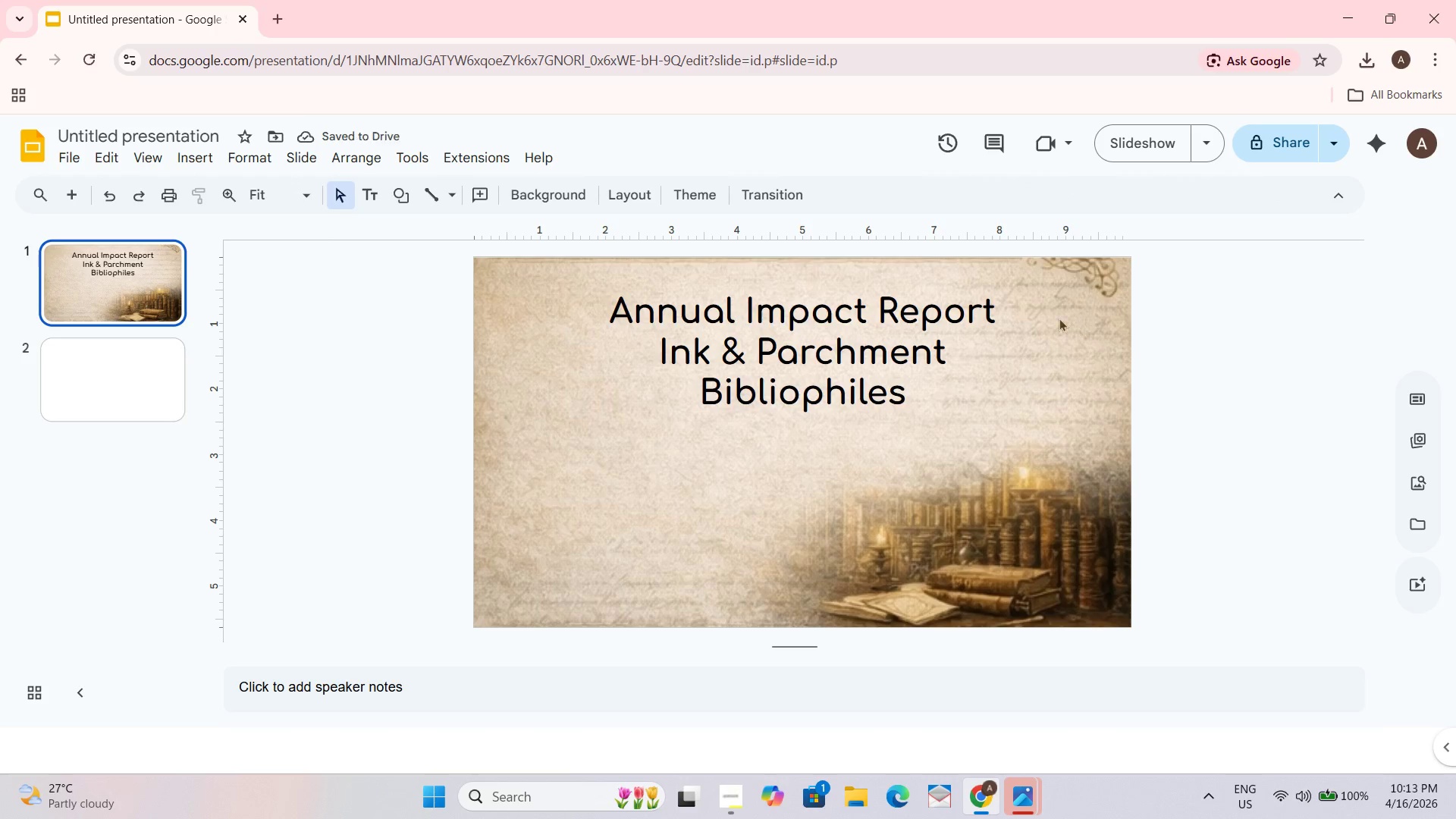 
left_click([978, 350])
 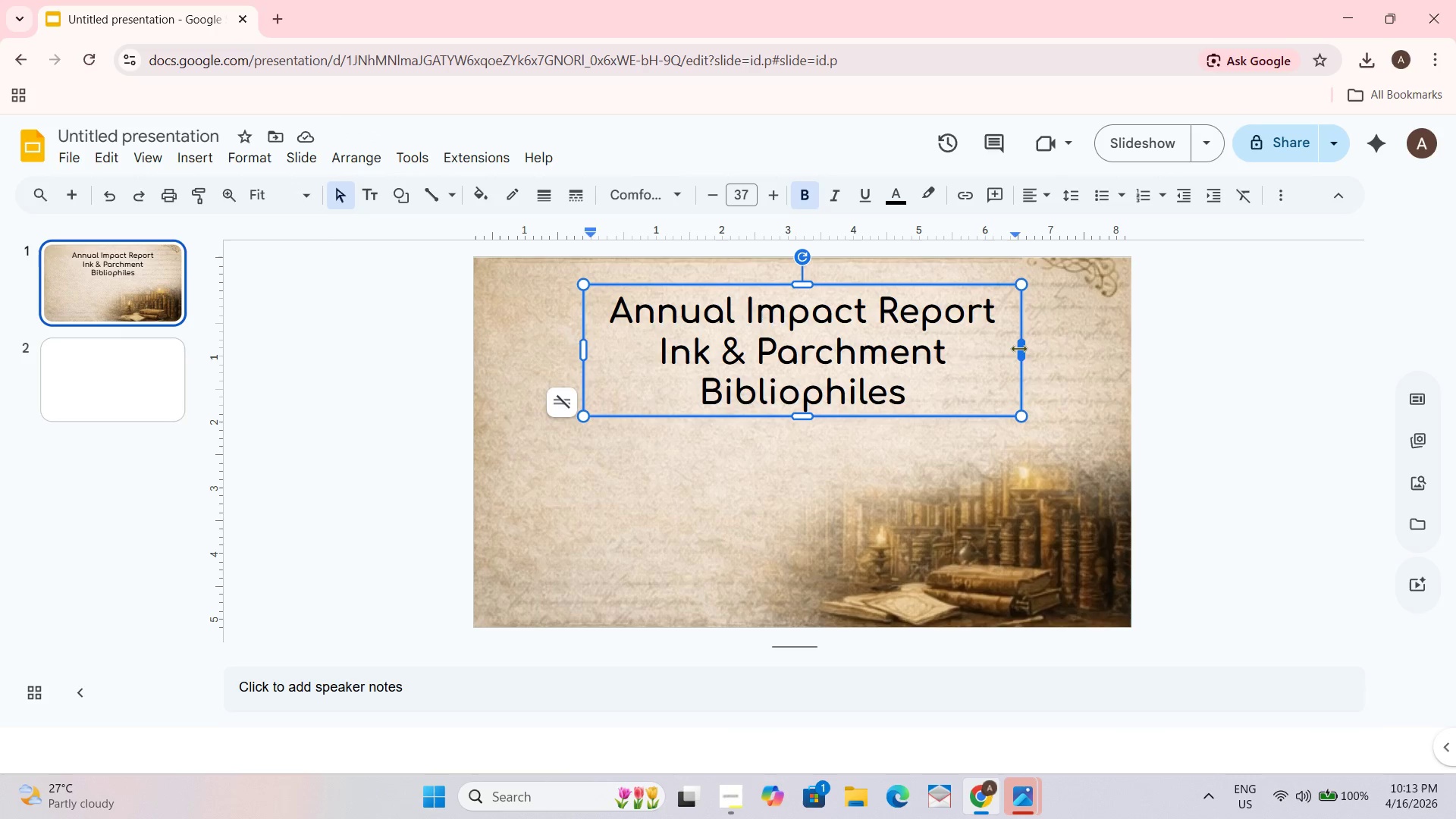 
left_click_drag(start_coordinate=[1018, 348], to_coordinate=[1074, 348])
 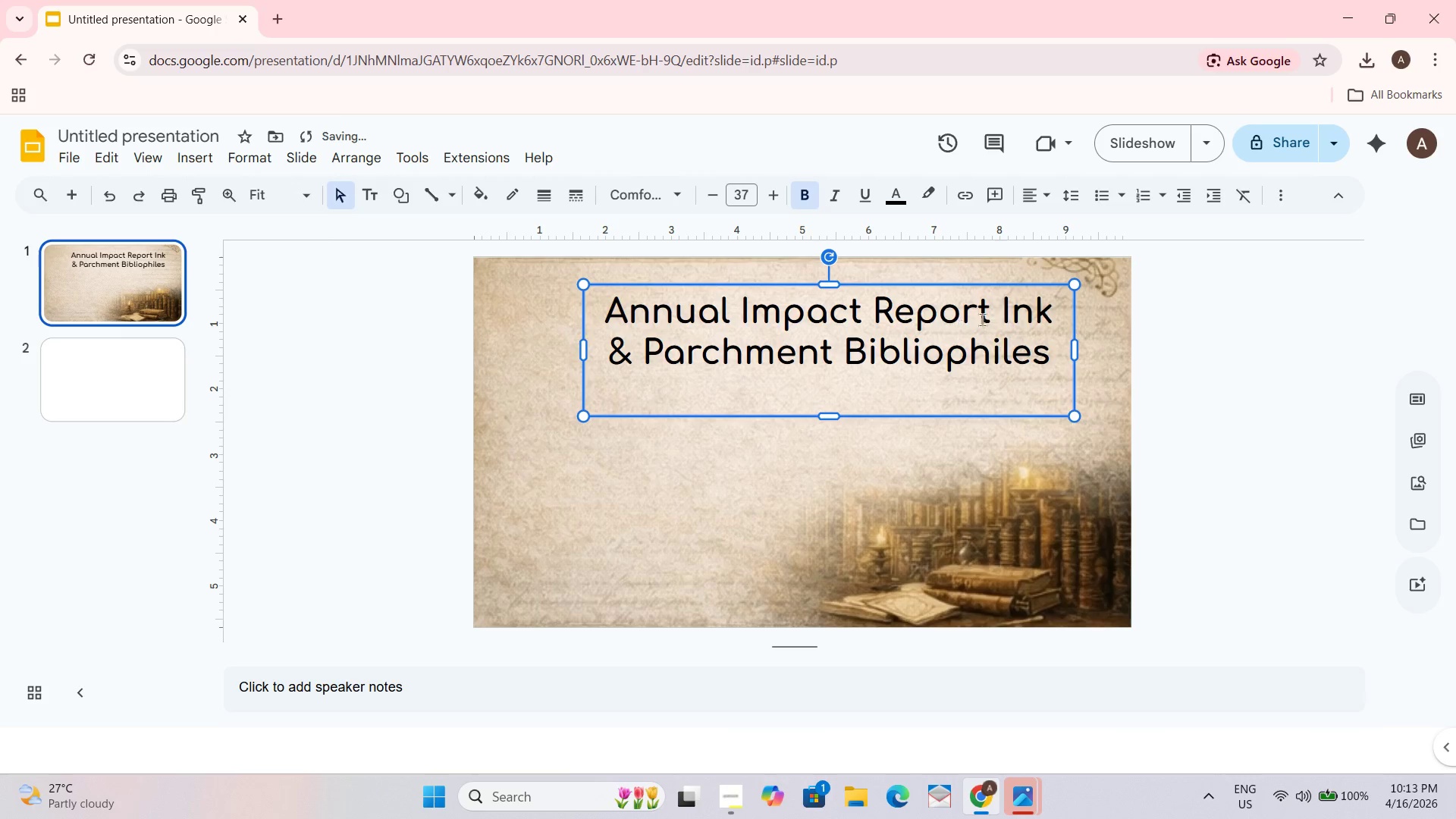 
left_click([996, 319])
 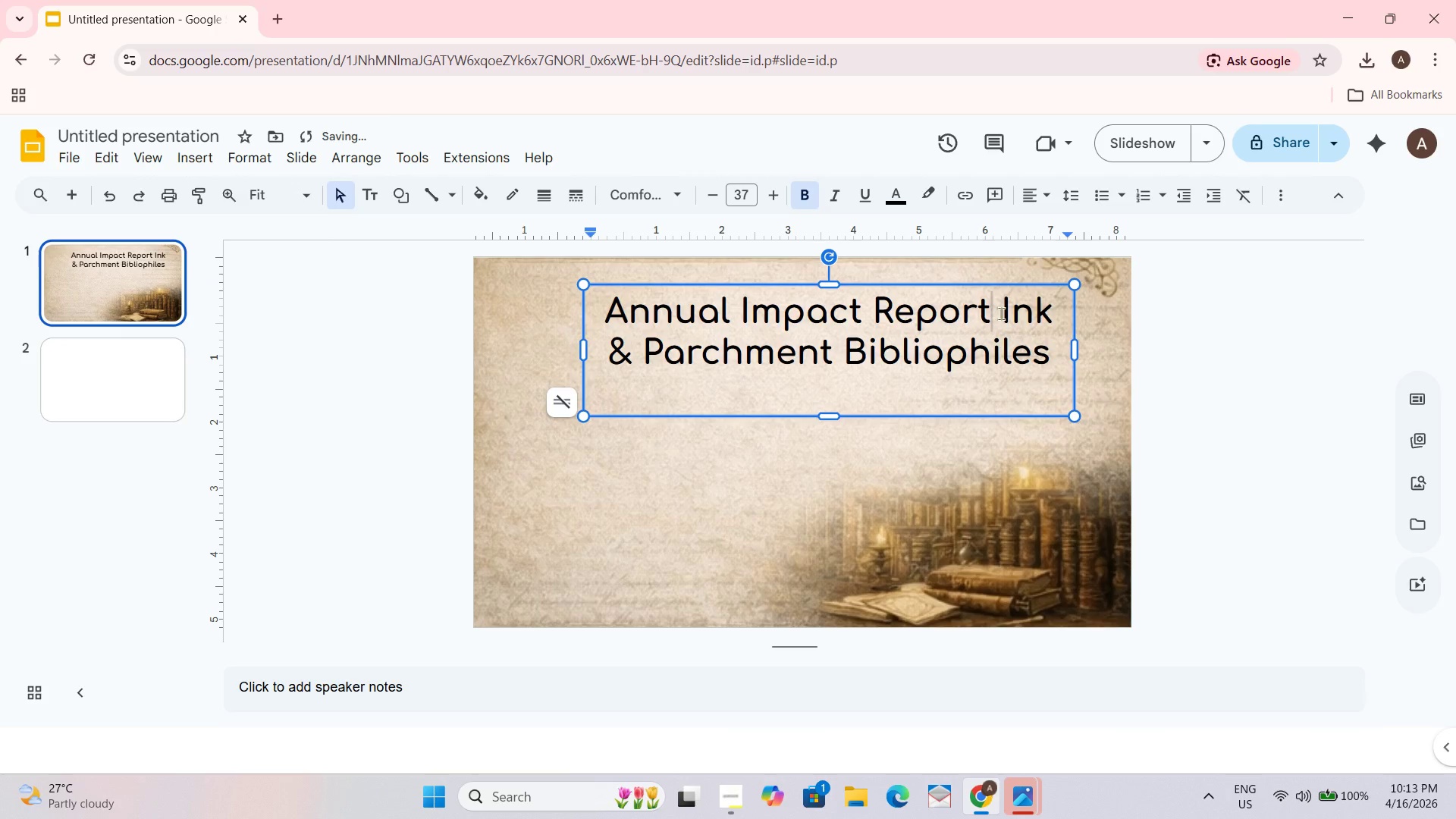 
key(Shift+Enter)
 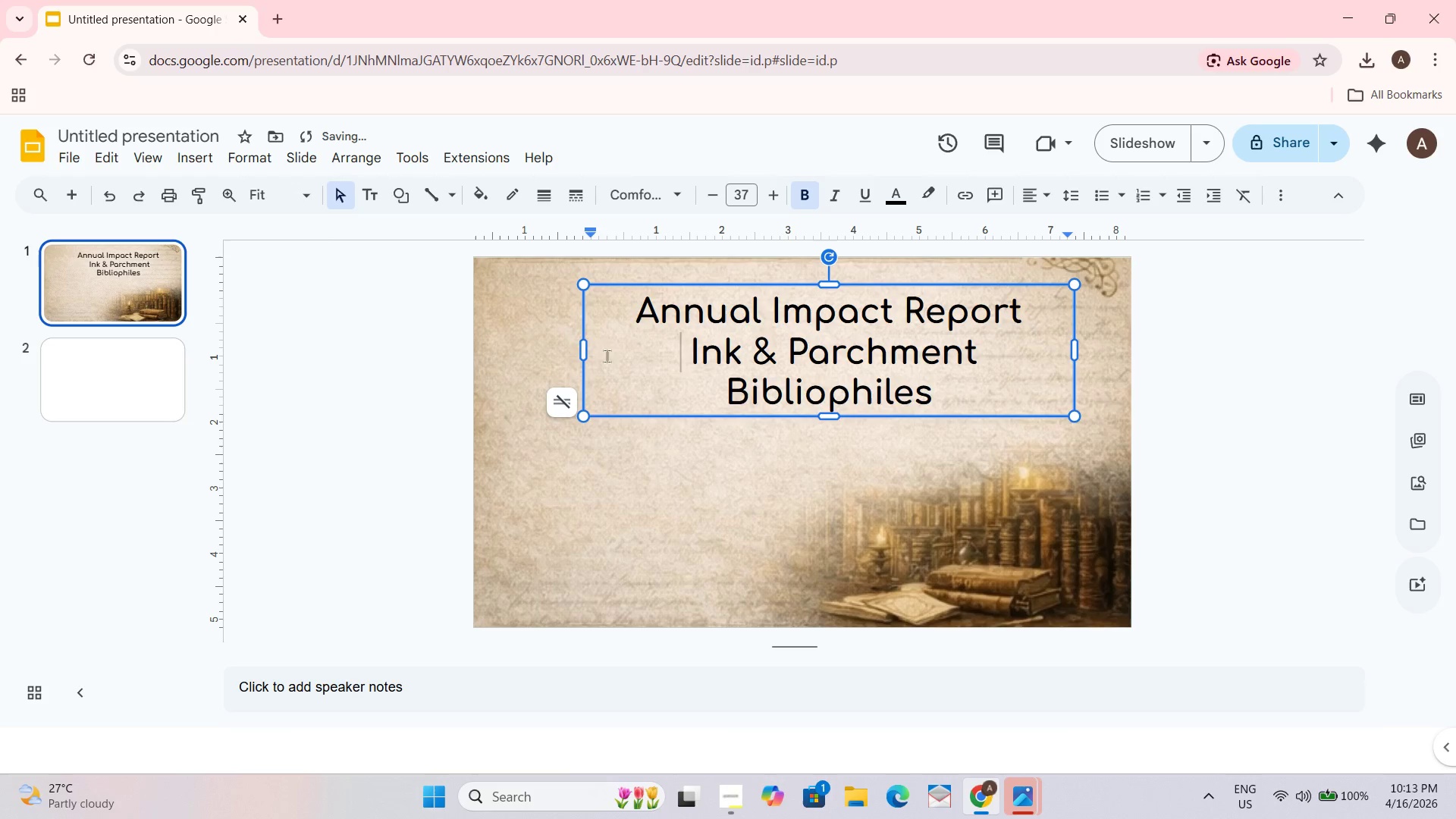 
left_click_drag(start_coordinate=[586, 348], to_coordinate=[540, 348])
 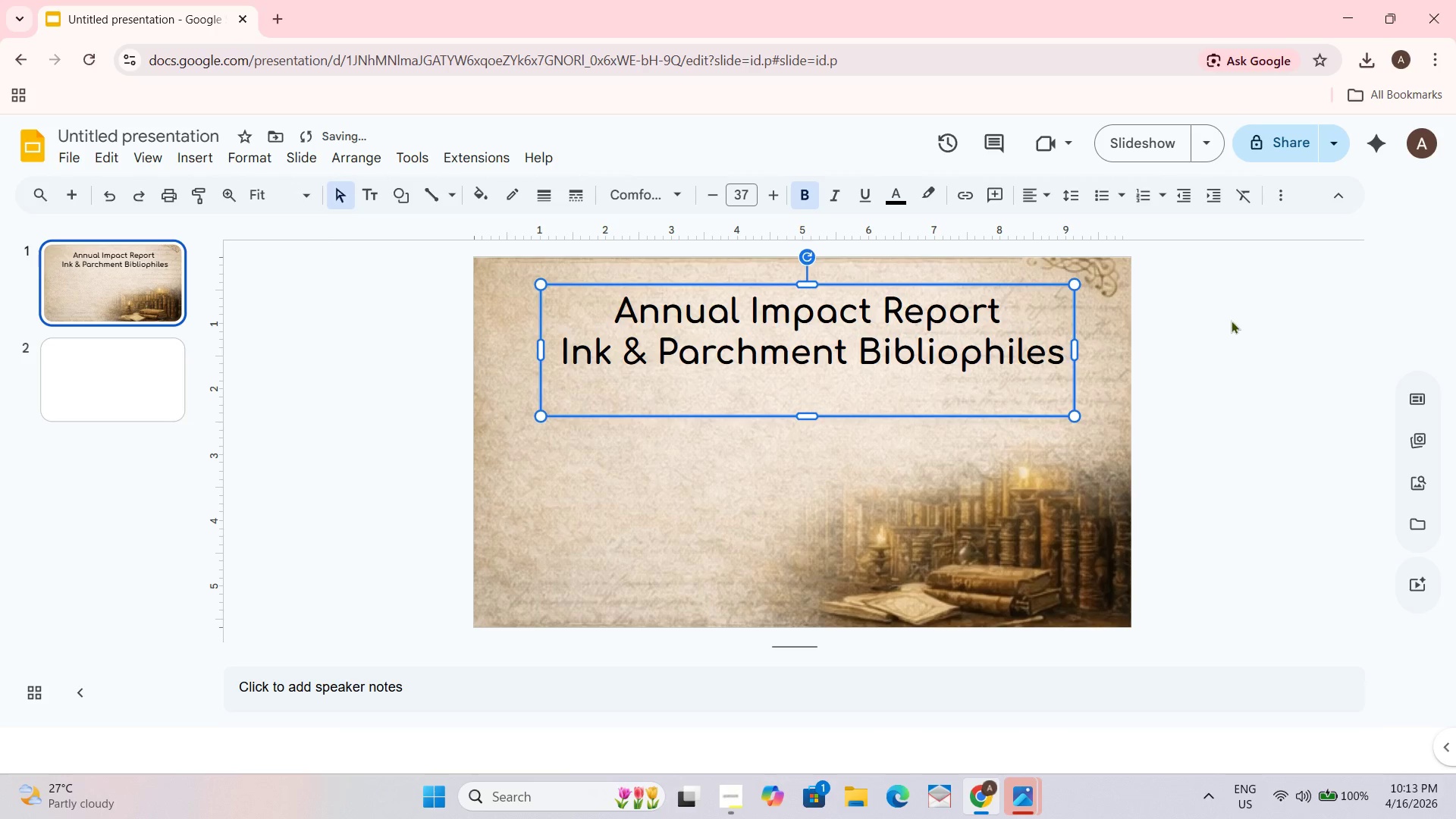 
left_click([1231, 320])
 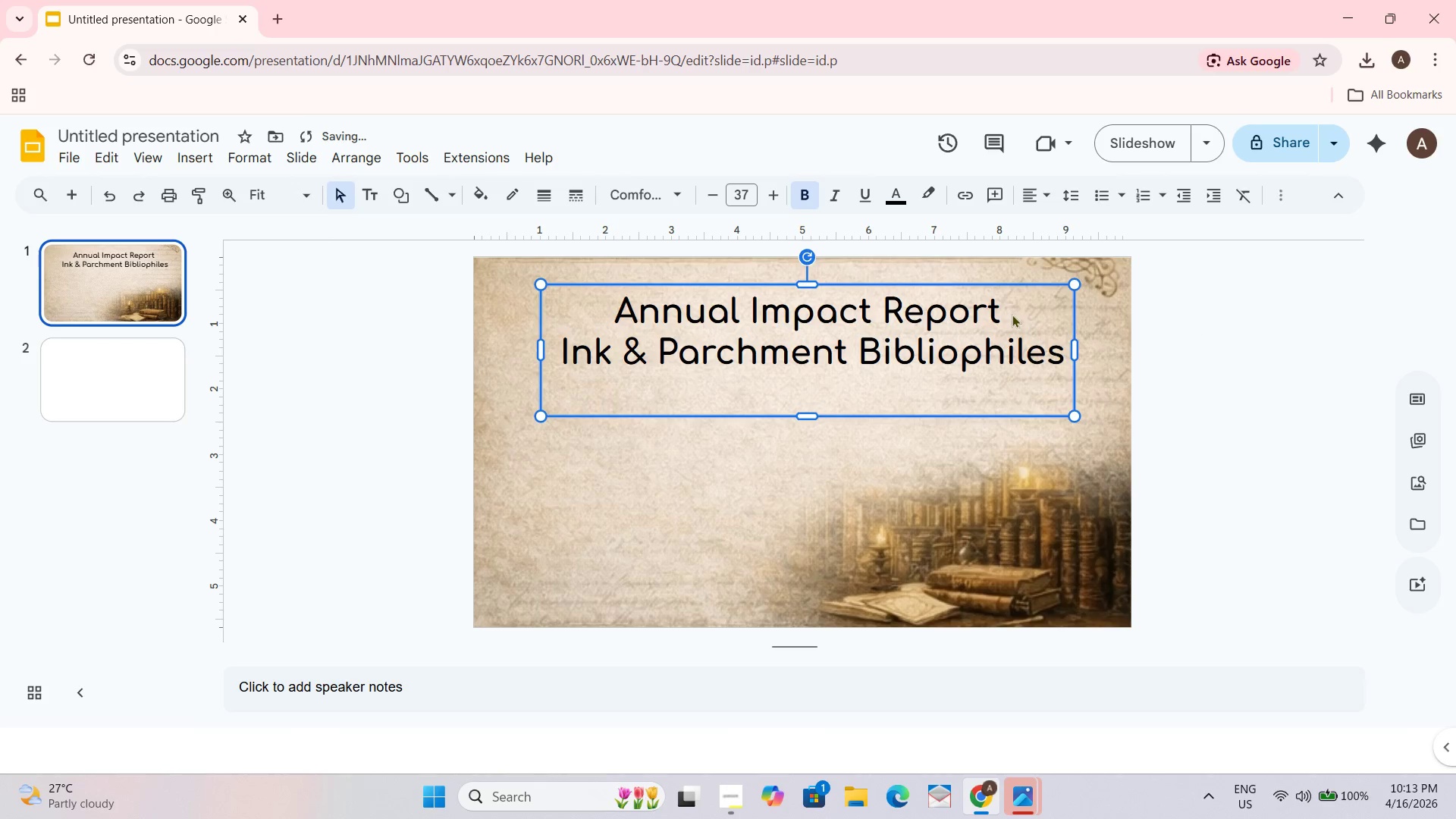 
double_click([1012, 314])
 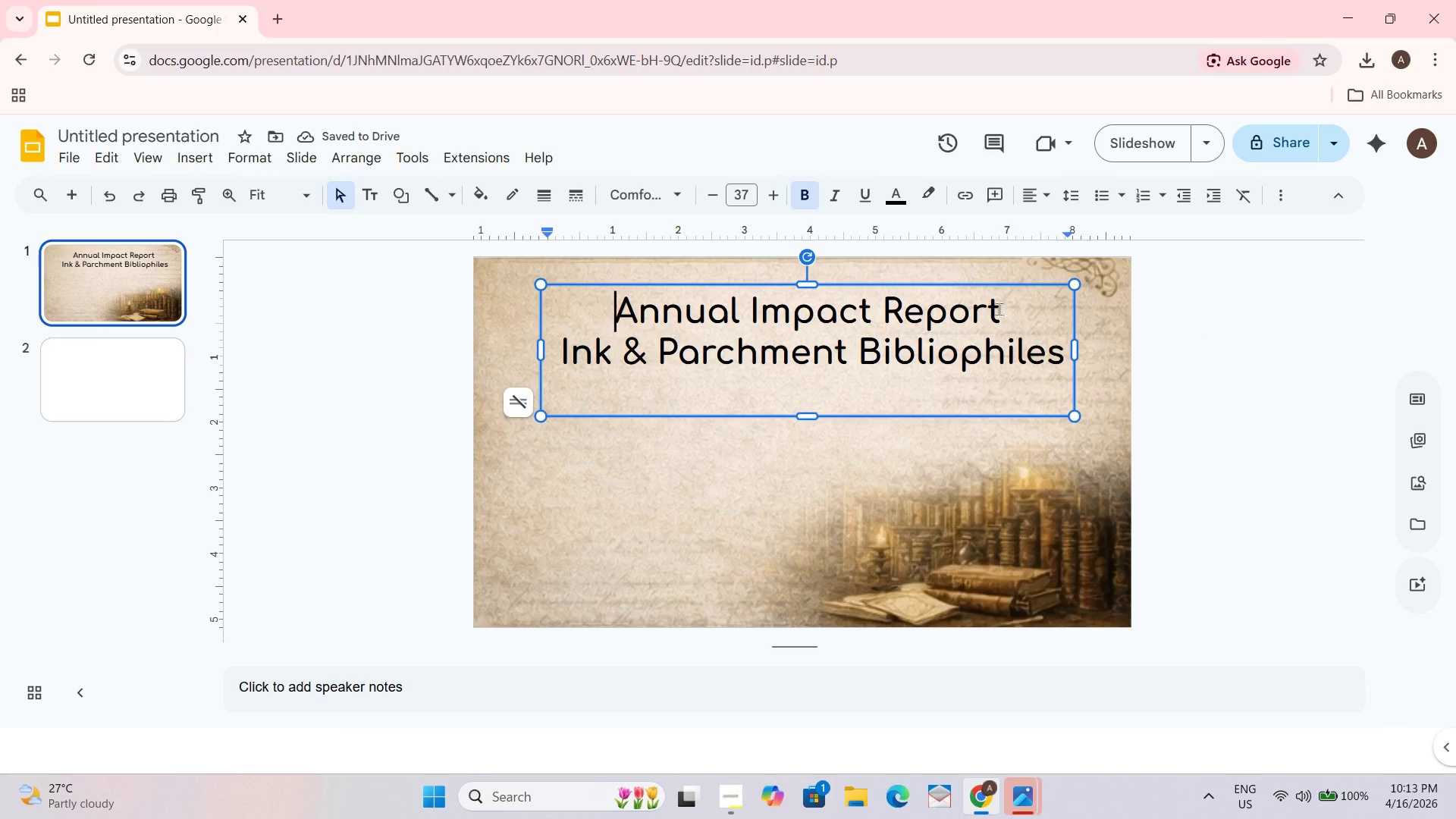 
triple_click([998, 309])
 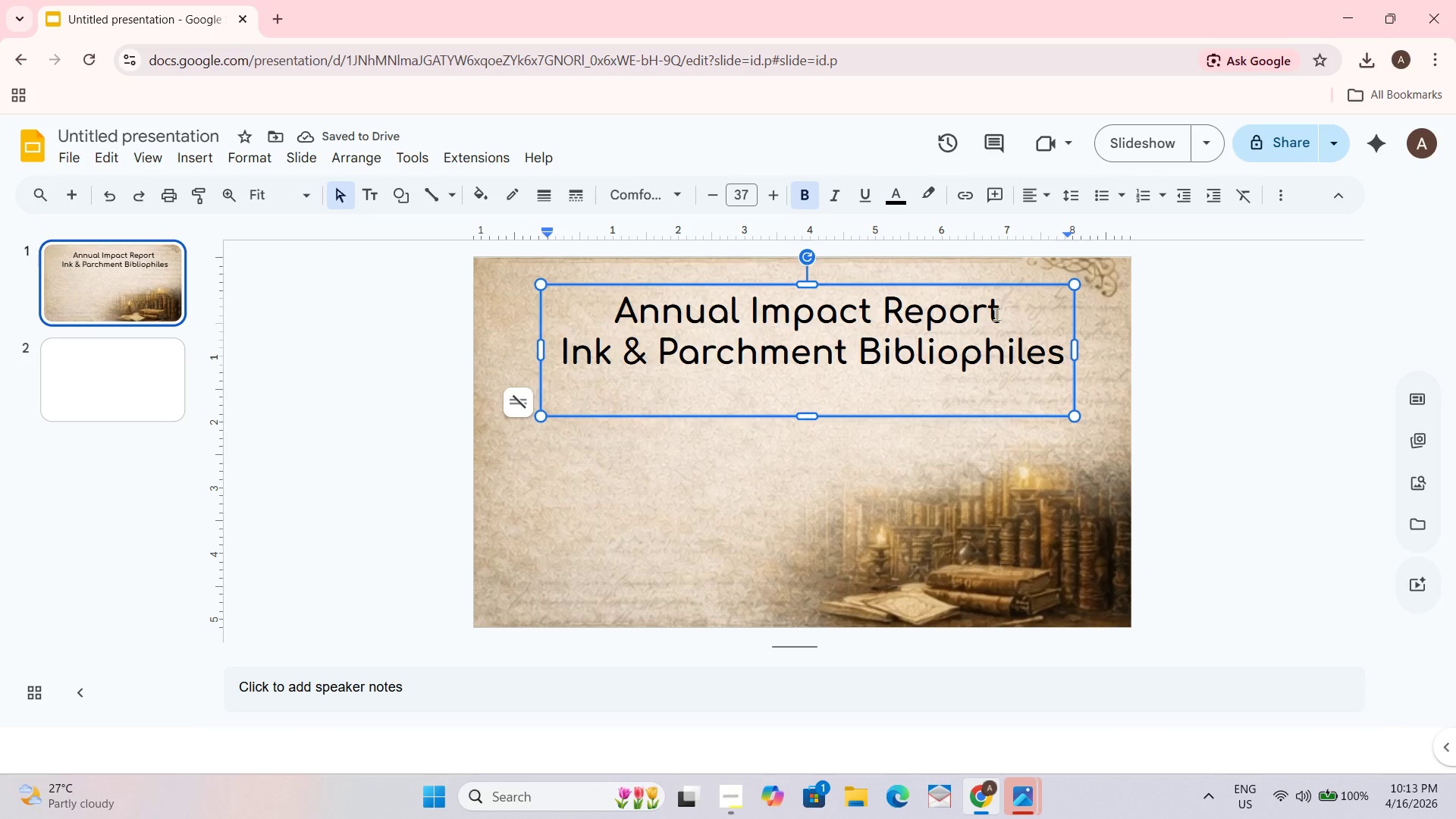 
key(Shift+Enter)
 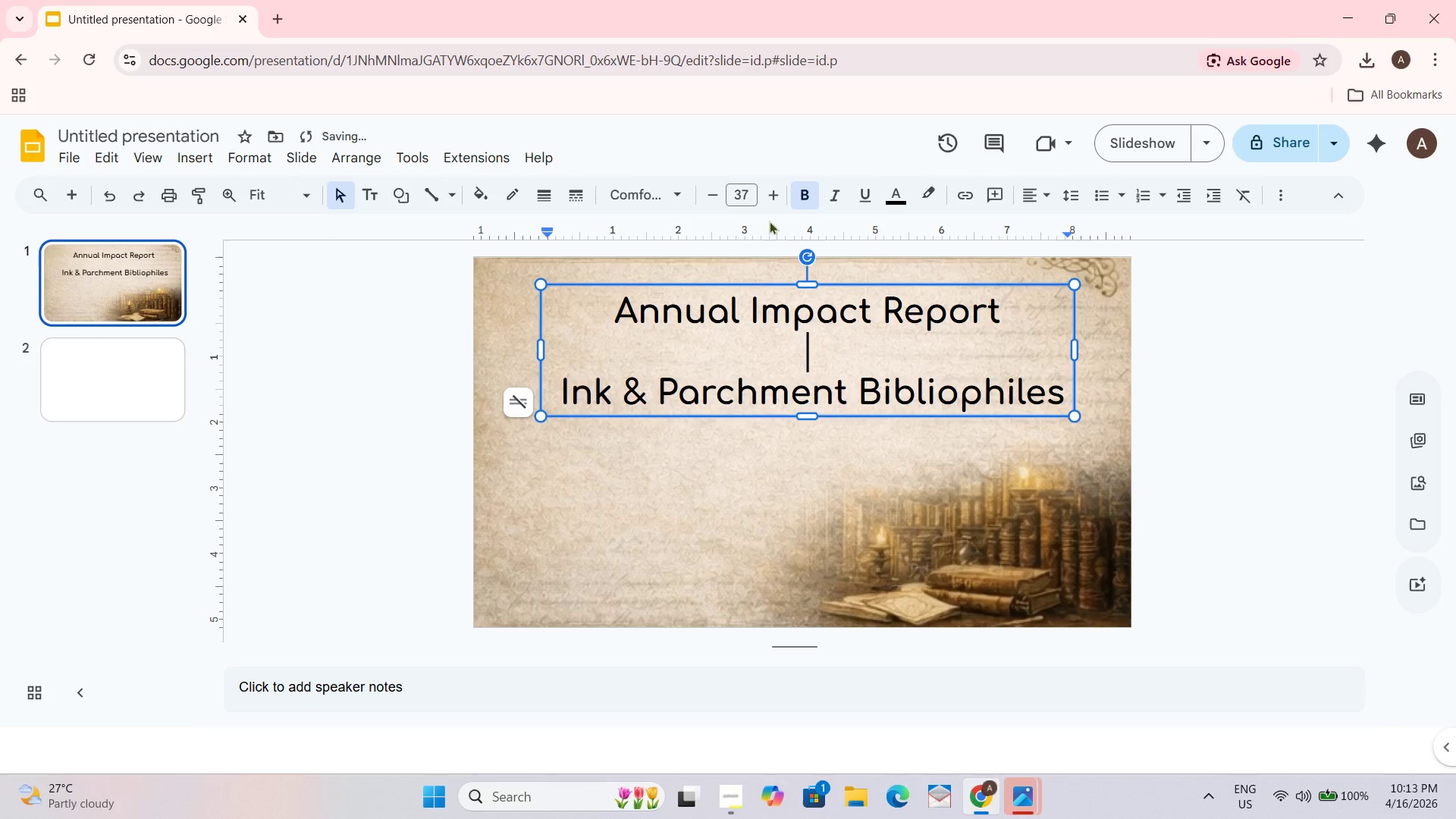 
double_click([711, 196])
 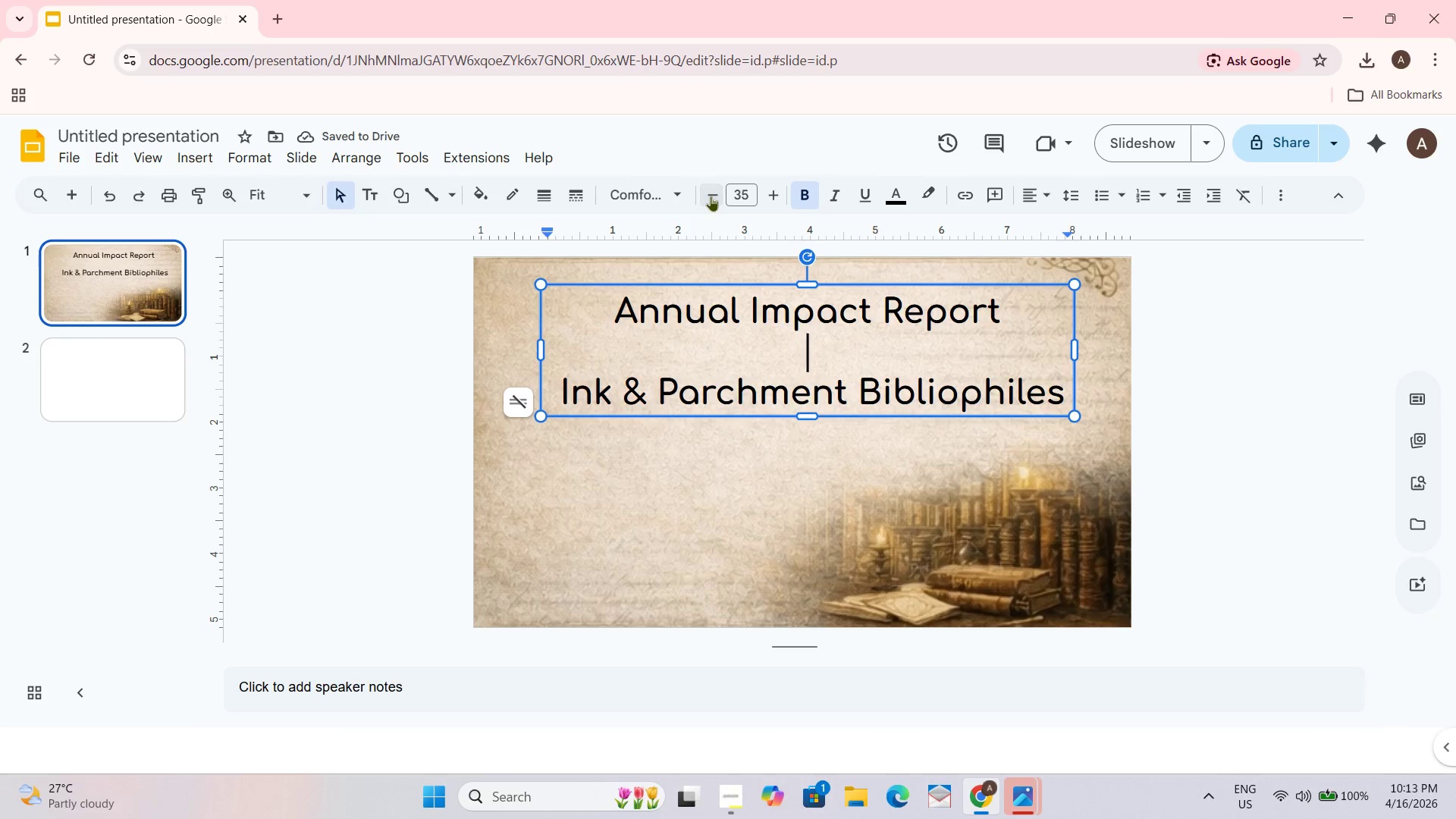 
triple_click([711, 196])
 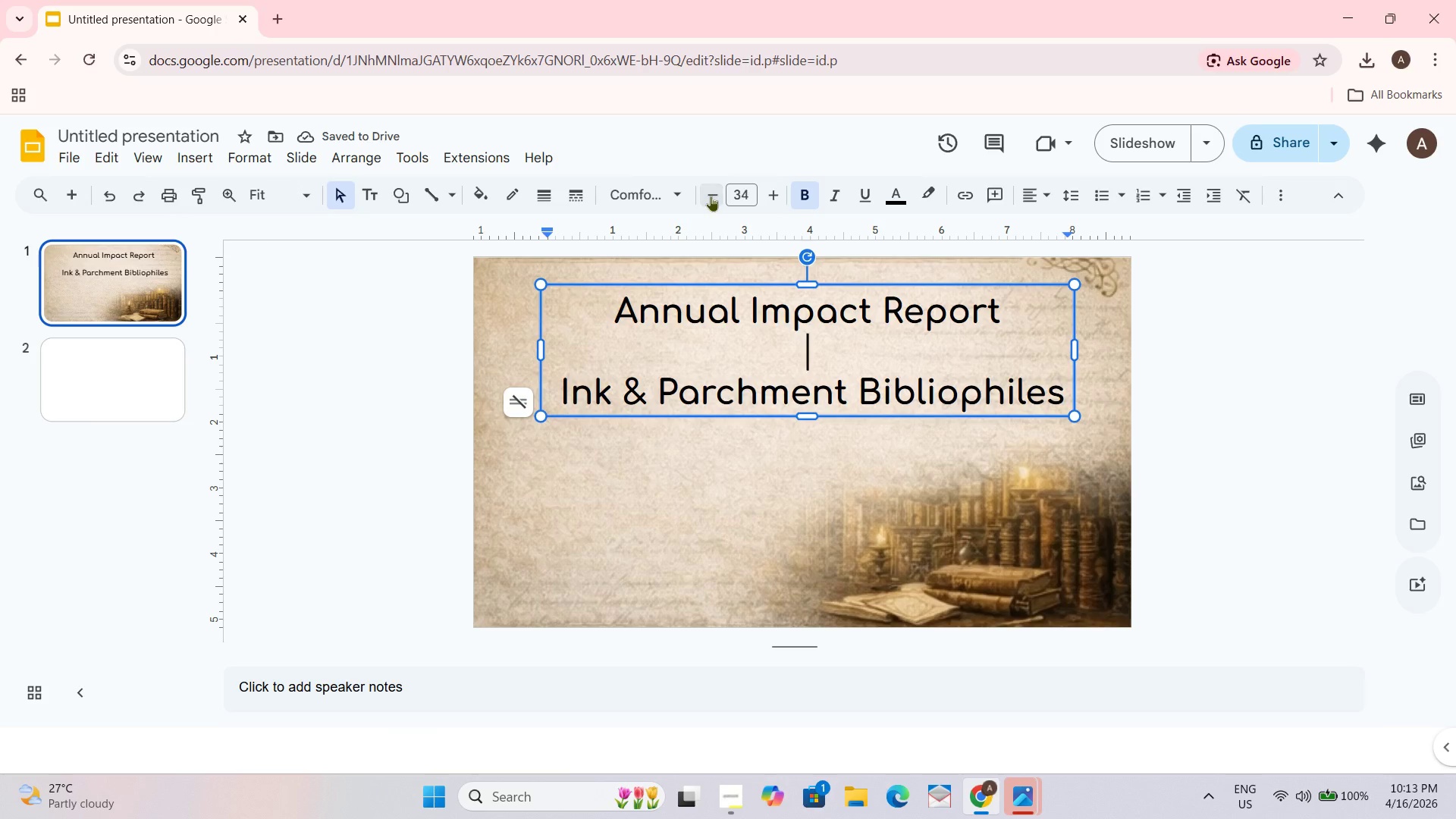 
triple_click([711, 196])
 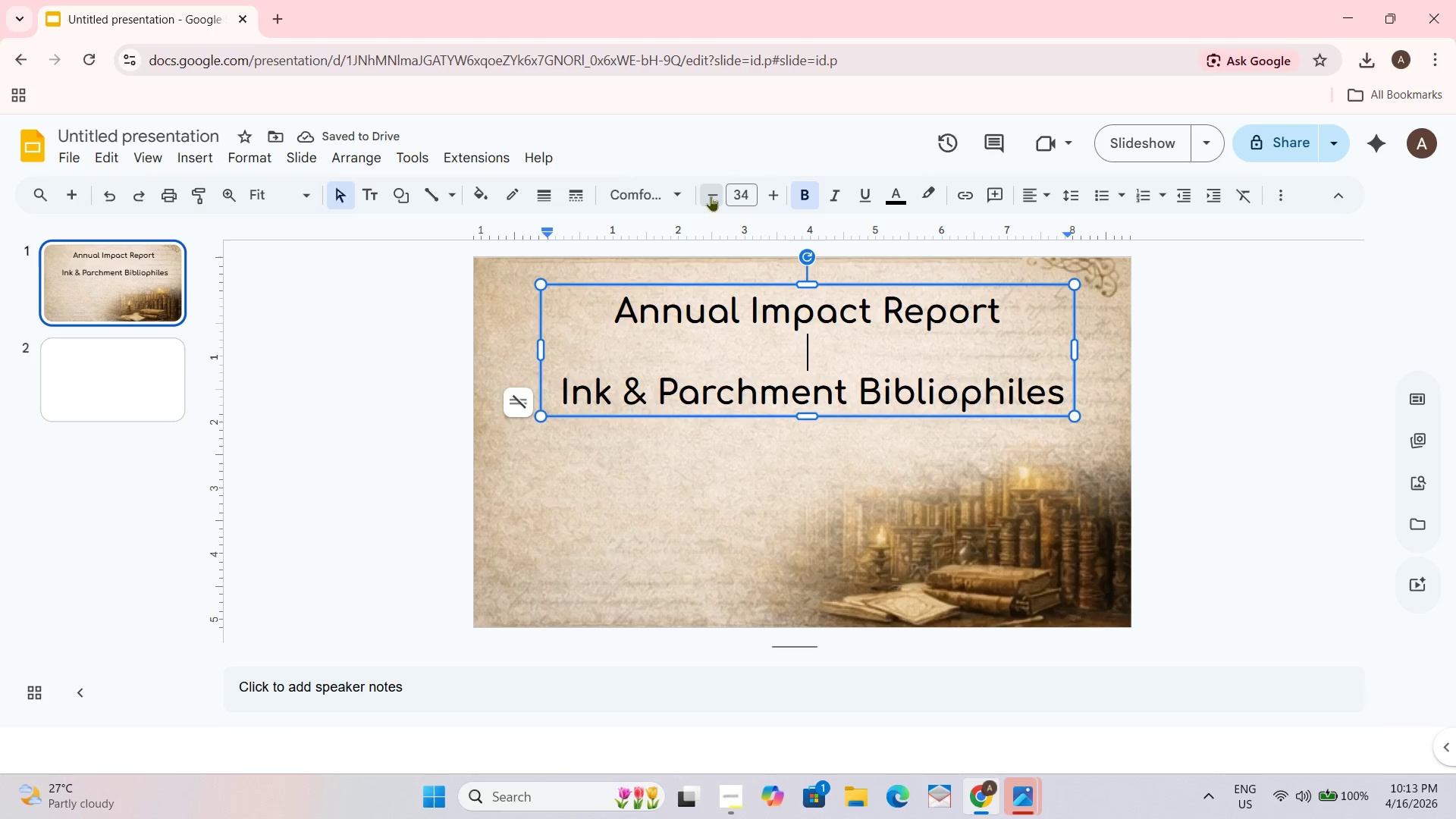 
triple_click([711, 196])
 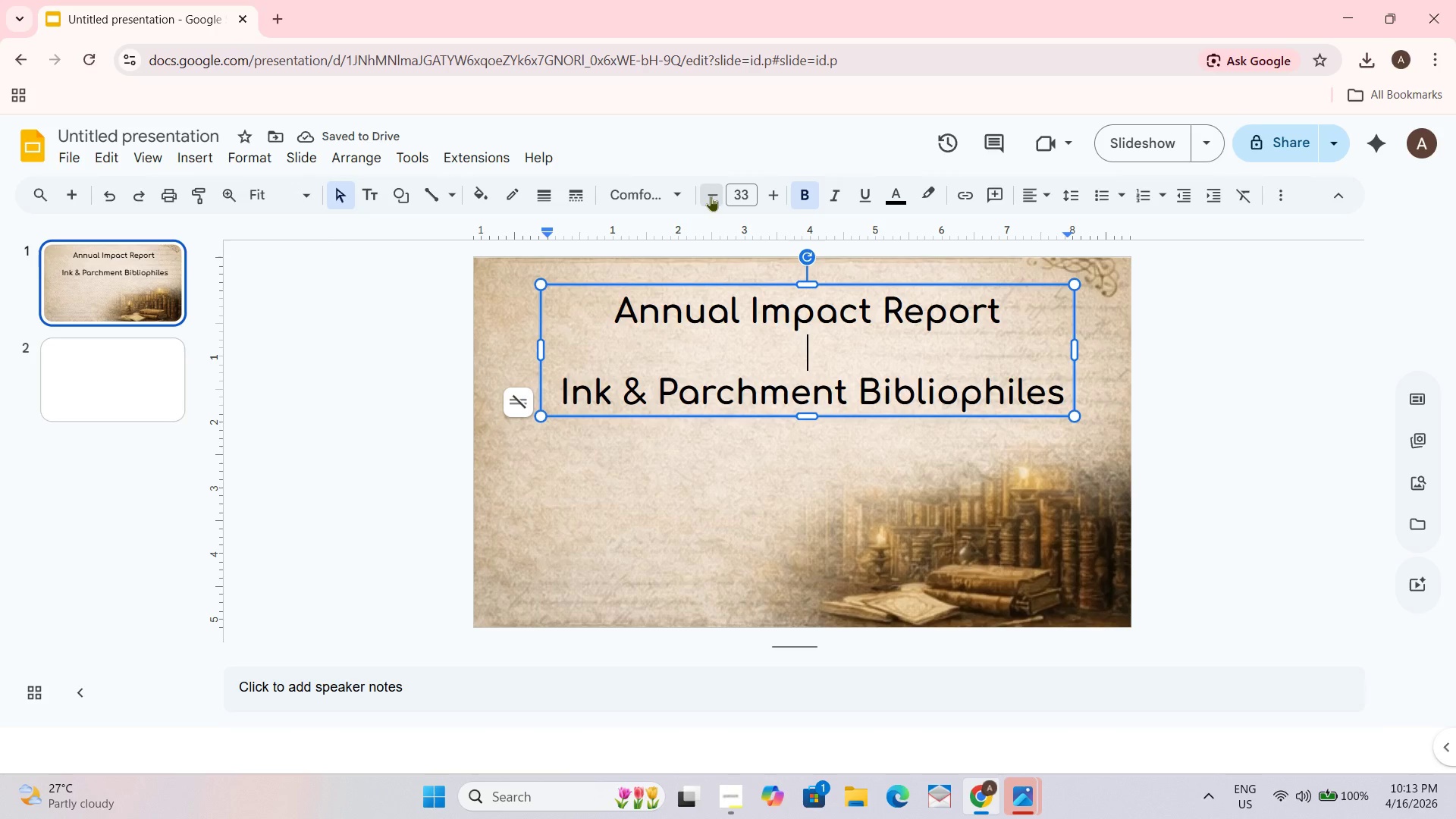 
triple_click([711, 196])
 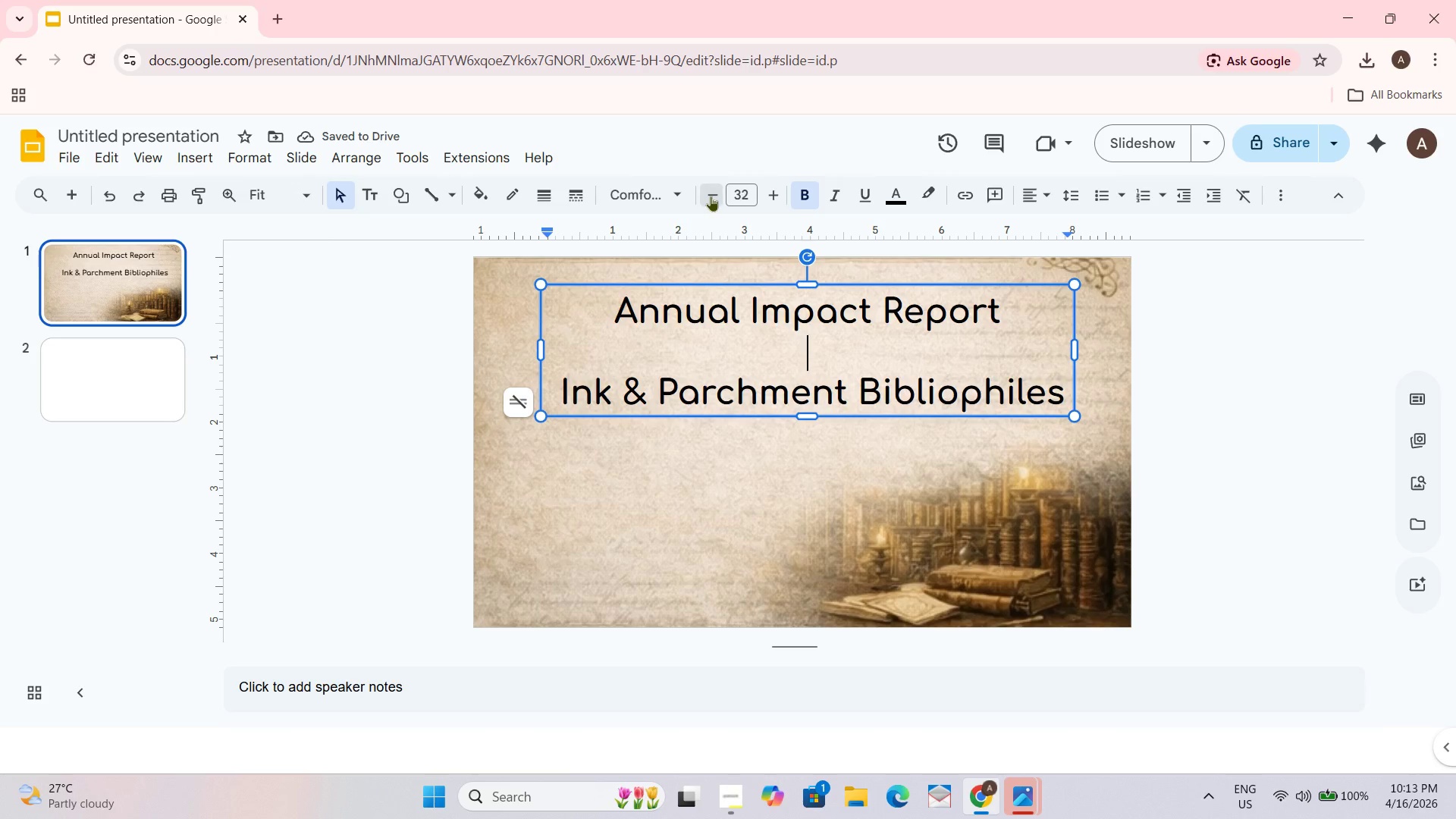 
triple_click([711, 196])
 